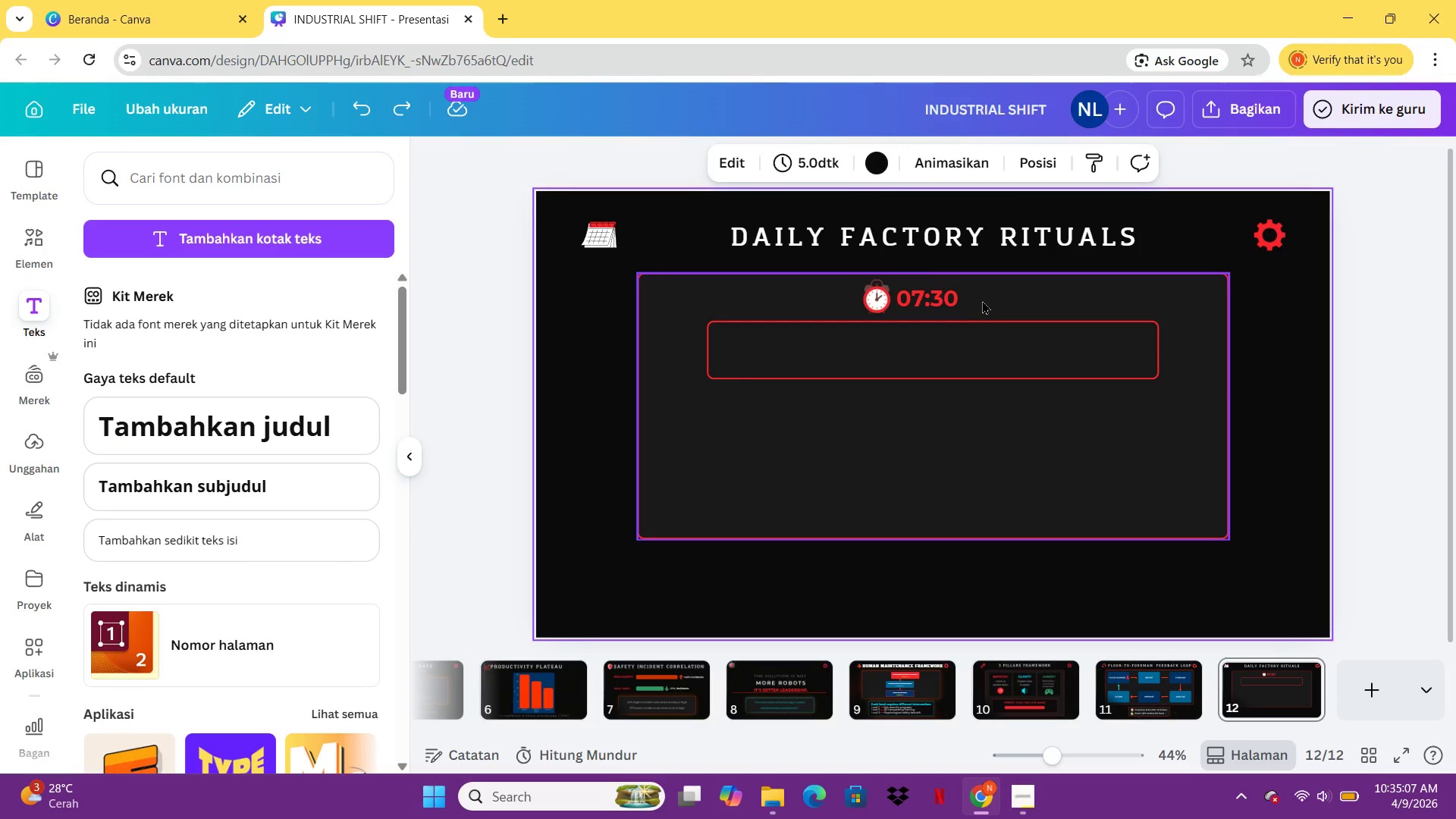 
left_click_drag(start_coordinate=[982, 300], to_coordinate=[909, 300])
 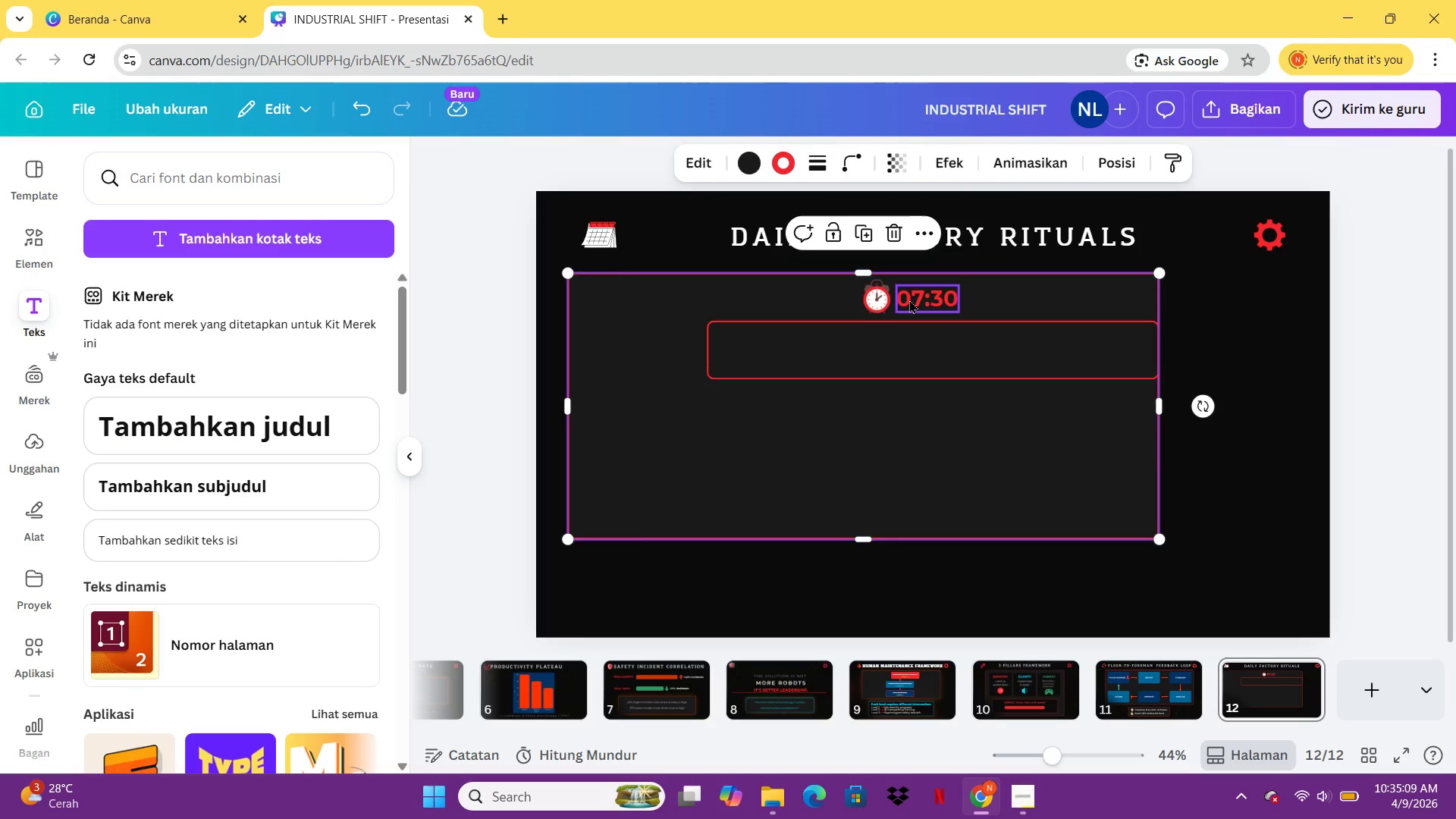 
key(Control+Z)
 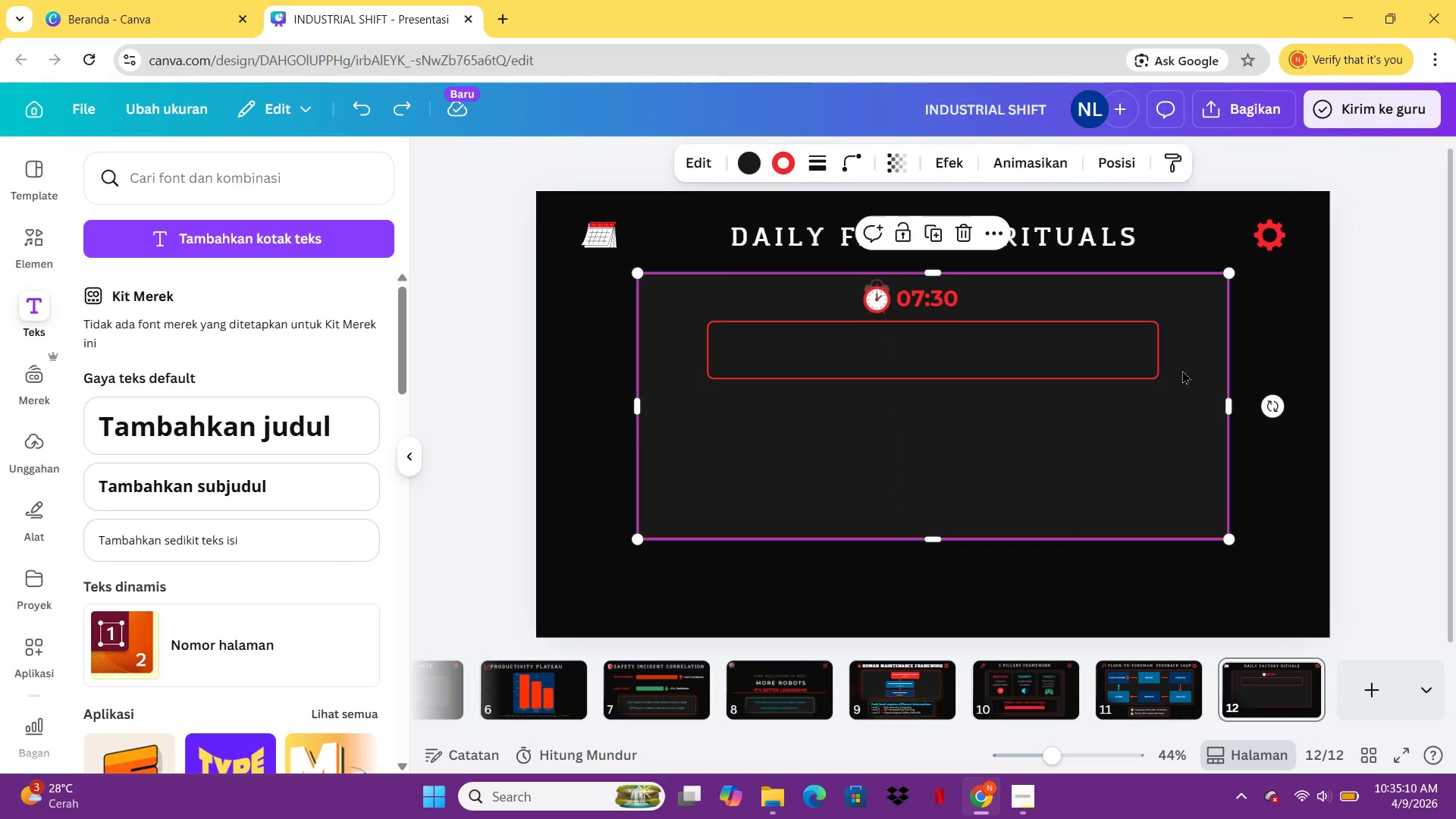 
left_click([1250, 333])
 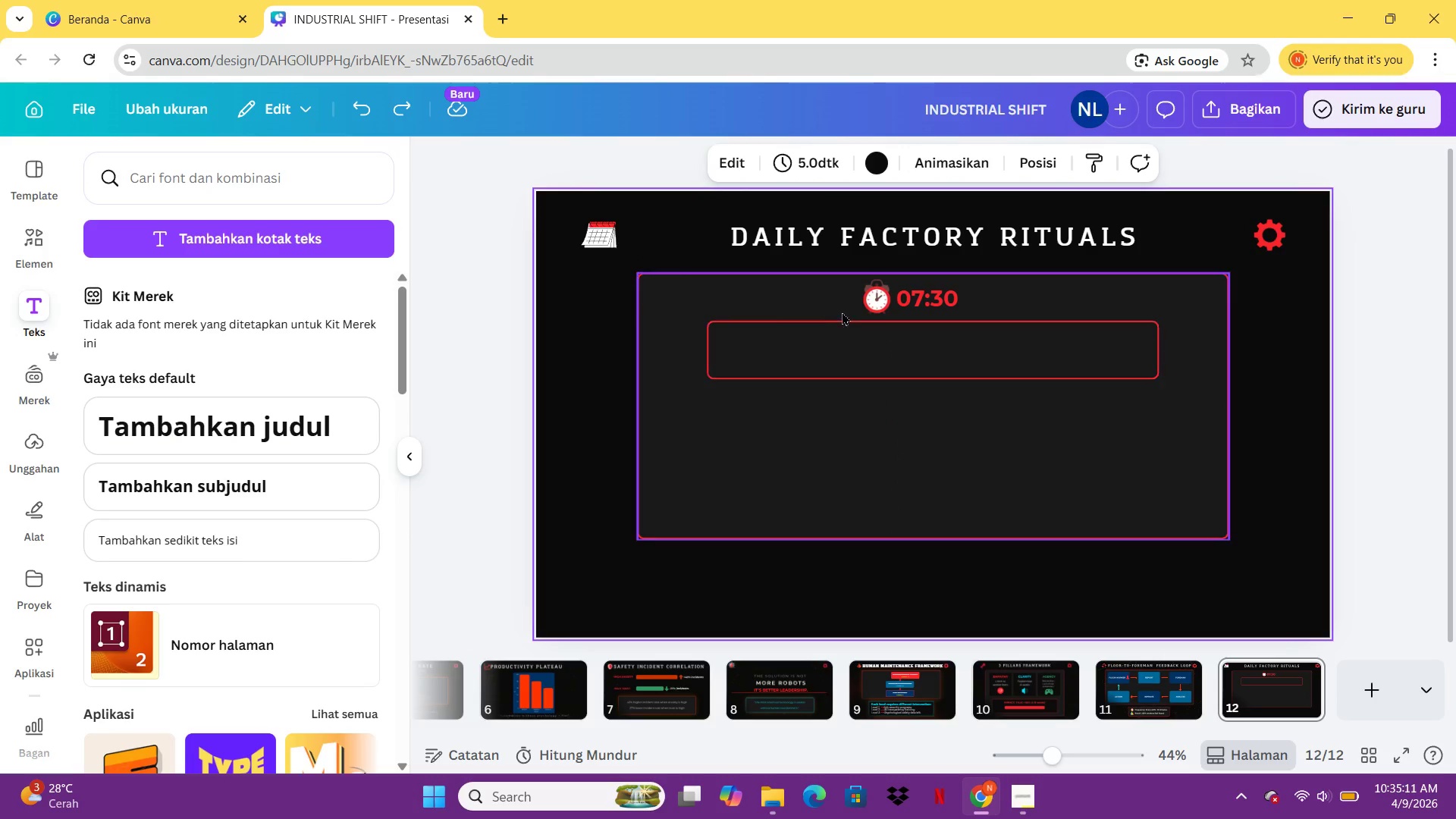 
left_click_drag(start_coordinate=[834, 299], to_coordinate=[900, 315])
 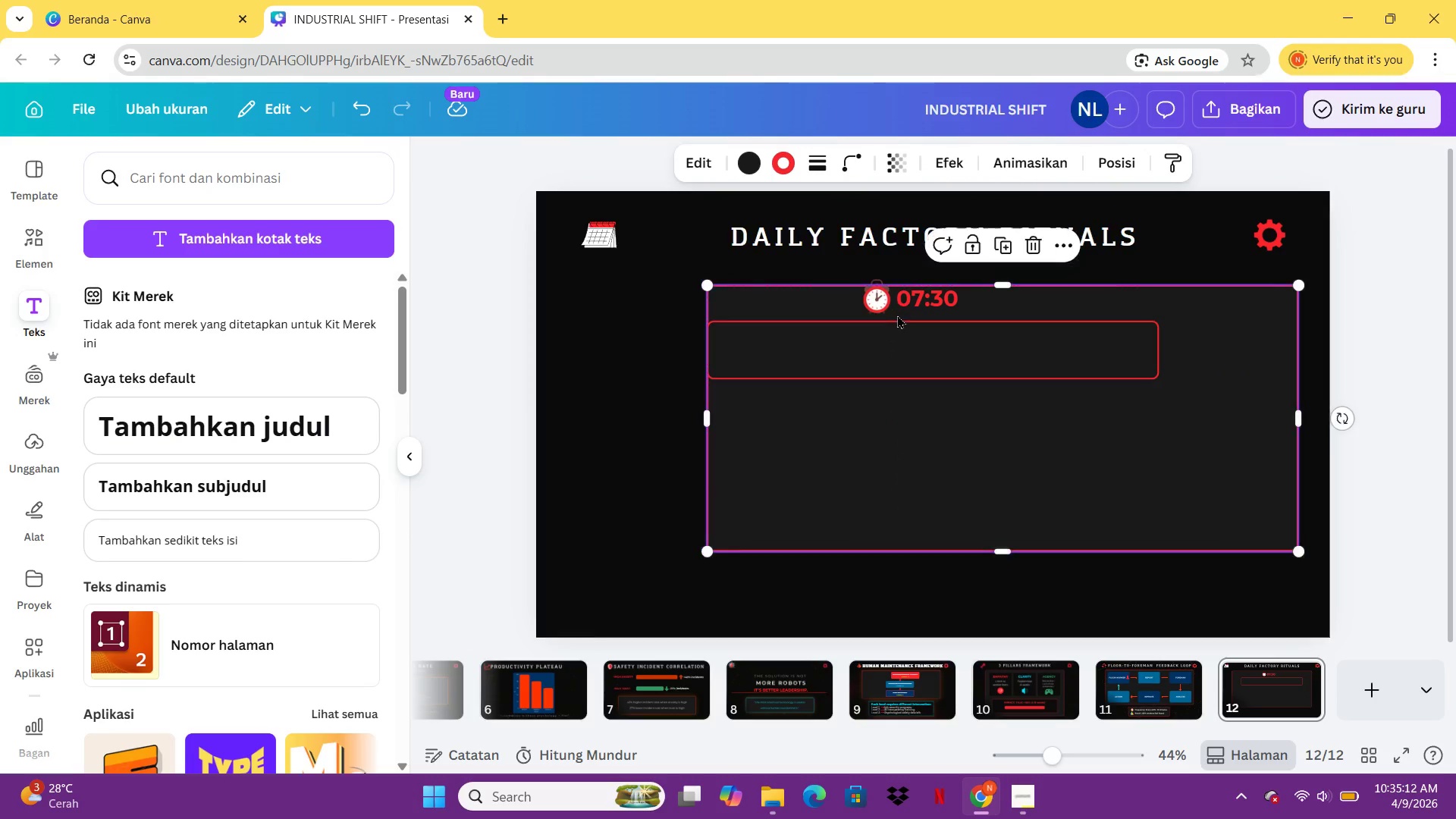 
key(Control+ControlLeft)
 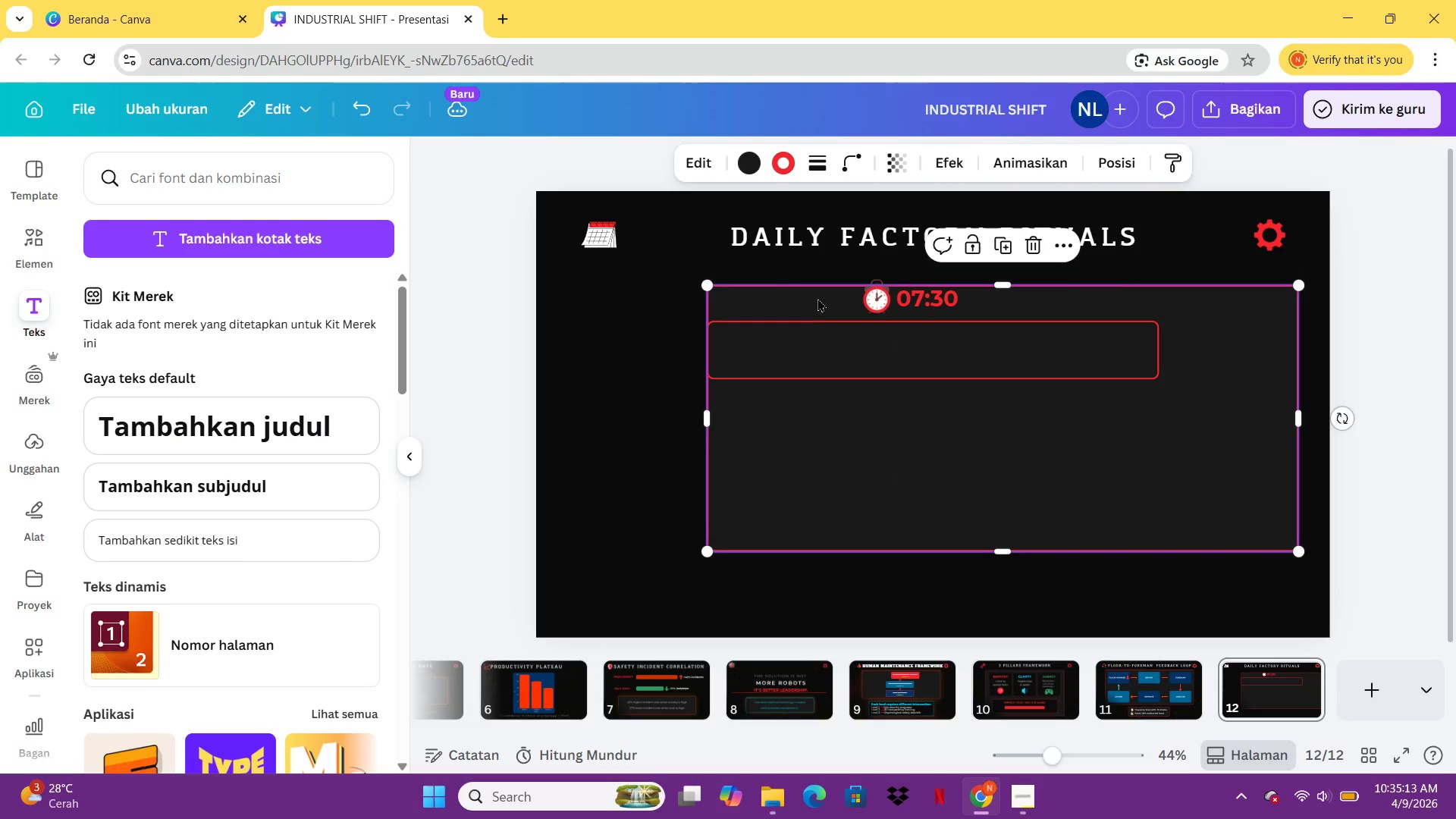 
left_click_drag(start_coordinate=[817, 297], to_coordinate=[797, 419])
 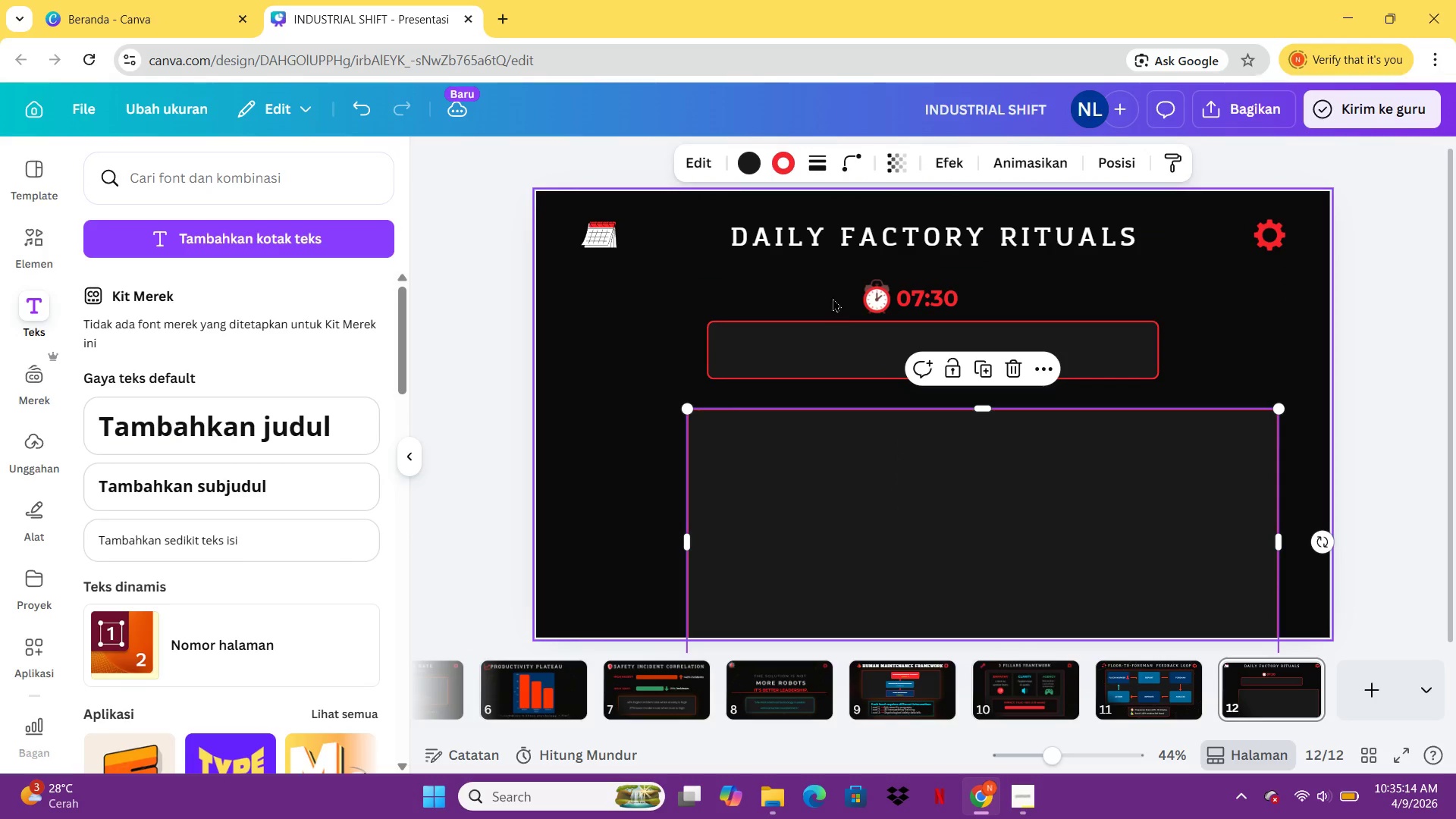 
left_click_drag(start_coordinate=[834, 293], to_coordinate=[964, 289])
 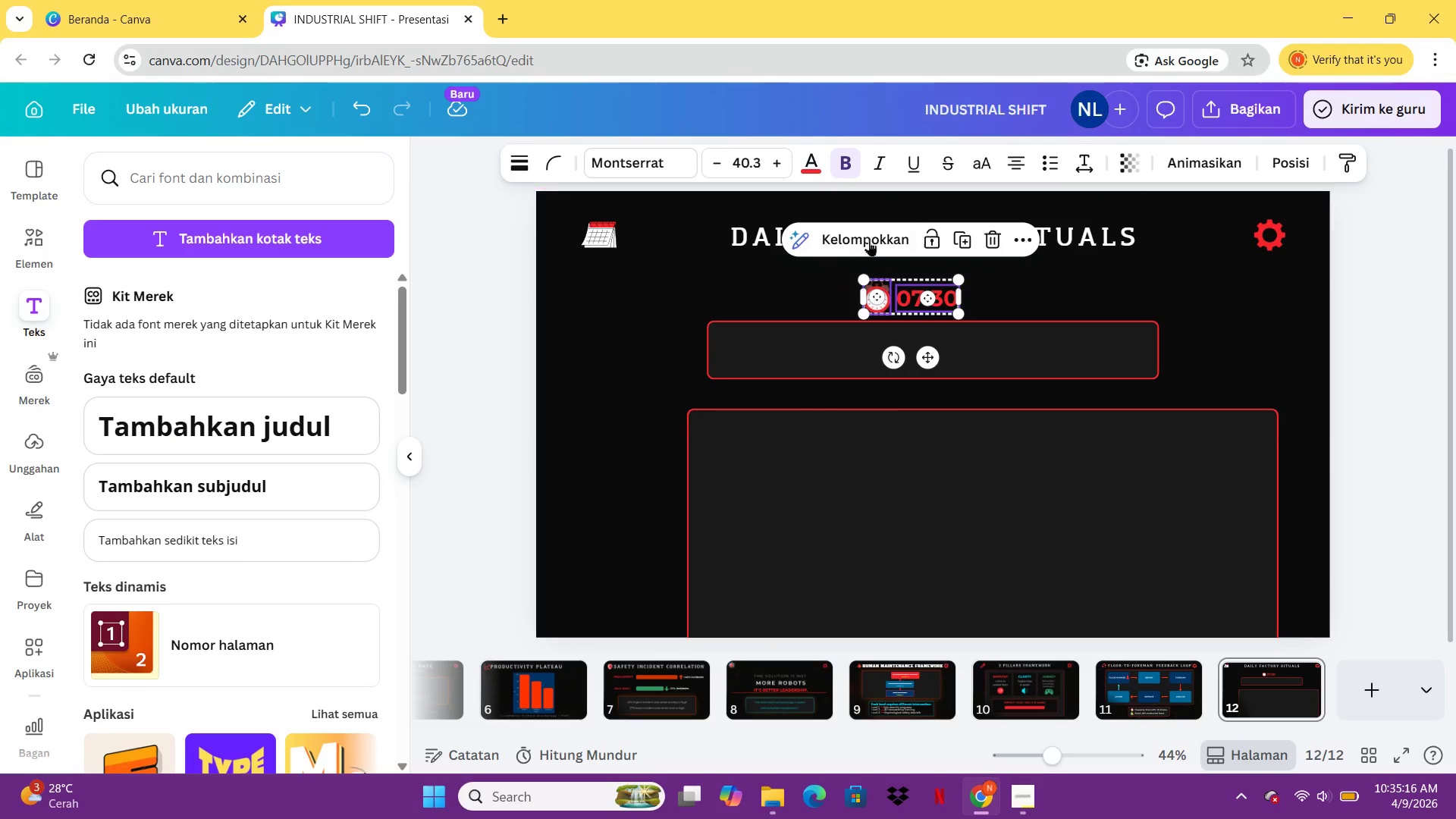 
left_click([868, 229])
 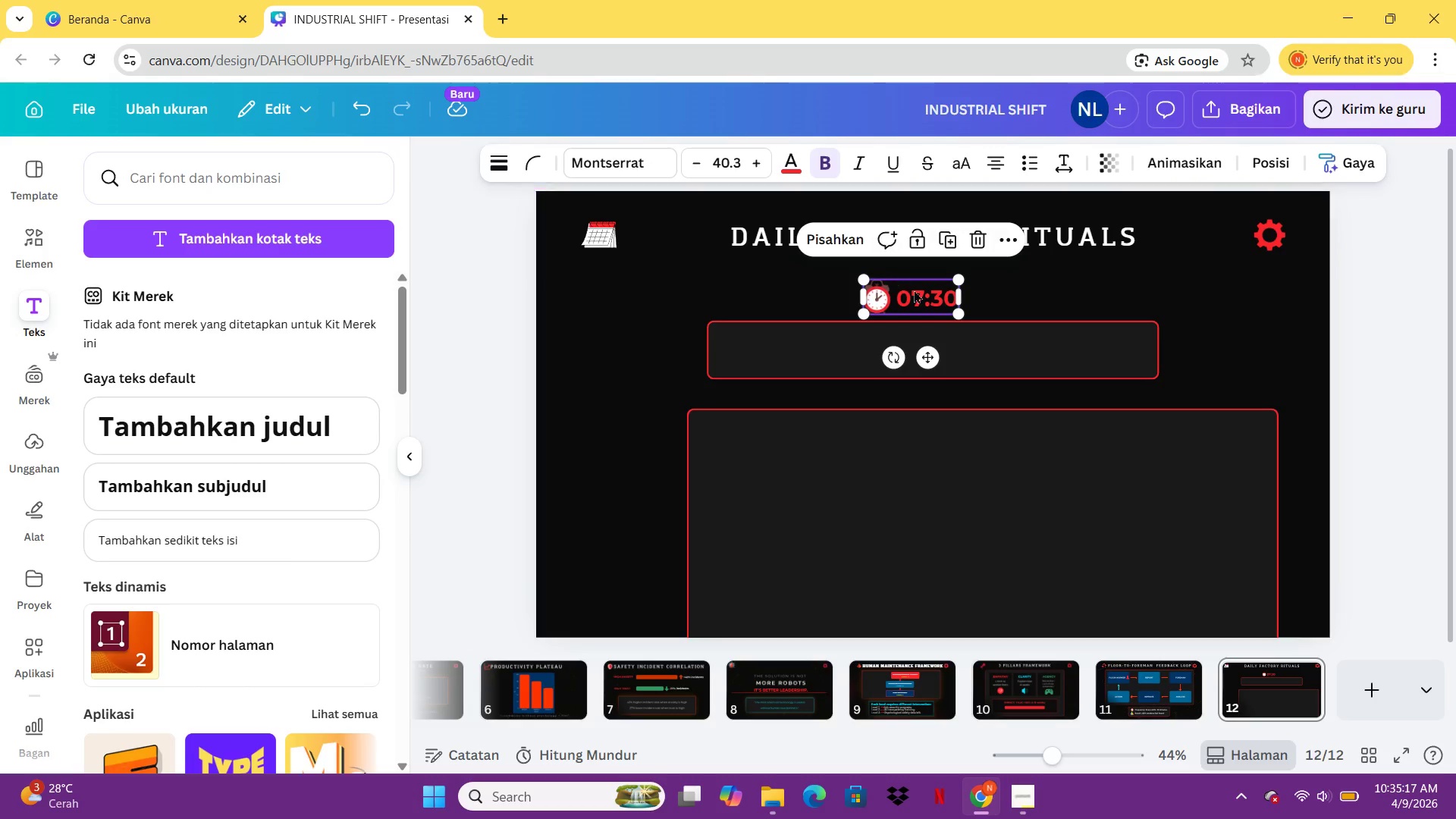 
left_click_drag(start_coordinate=[915, 292], to_coordinate=[767, 340])
 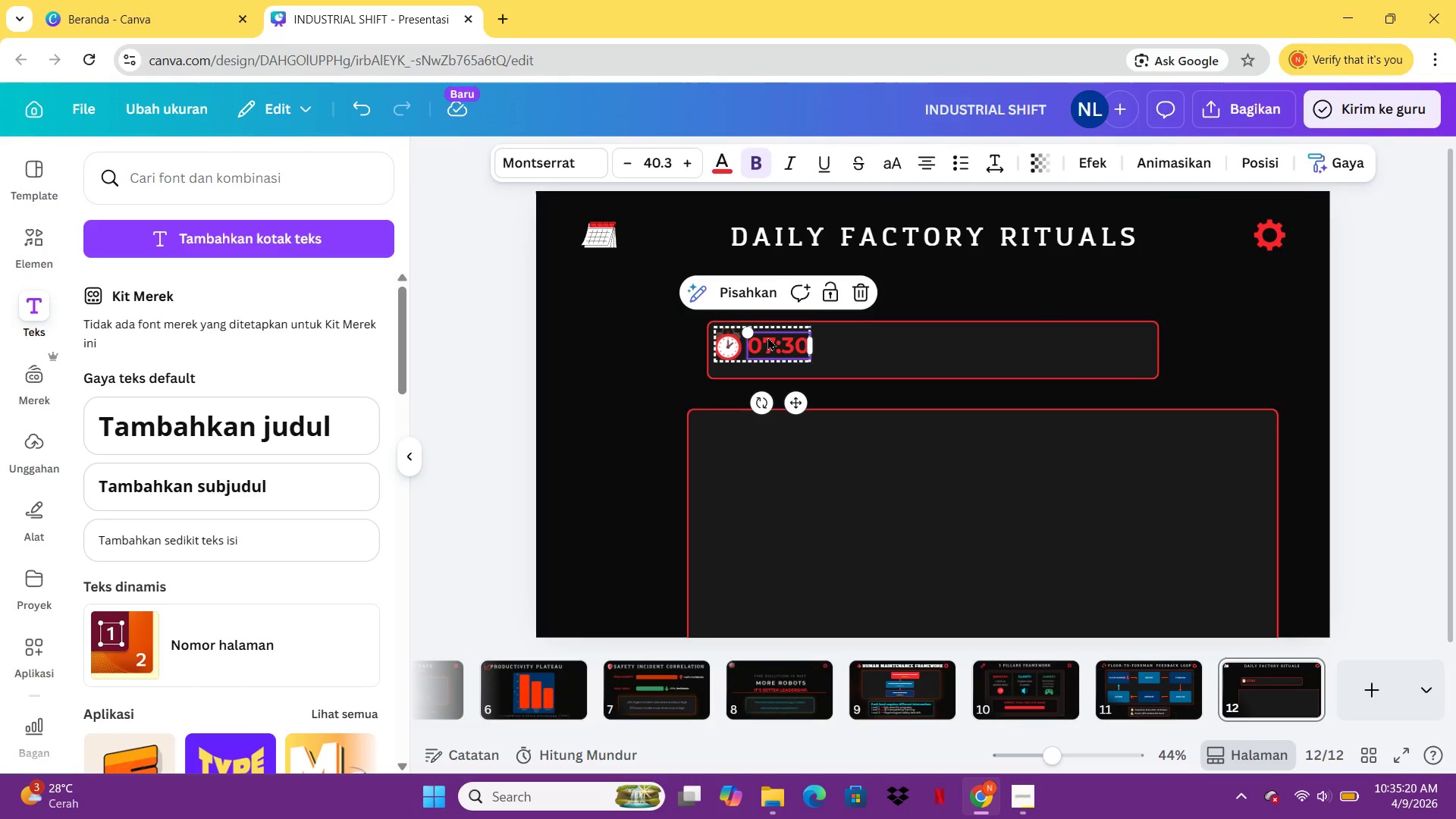 
left_click([767, 340])
 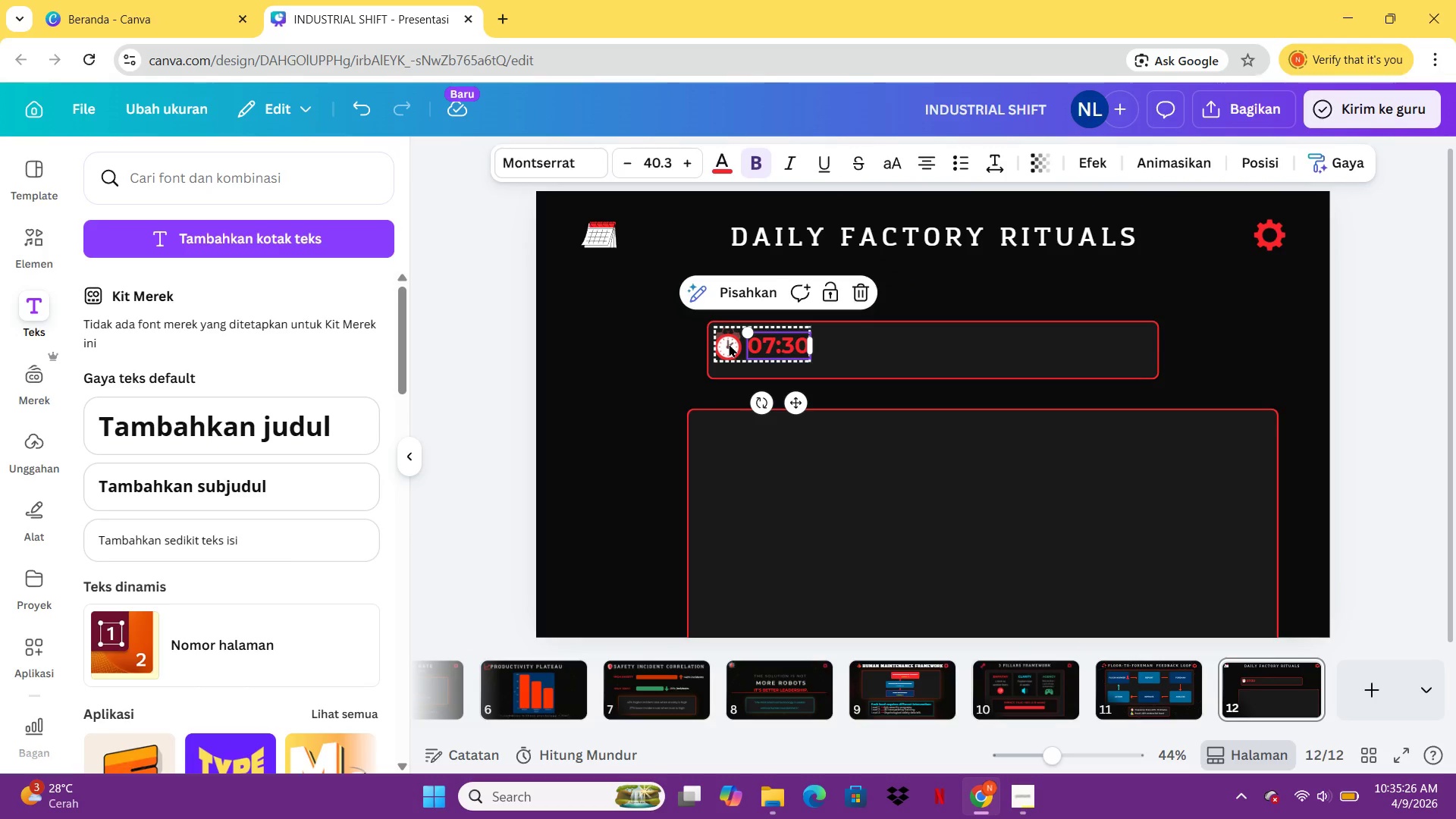 
wait(11.62)
 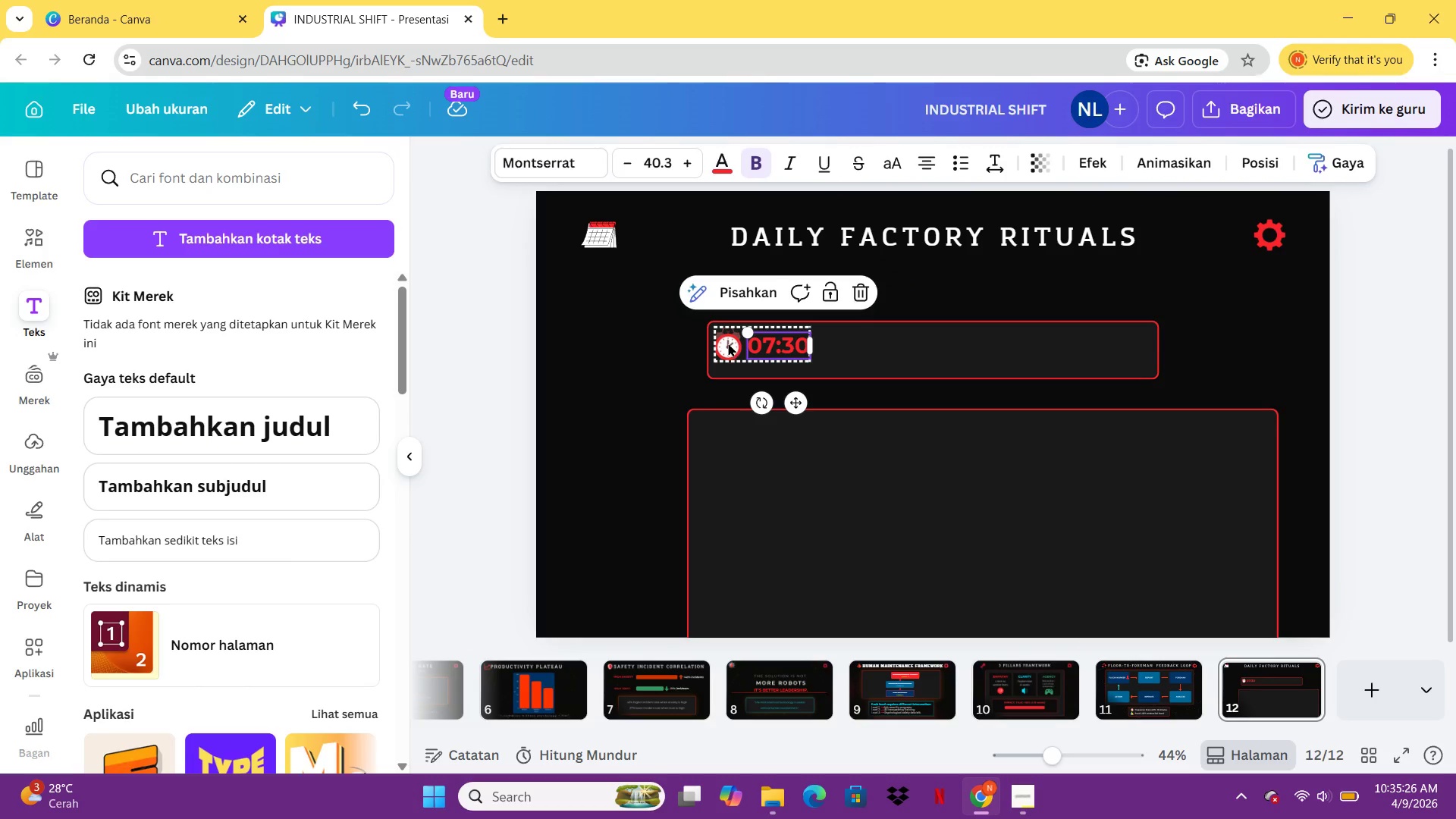 
key(Control+Z)
 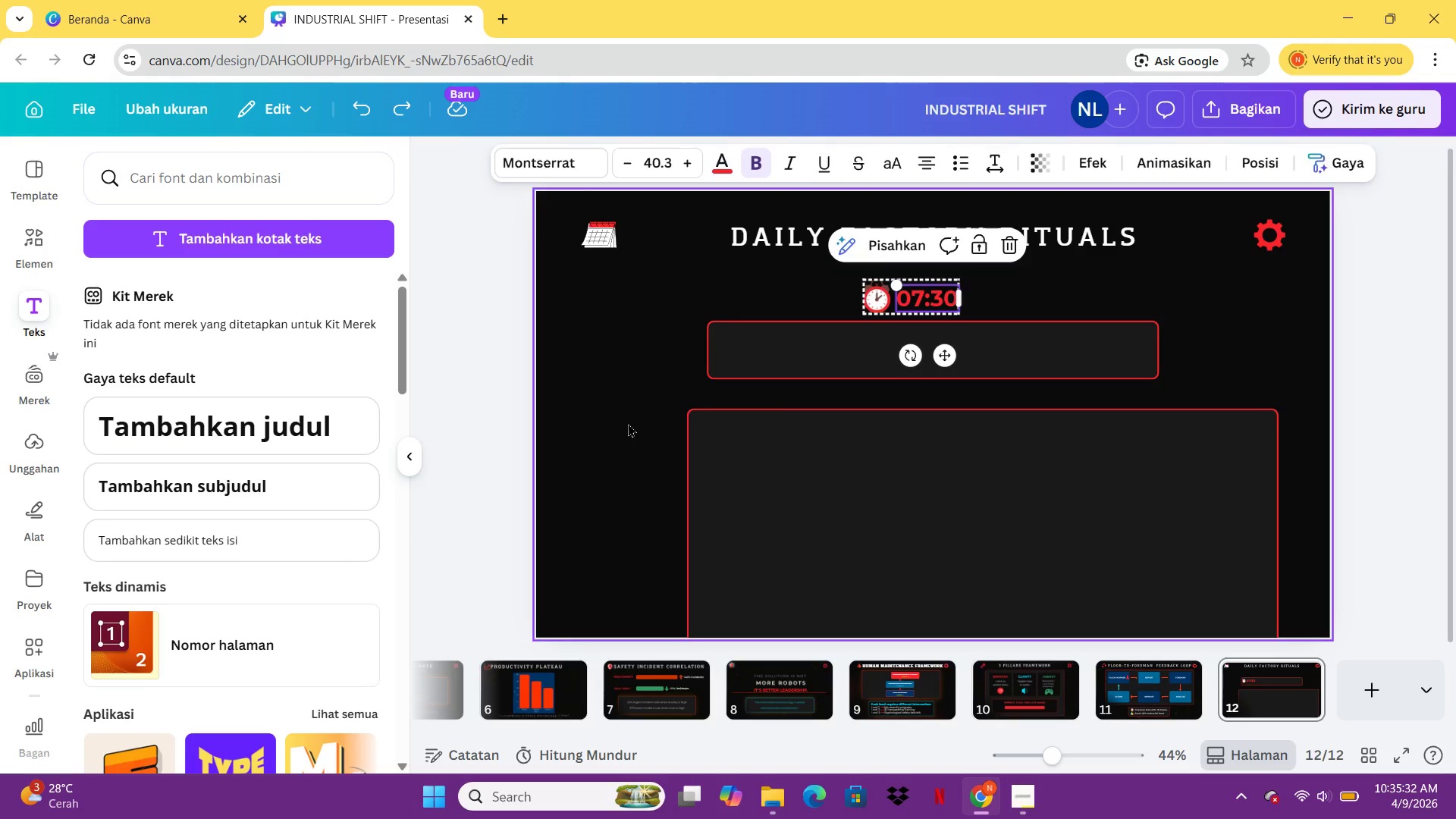 
key(Control+Z)
 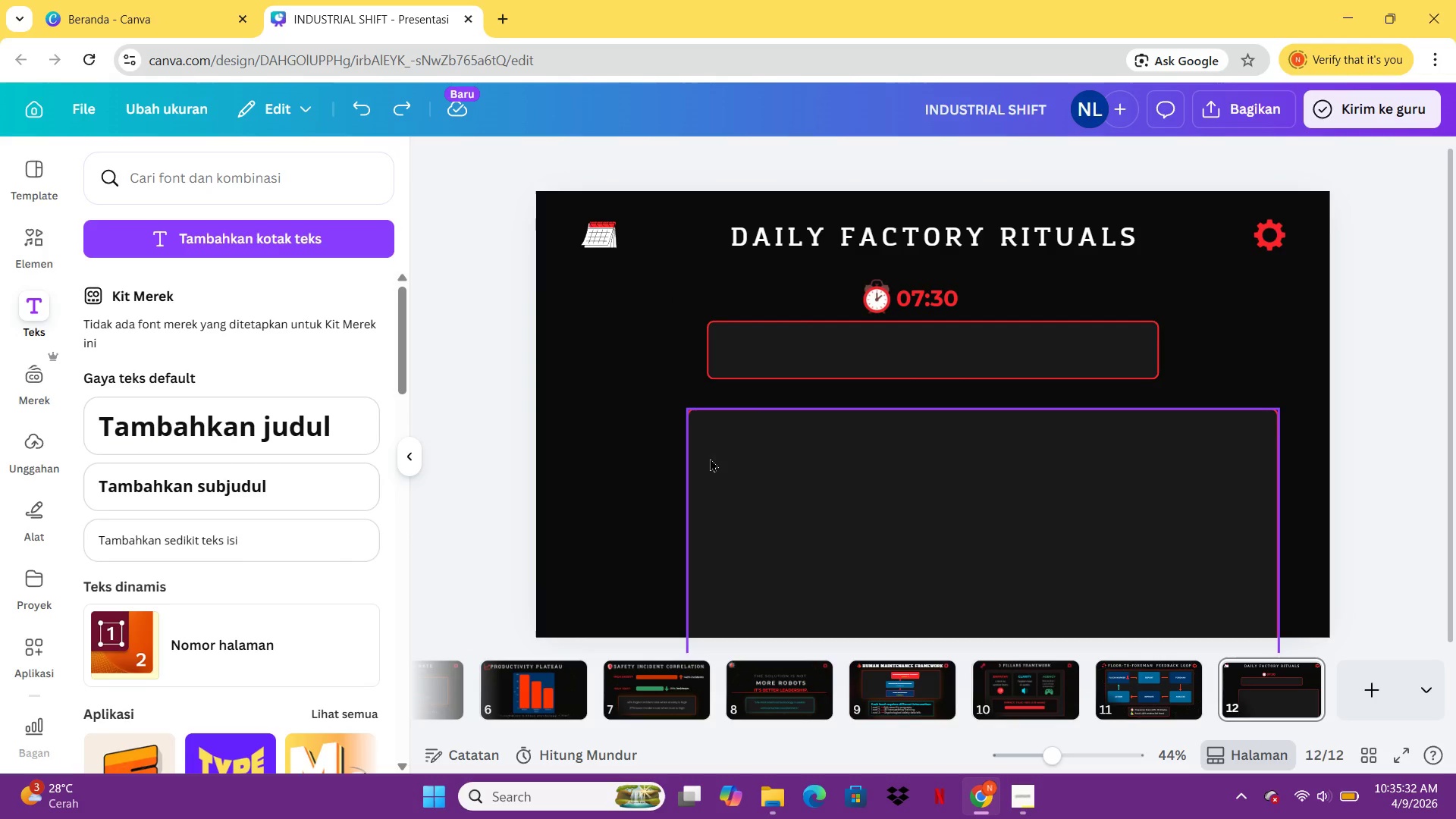 
key(Control+Z)
 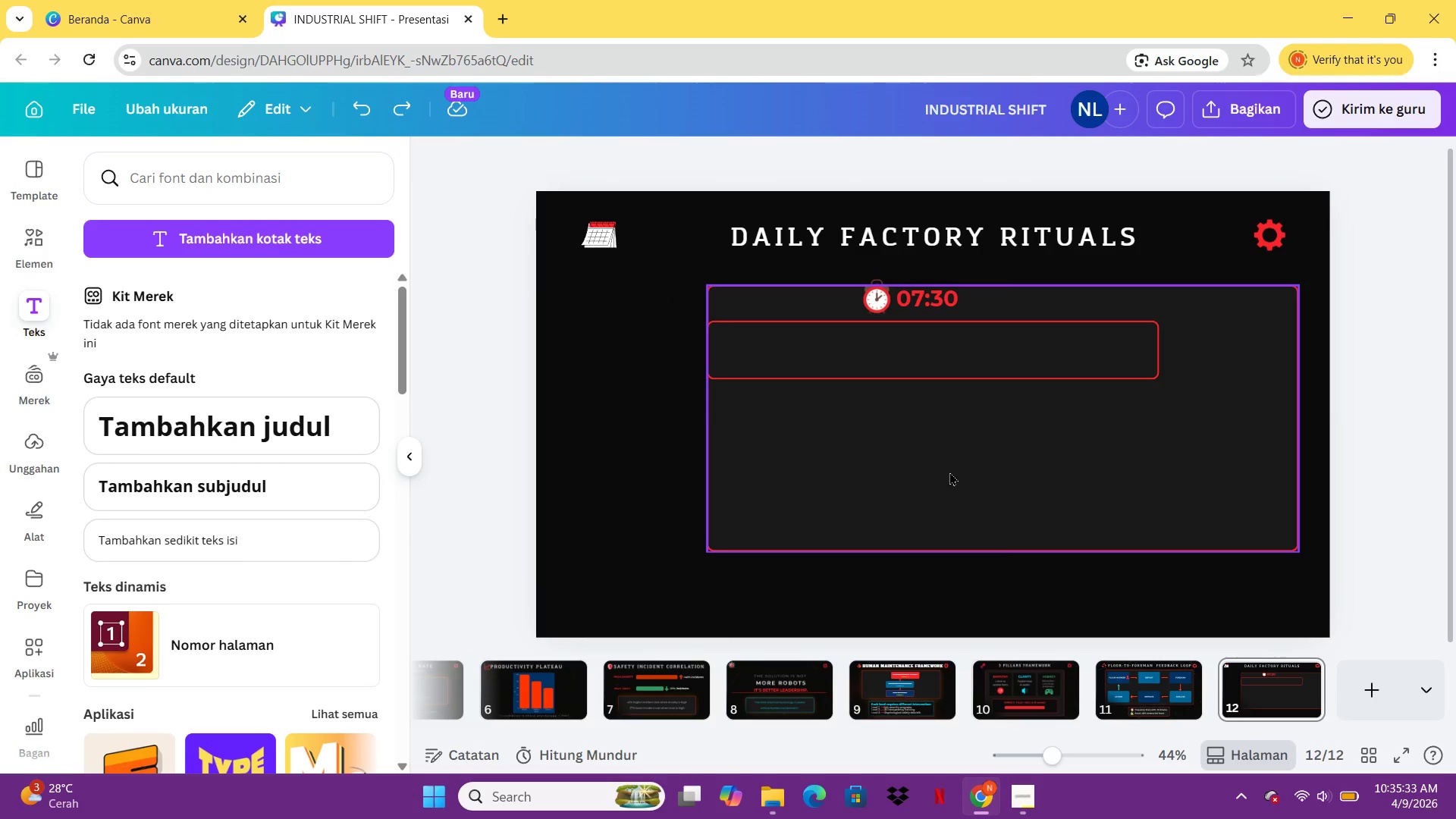 
left_click([949, 472])
 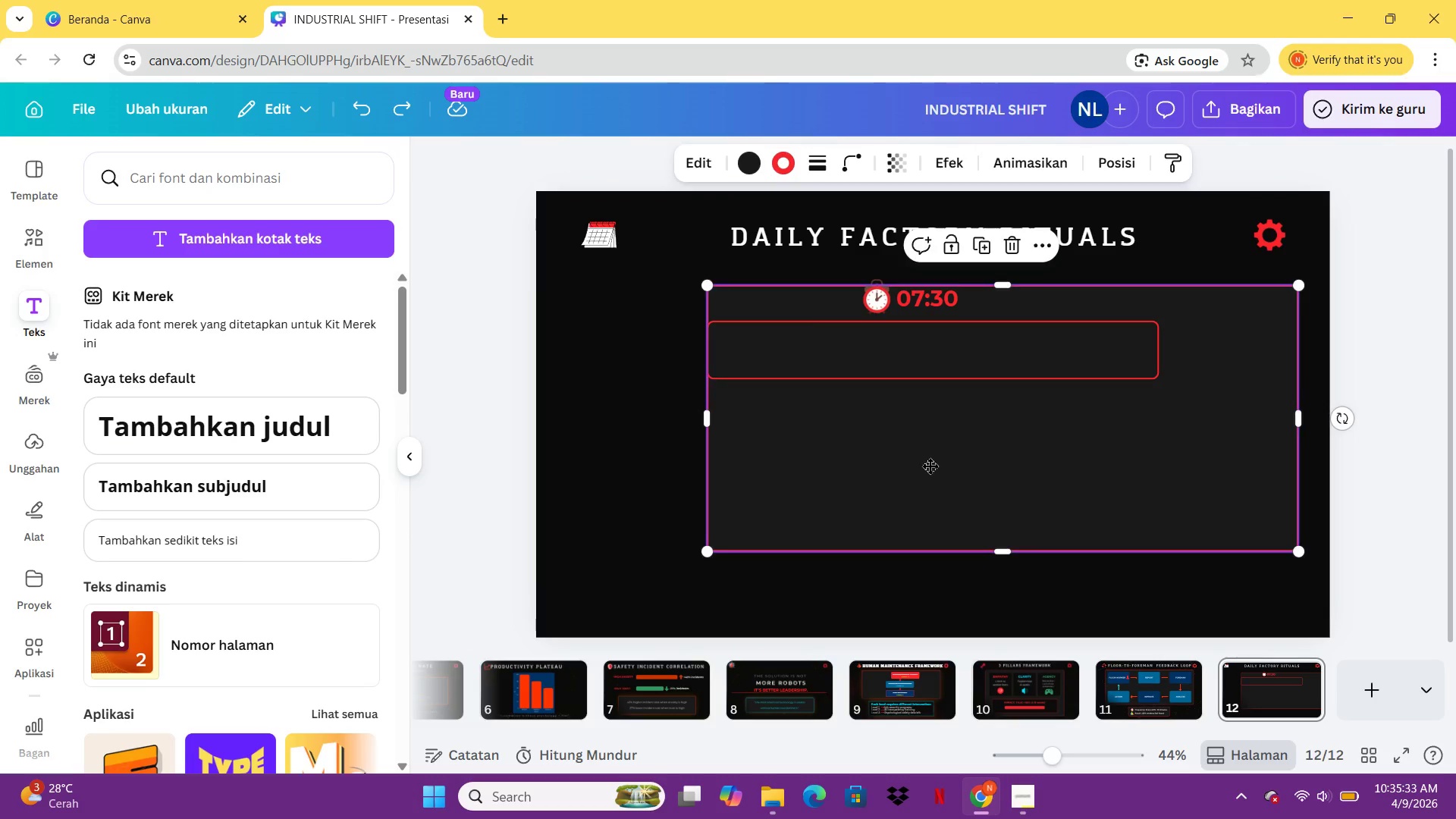 
left_click_drag(start_coordinate=[949, 472], to_coordinate=[841, 447])
 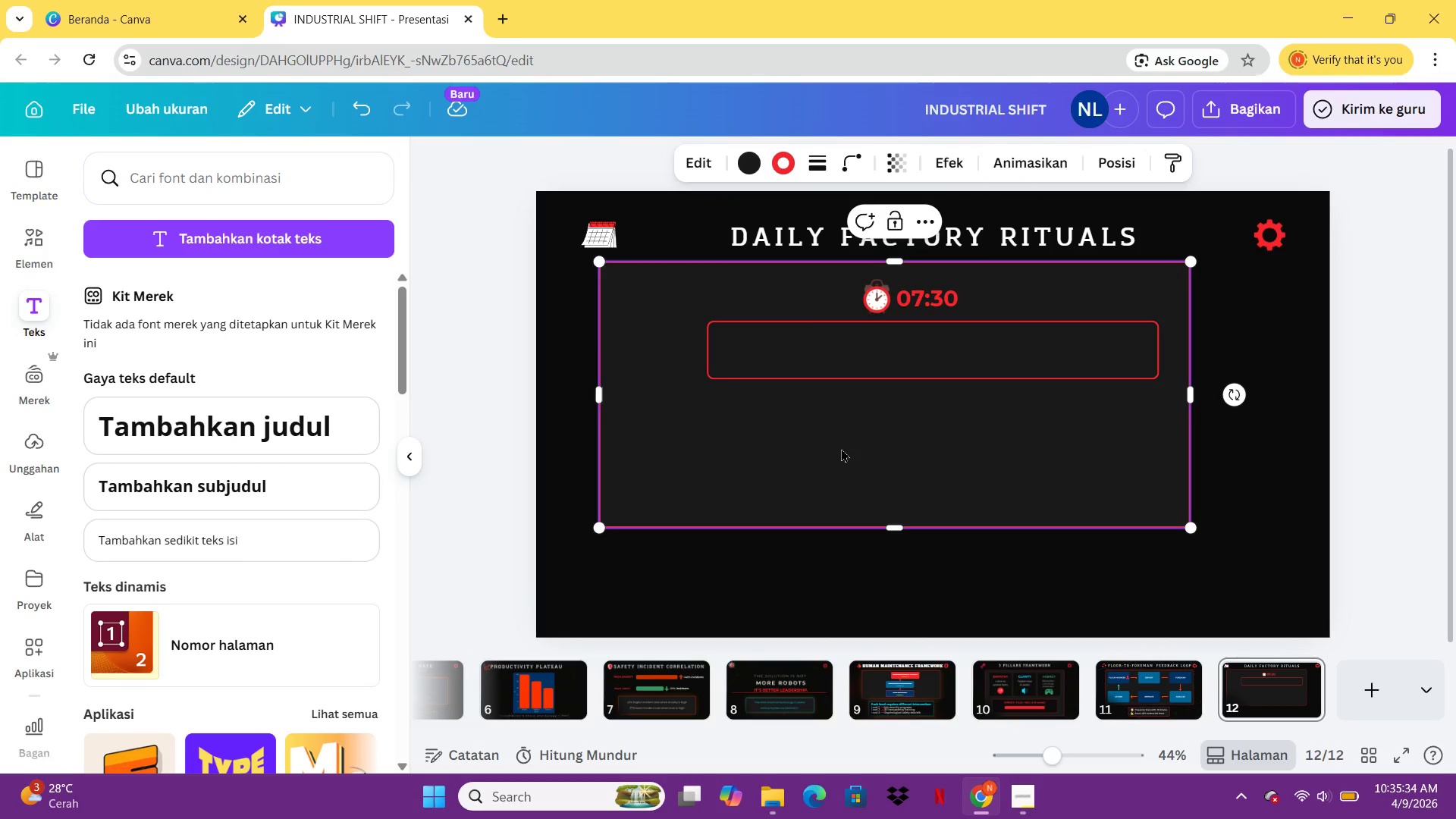 
triple_click([841, 447])
 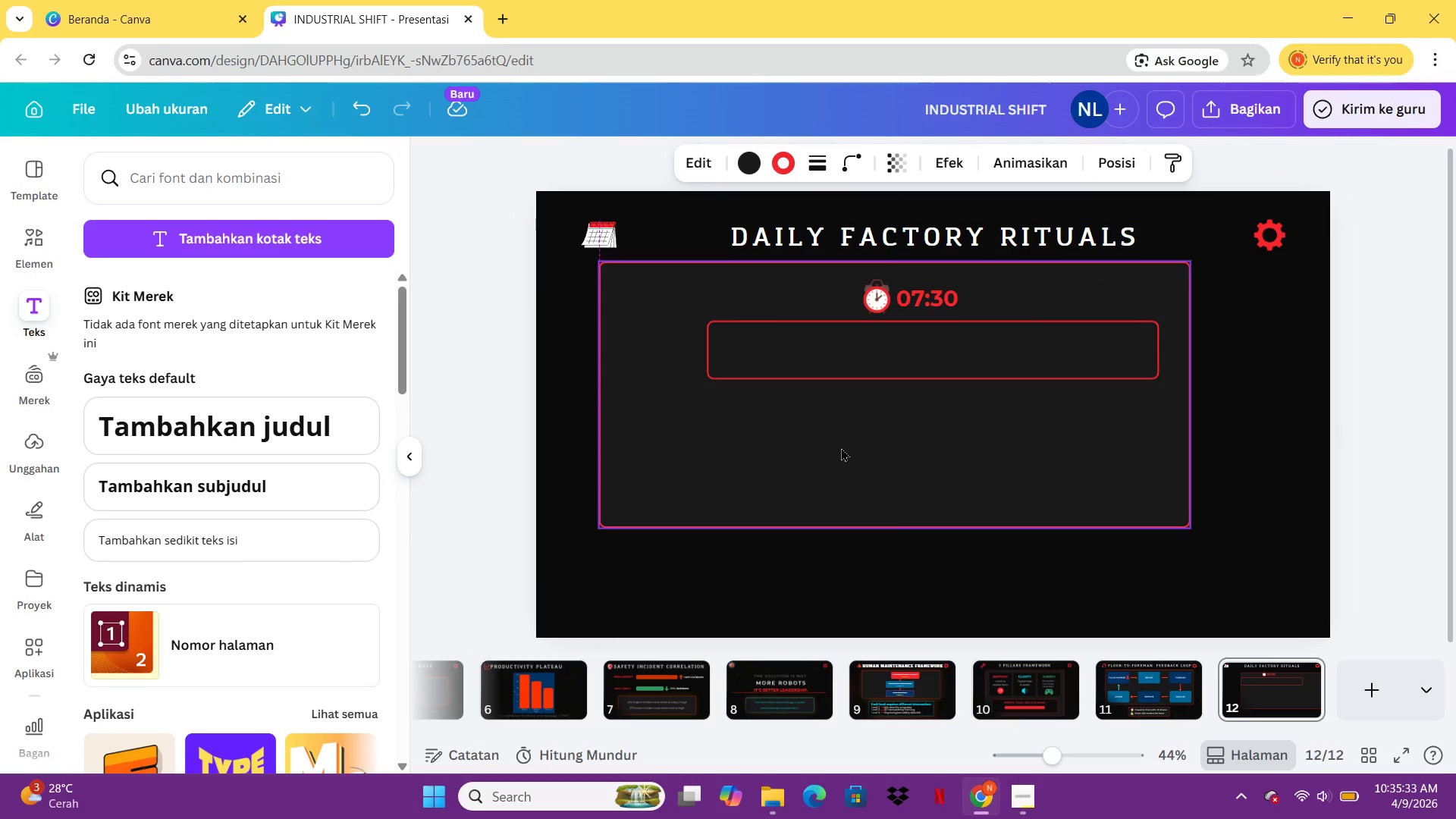 
key(Control+Z)
 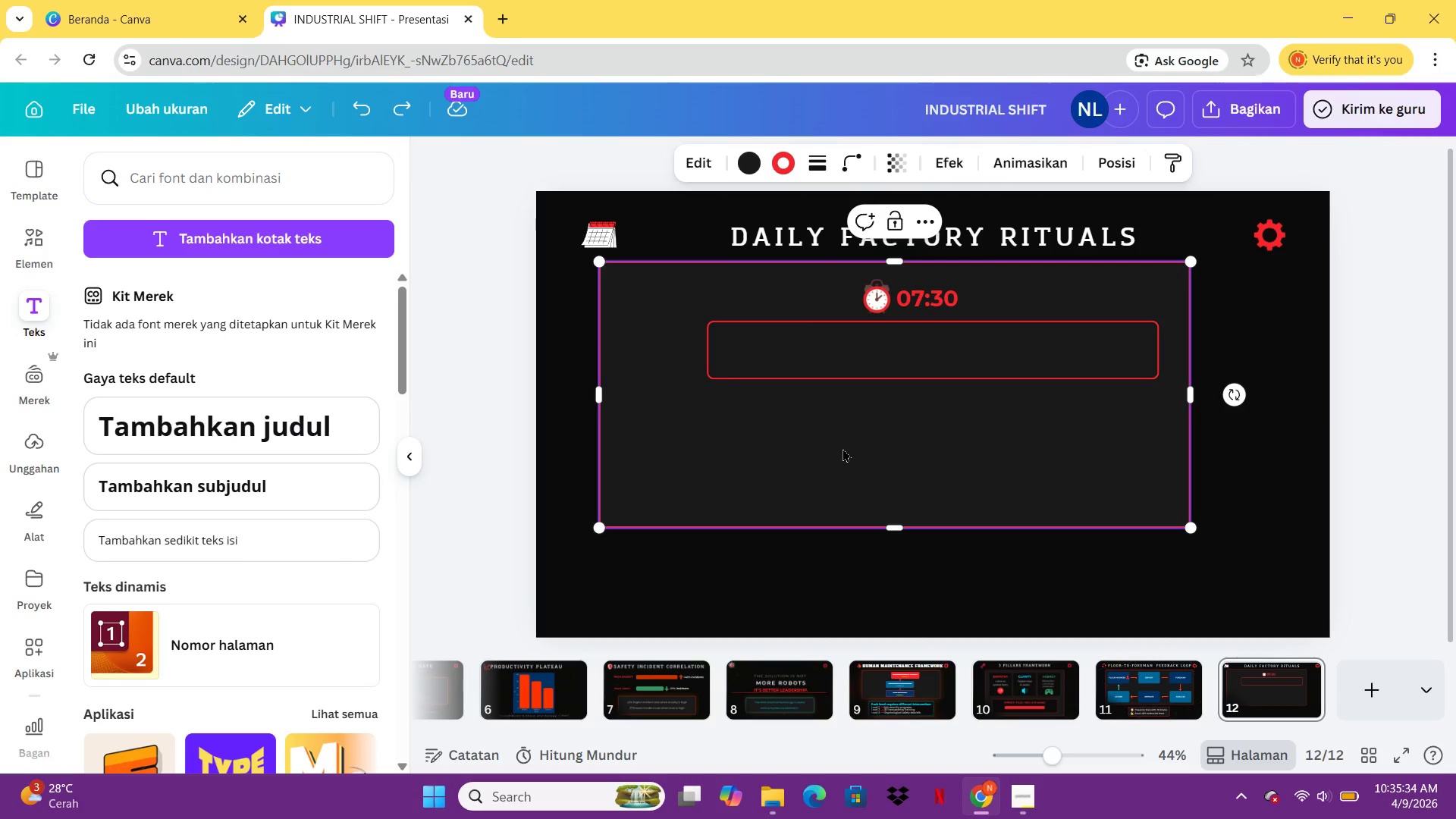 
key(Control+Z)
 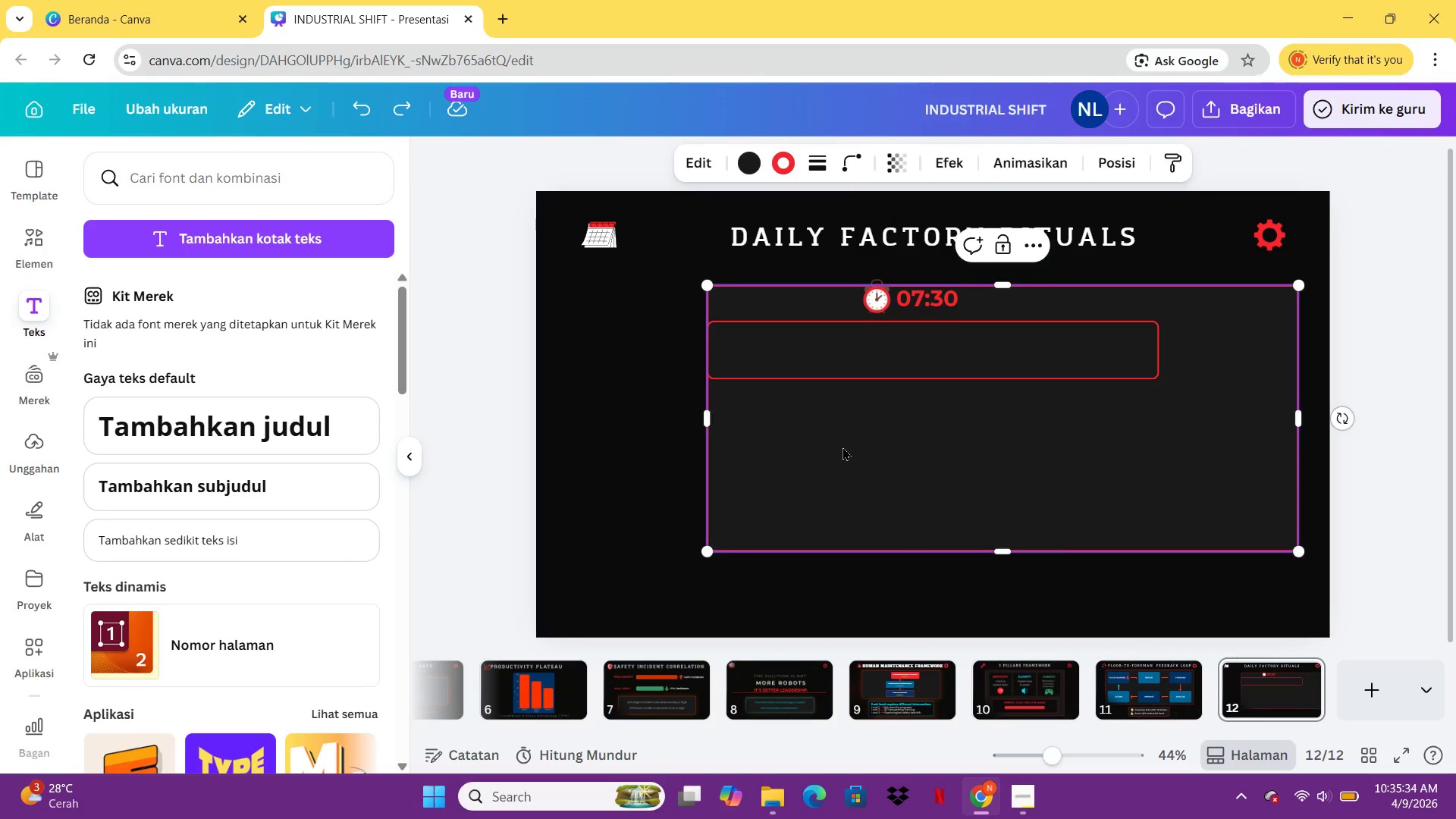 
key(Control+Z)
 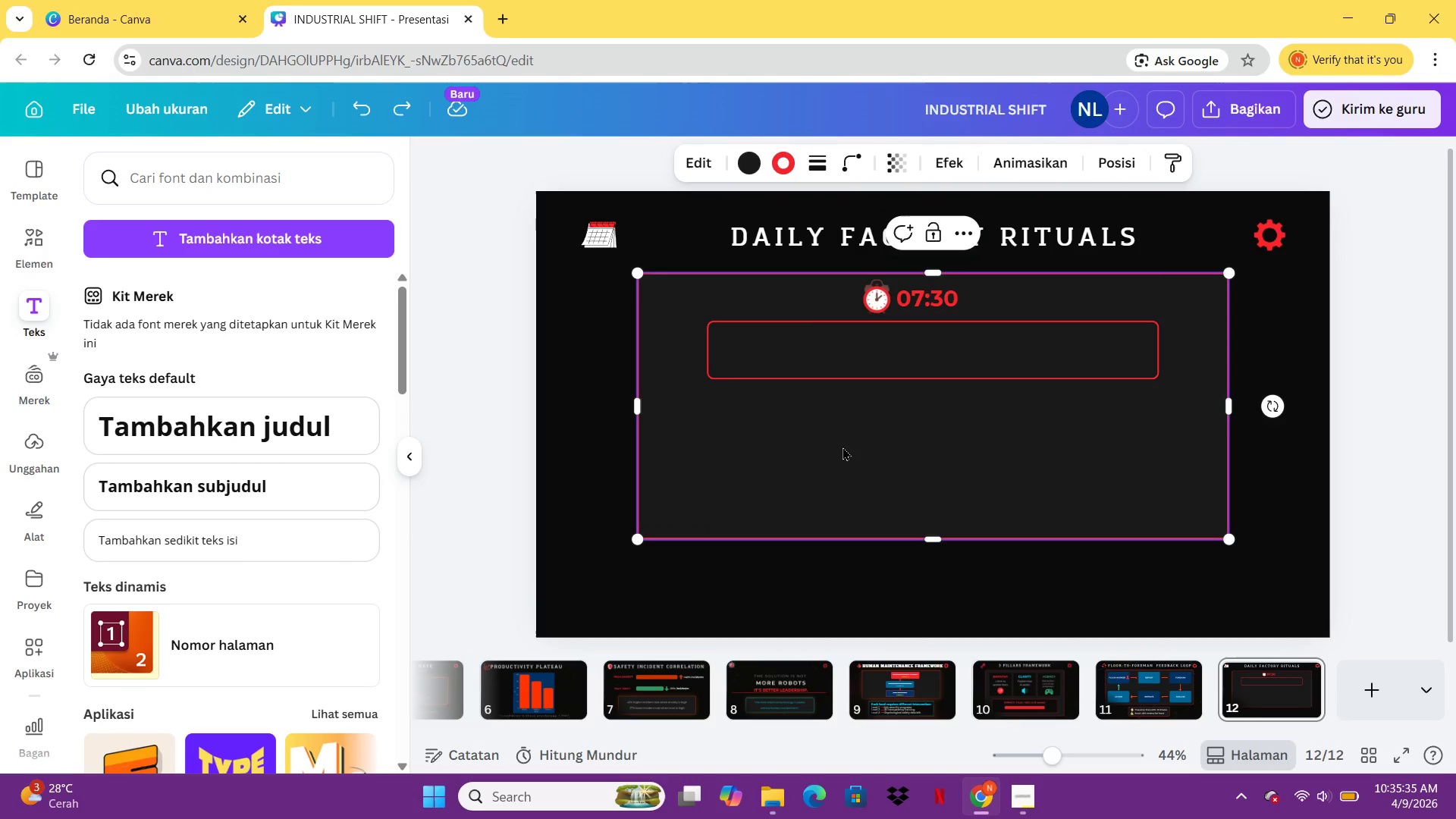 
key(Control+Z)
 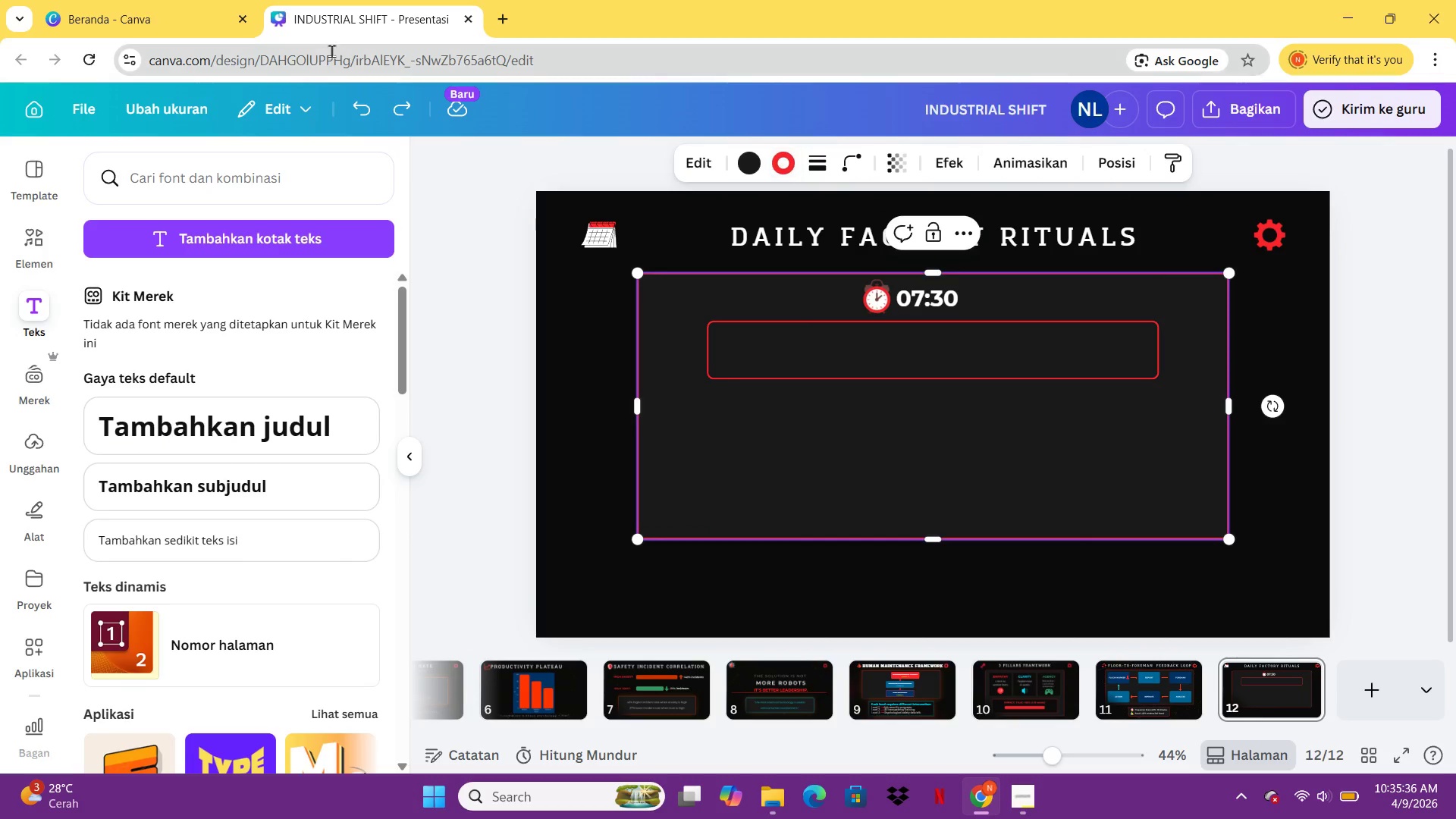 
left_click([391, 118])
 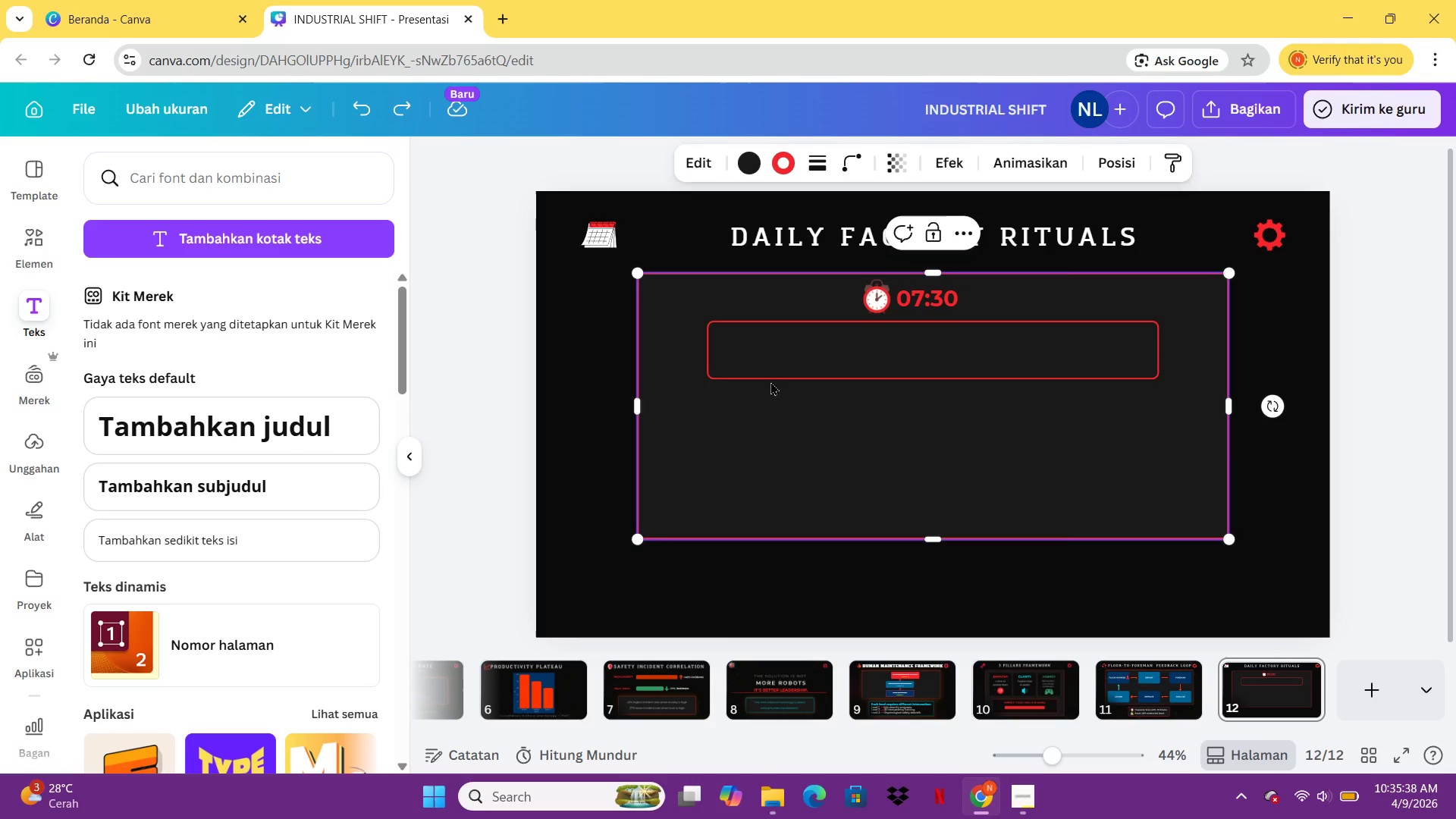 
double_click([763, 352])
 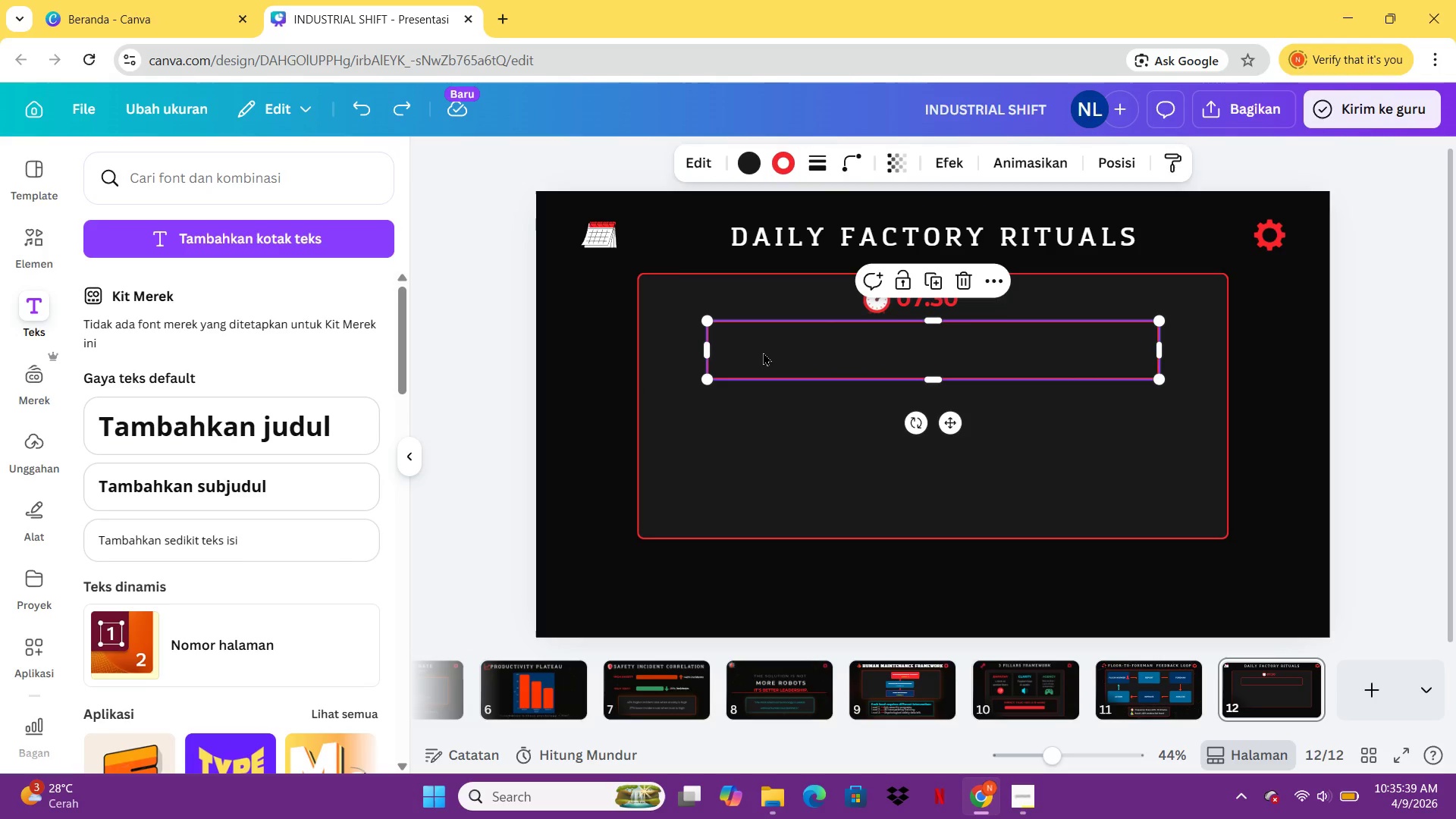 
triple_click([763, 352])
 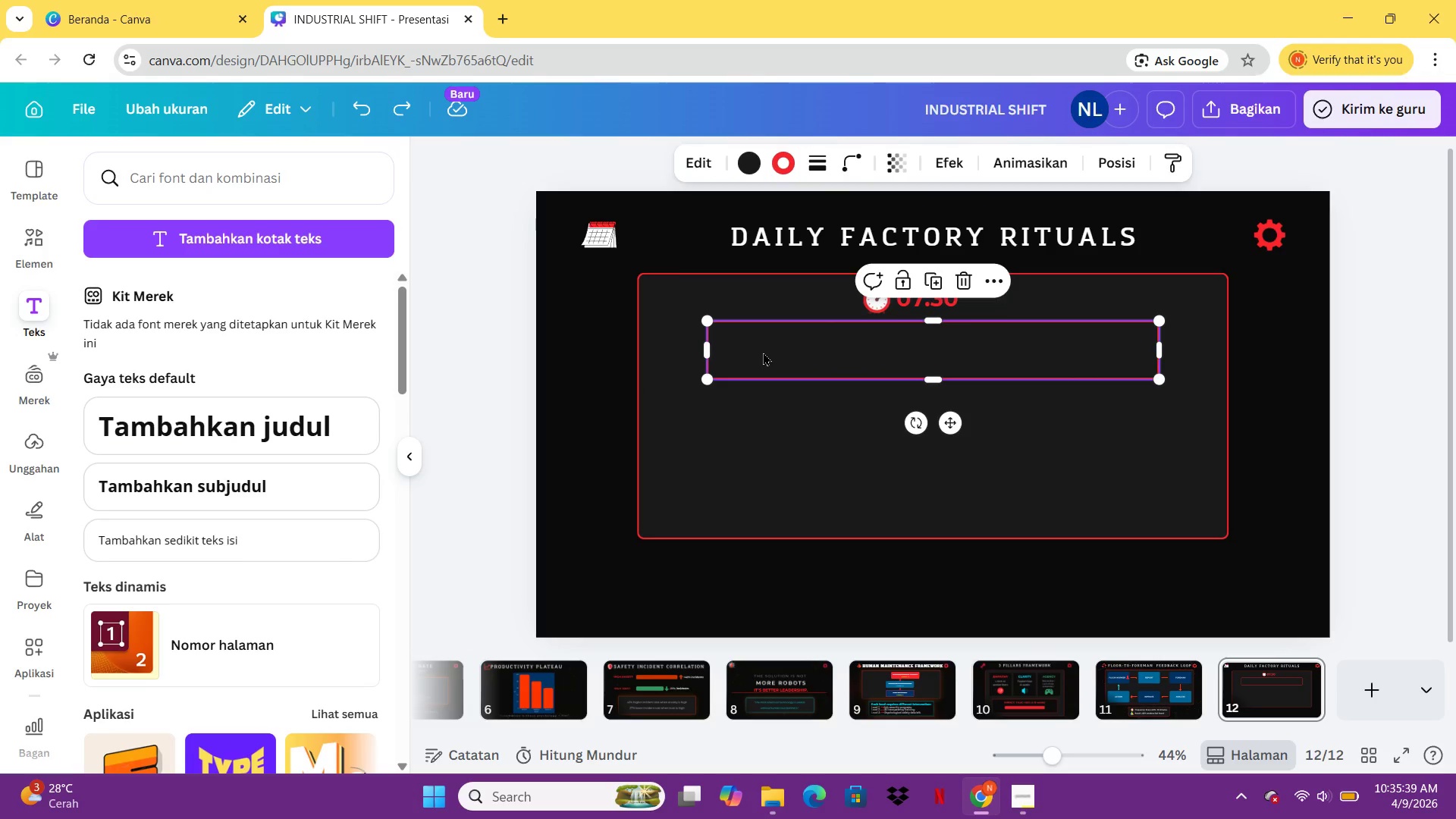 
triple_click([763, 352])
 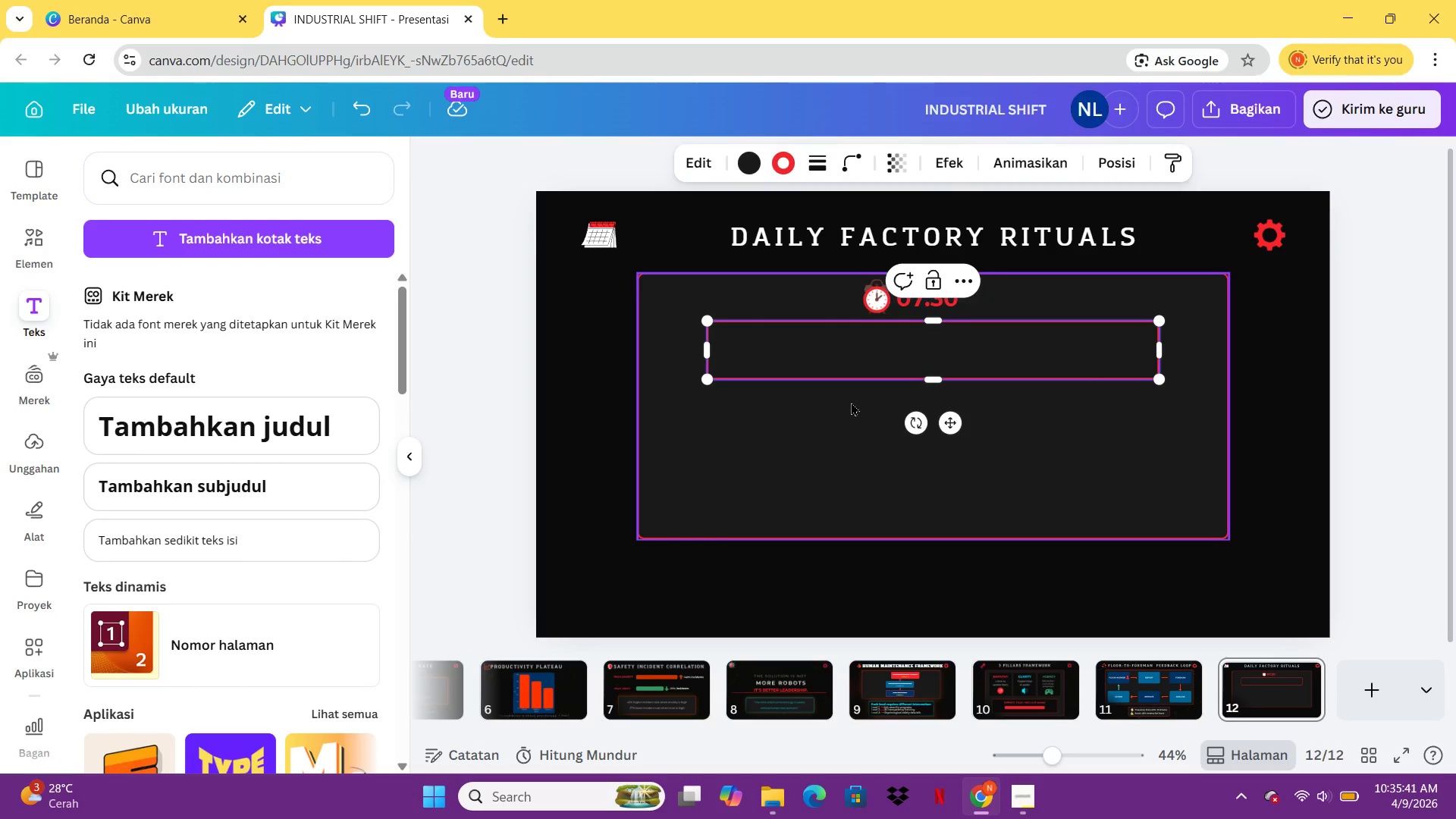 
double_click([858, 373])
 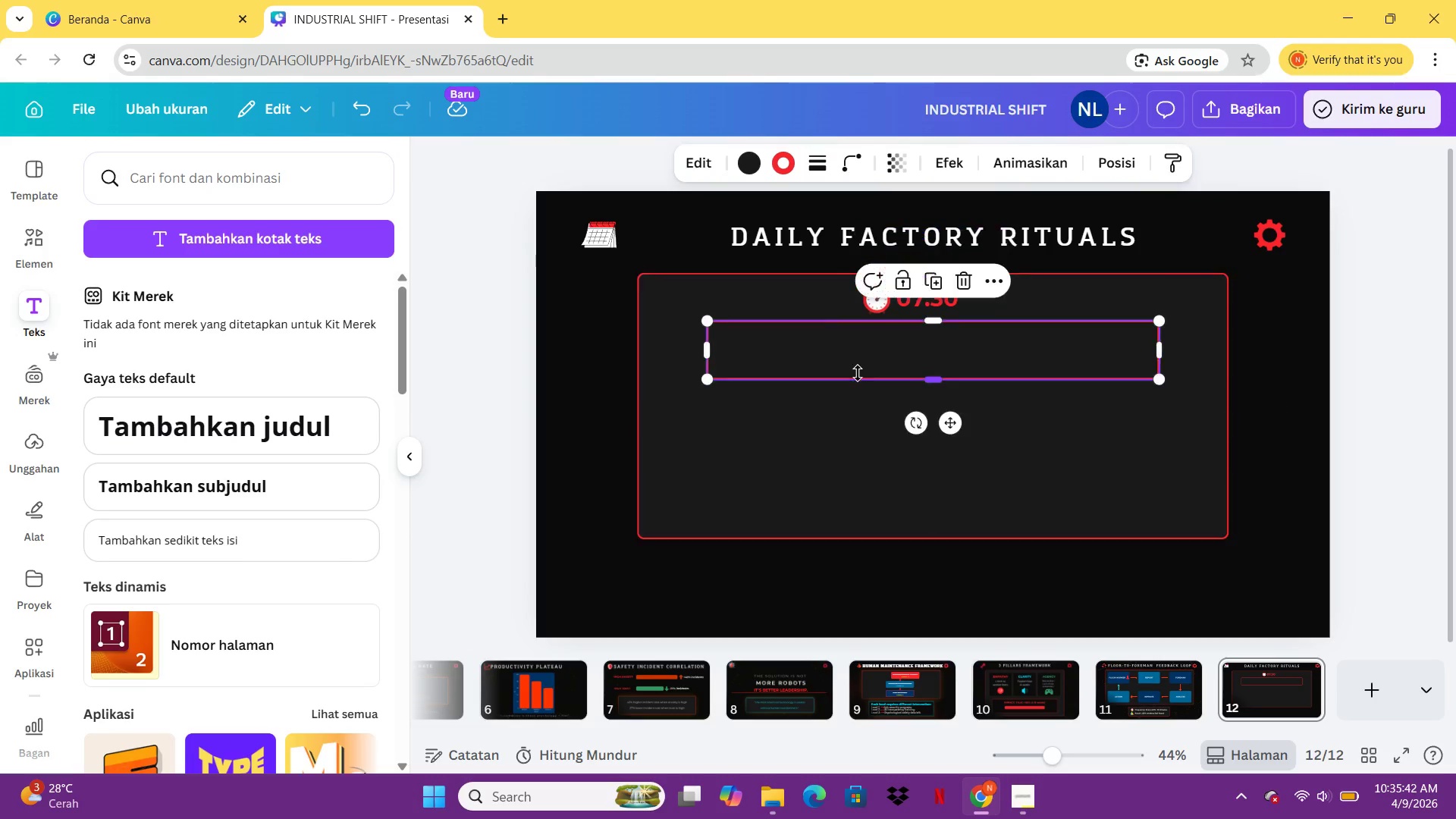 
triple_click([858, 373])
 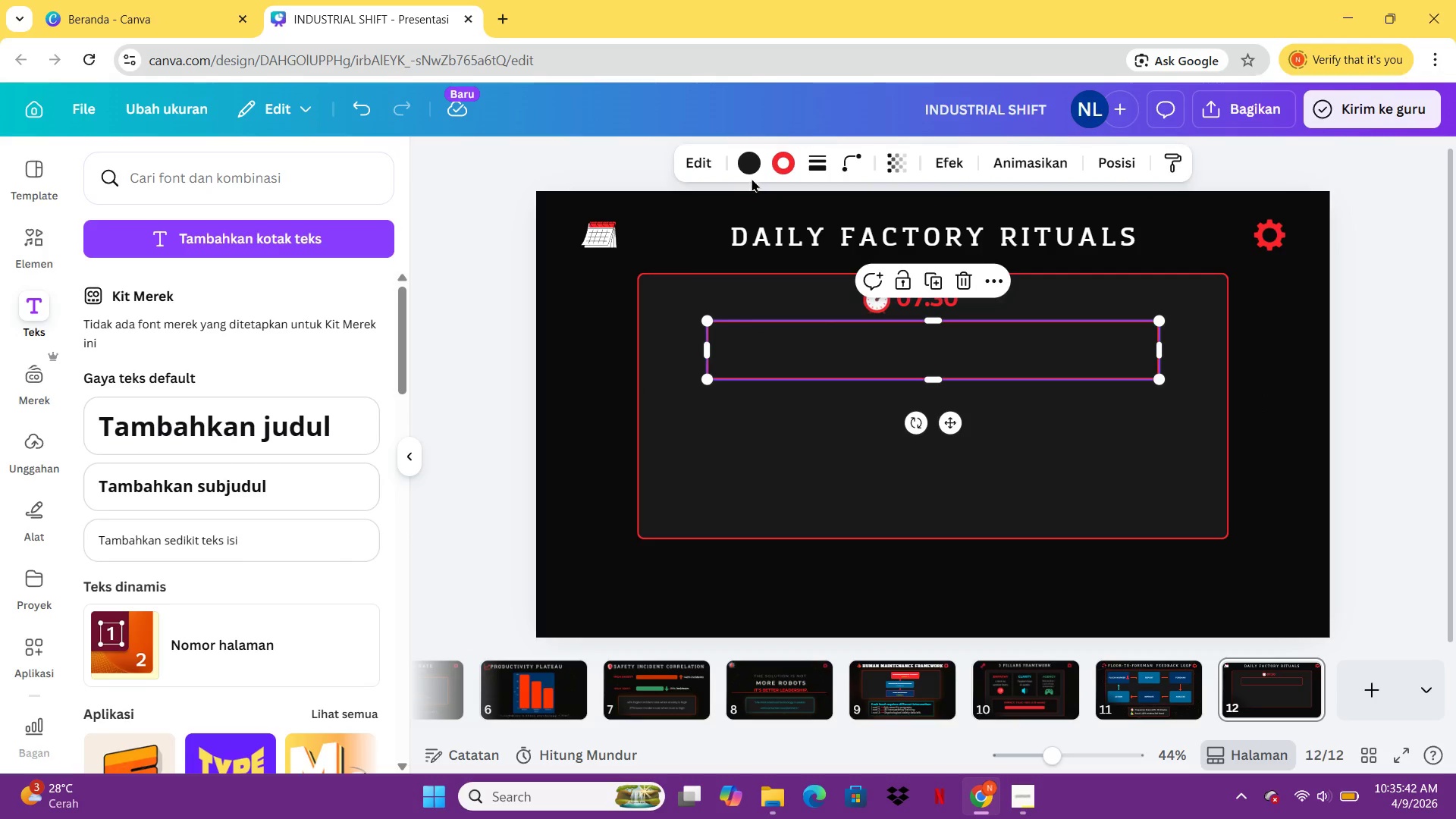 
left_click([752, 173])
 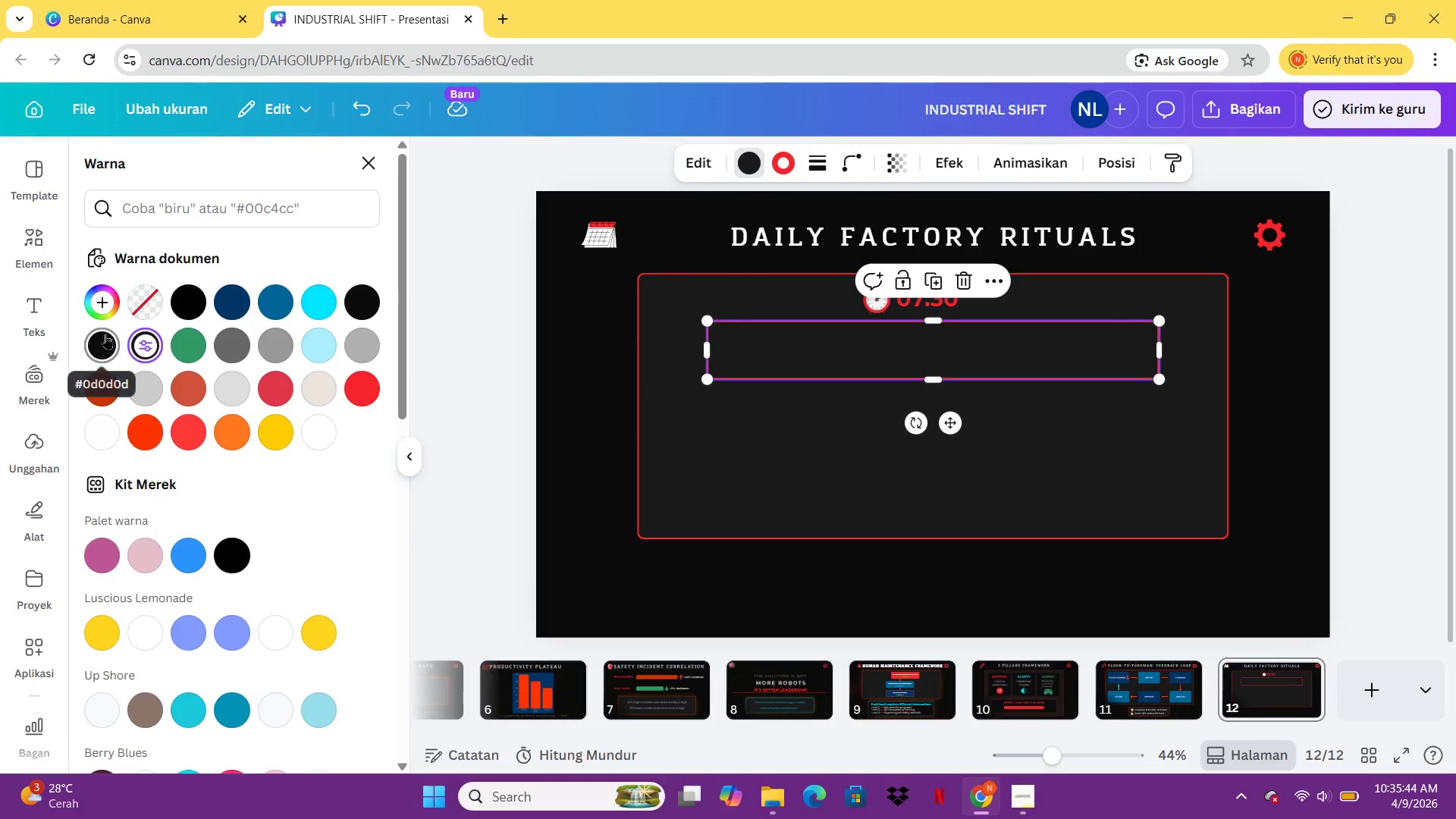 
left_click([105, 334])
 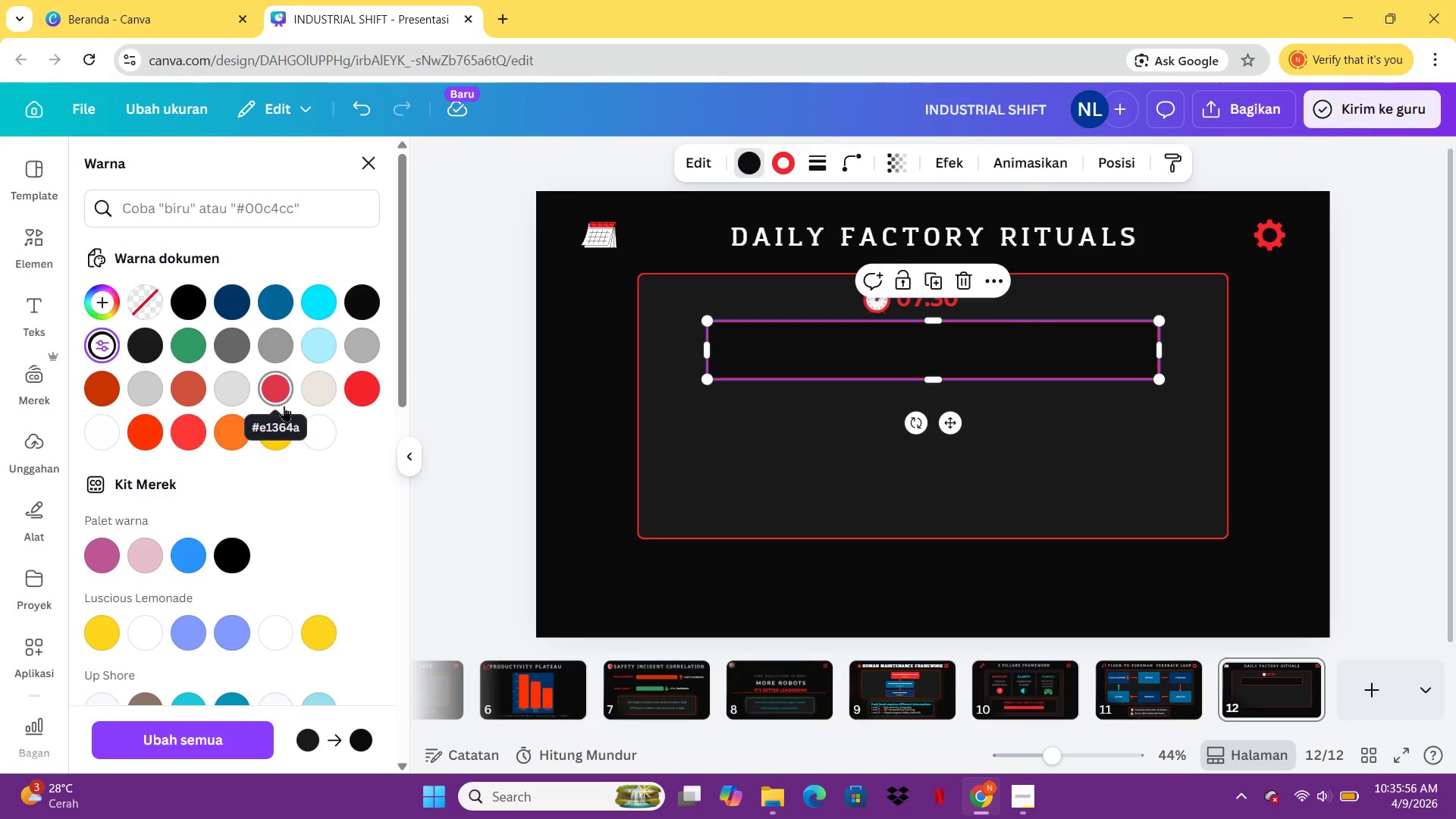 
wait(16.44)
 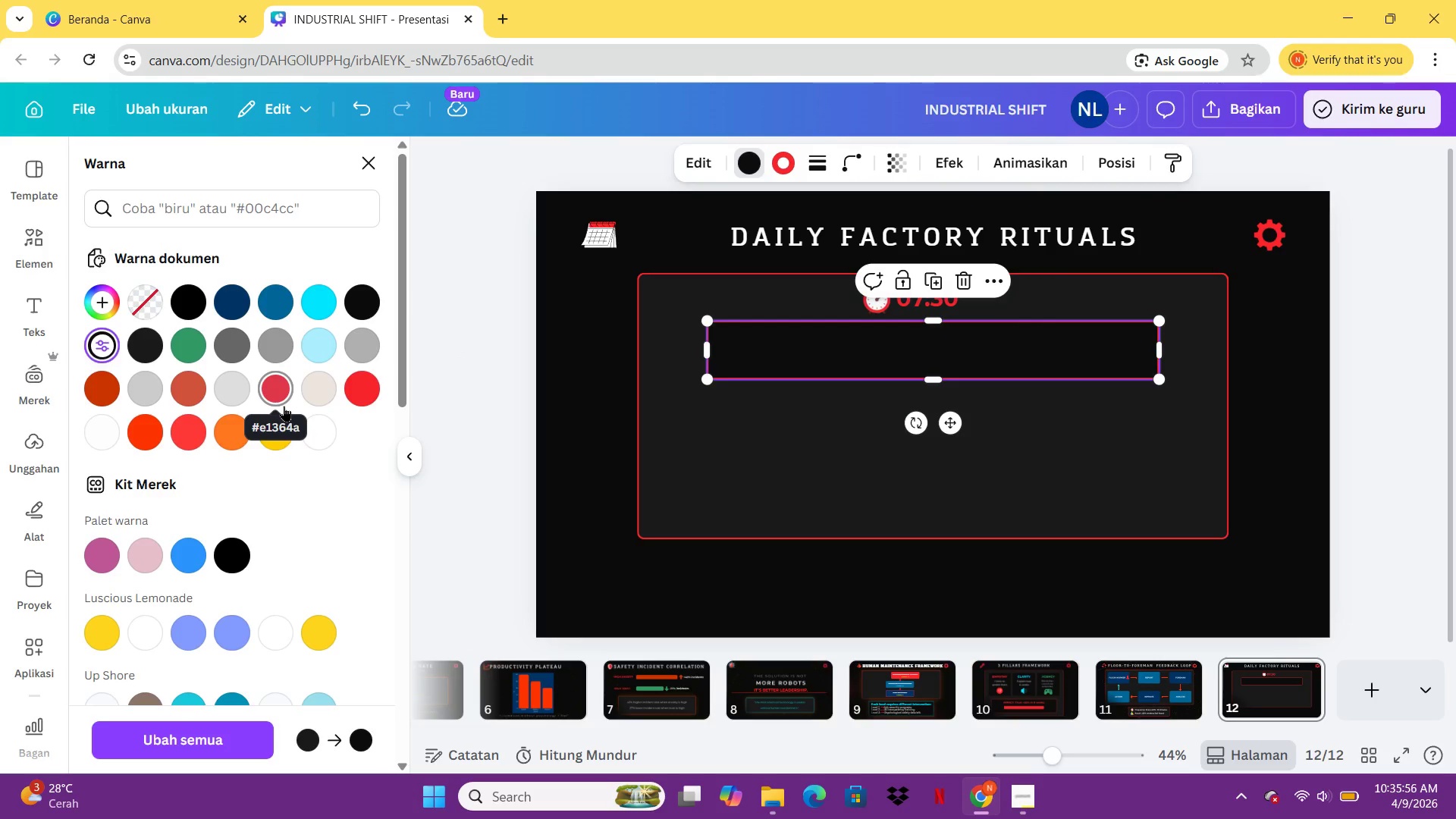 
left_click([1013, 444])
 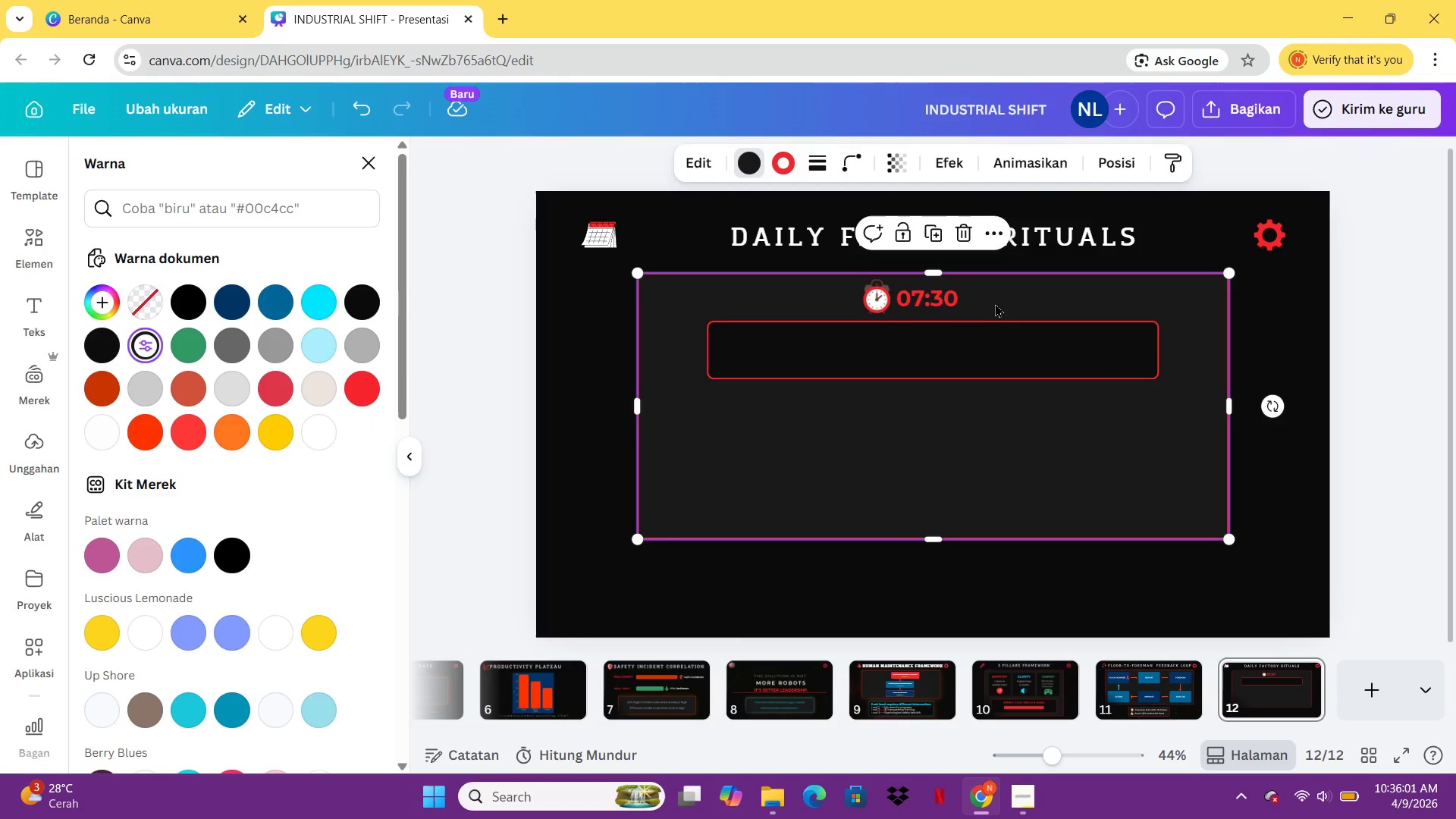 
left_click_drag(start_coordinate=[994, 299], to_coordinate=[962, 384])
 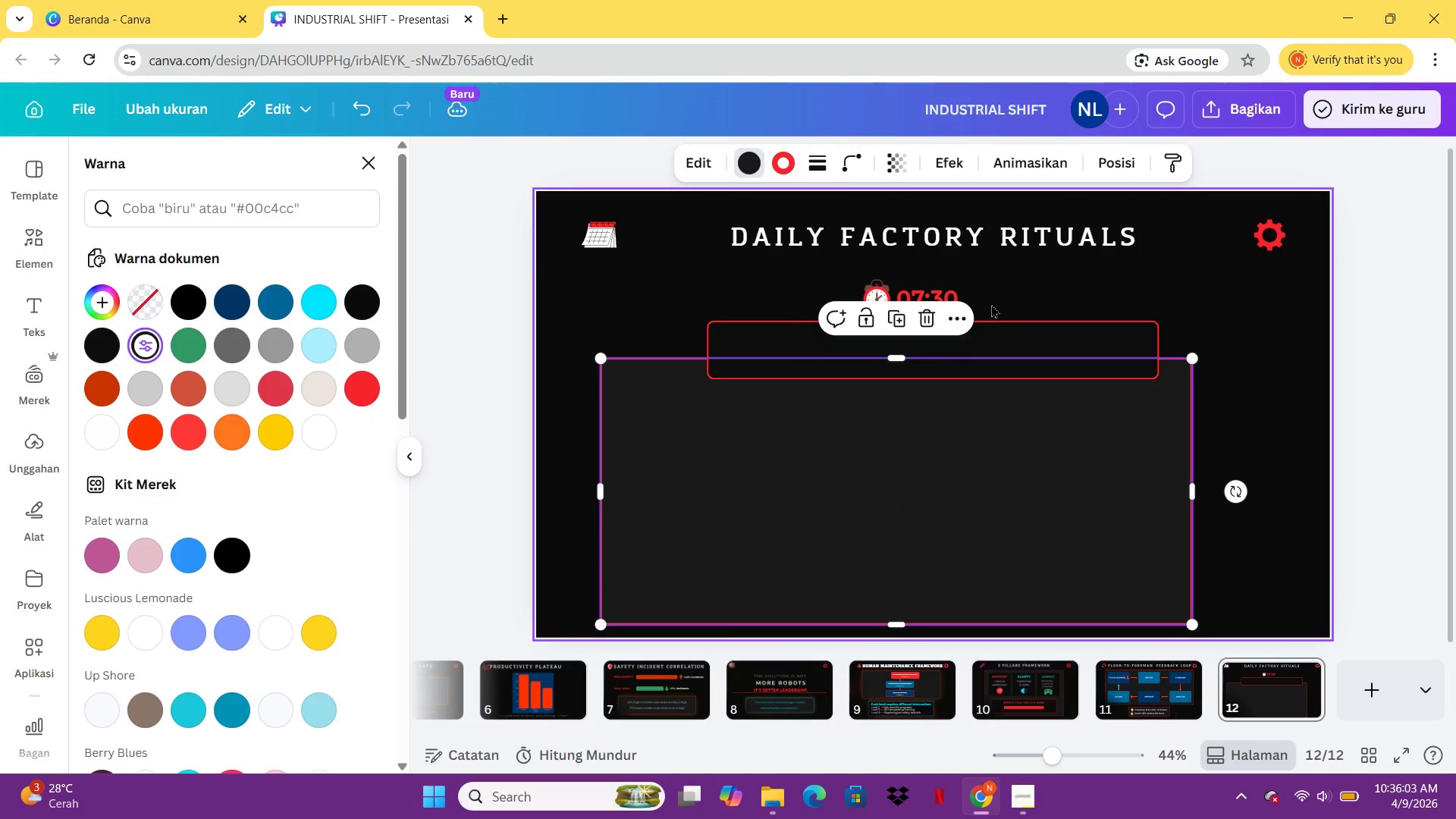 
left_click_drag(start_coordinate=[991, 304], to_coordinate=[857, 304])
 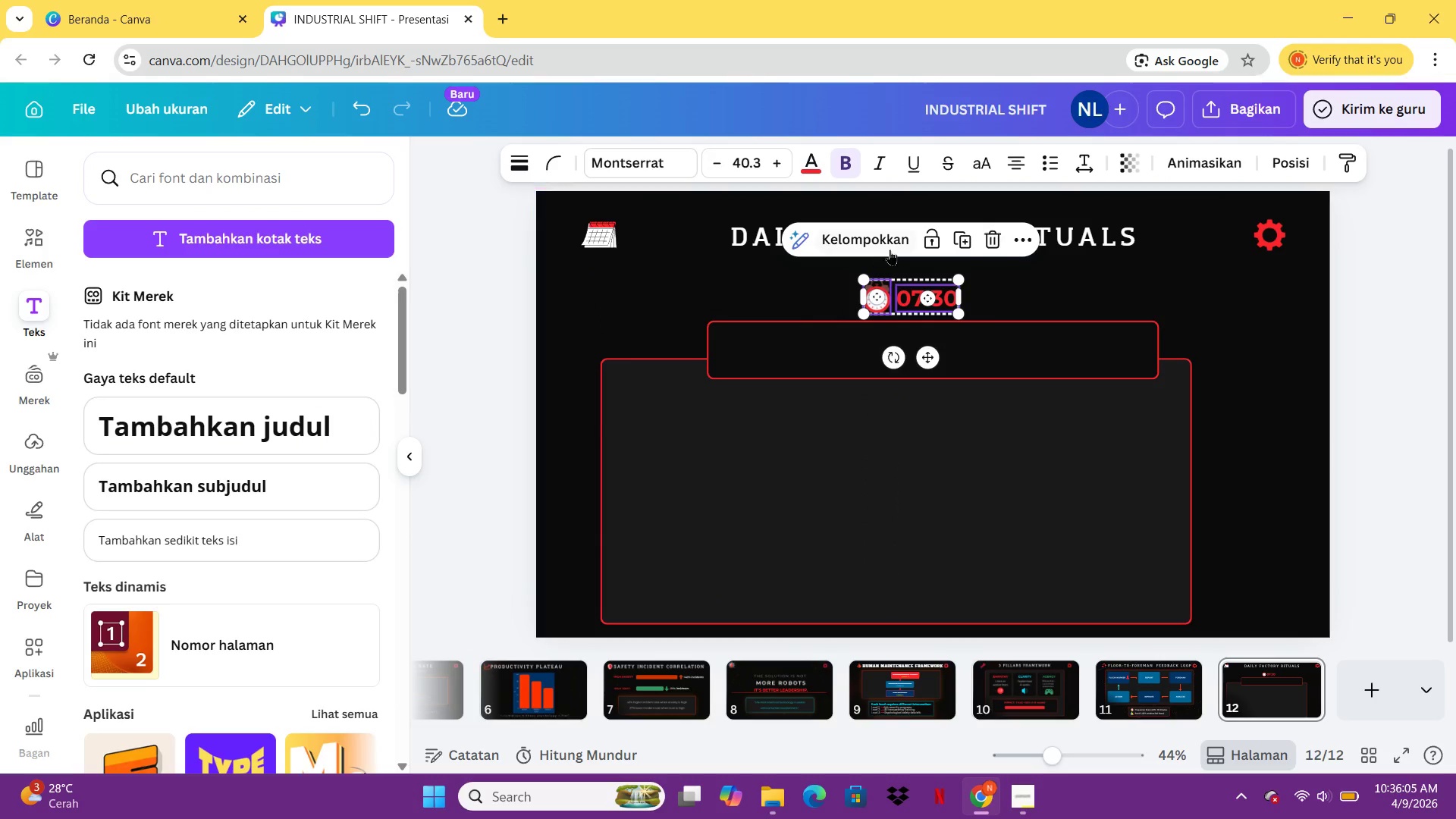 
double_click([890, 249])
 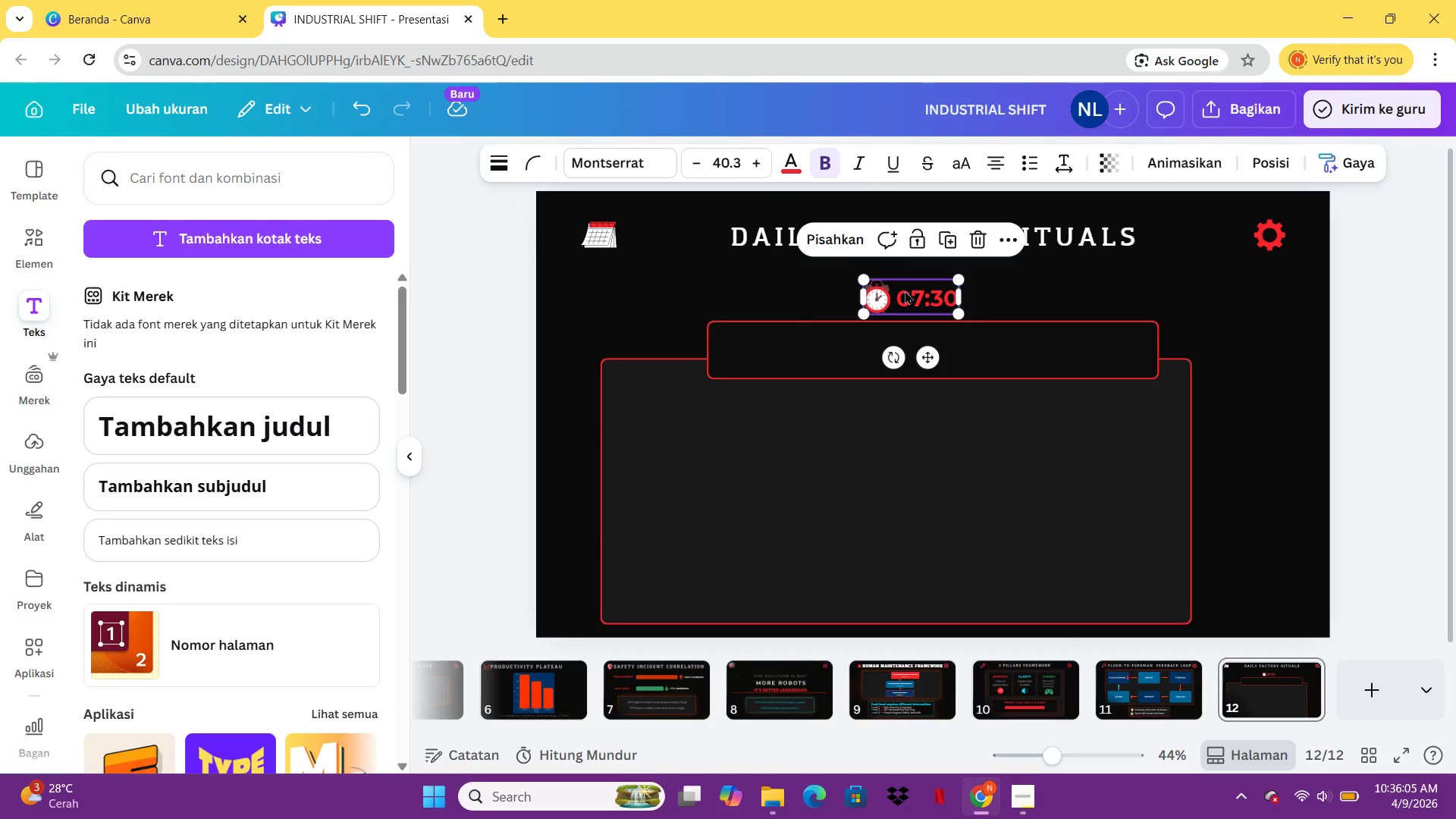 
left_click_drag(start_coordinate=[914, 290], to_coordinate=[671, 348])
 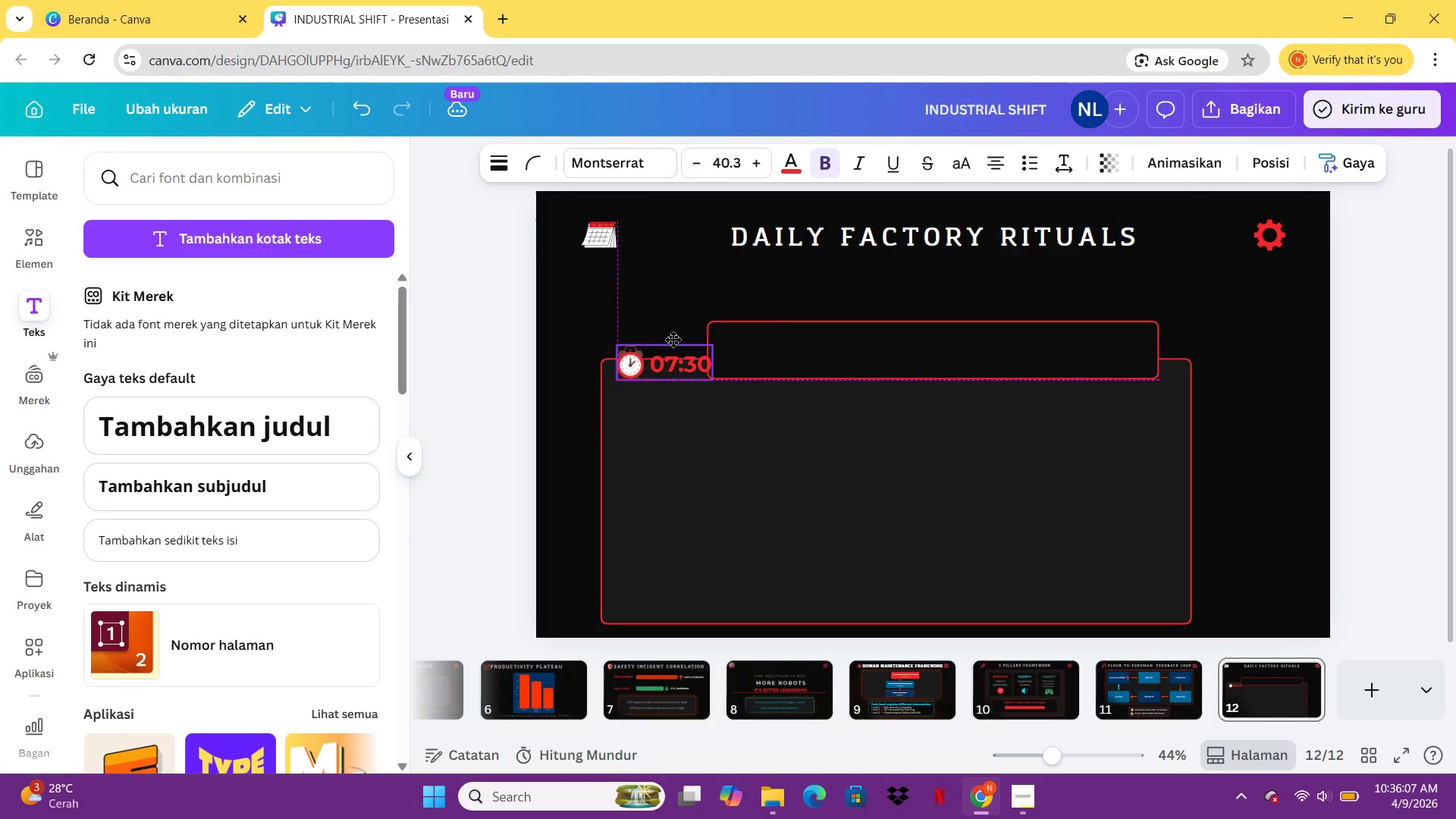 
left_click_drag(start_coordinate=[673, 329], to_coordinate=[682, 293])
 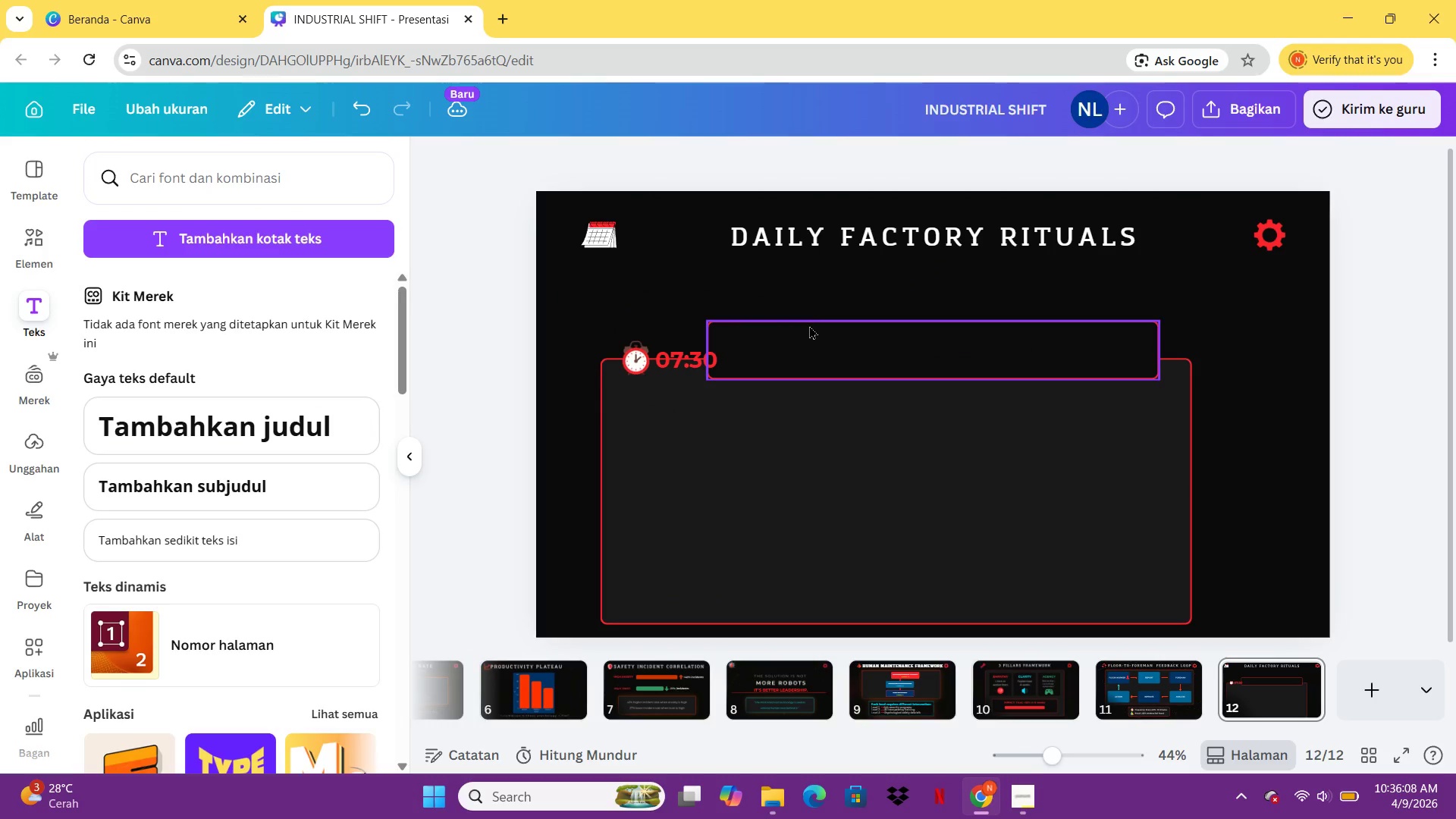 
left_click_drag(start_coordinate=[811, 327], to_coordinate=[1259, 419])
 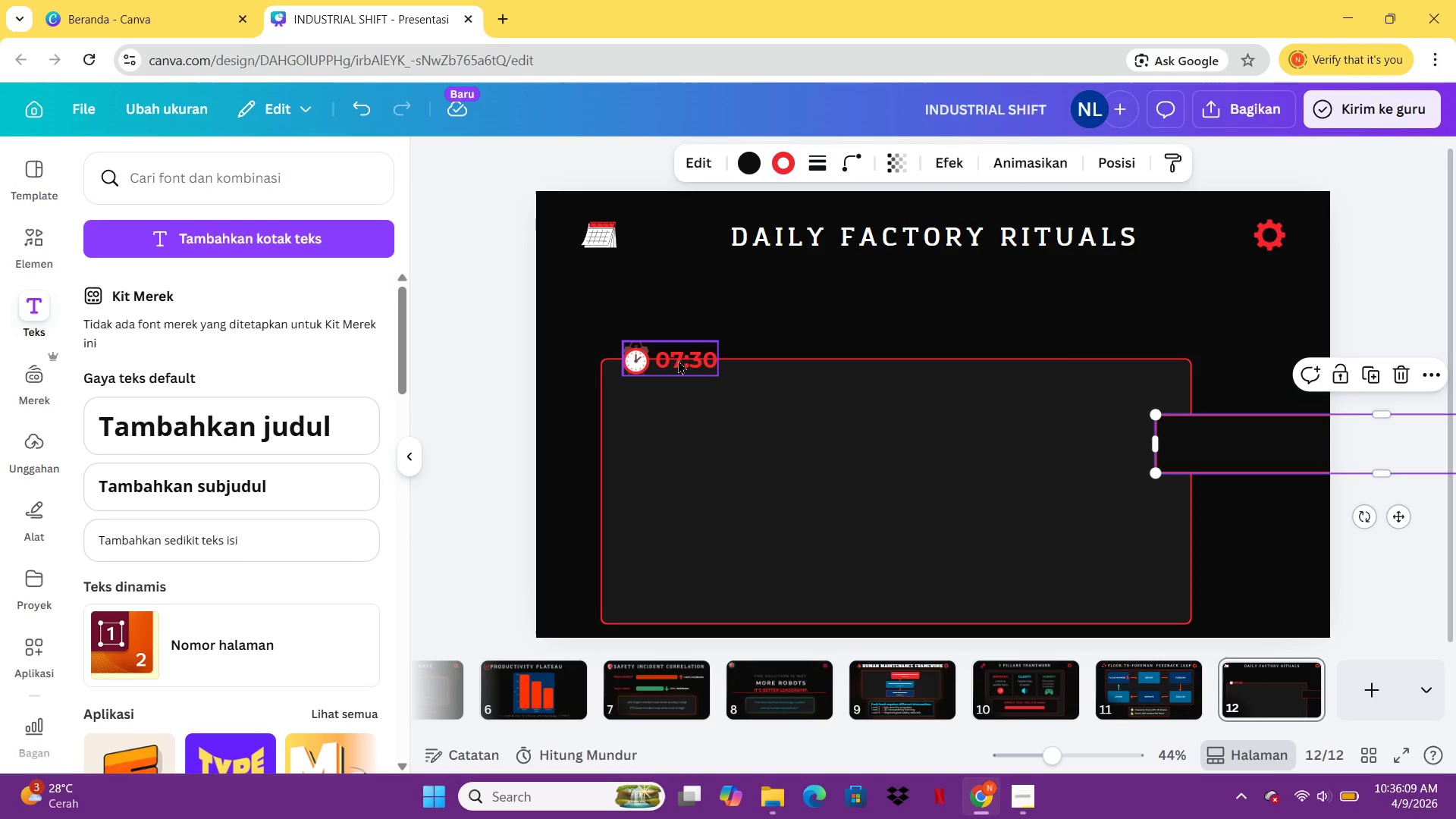 
left_click_drag(start_coordinate=[675, 359], to_coordinate=[573, 262])
 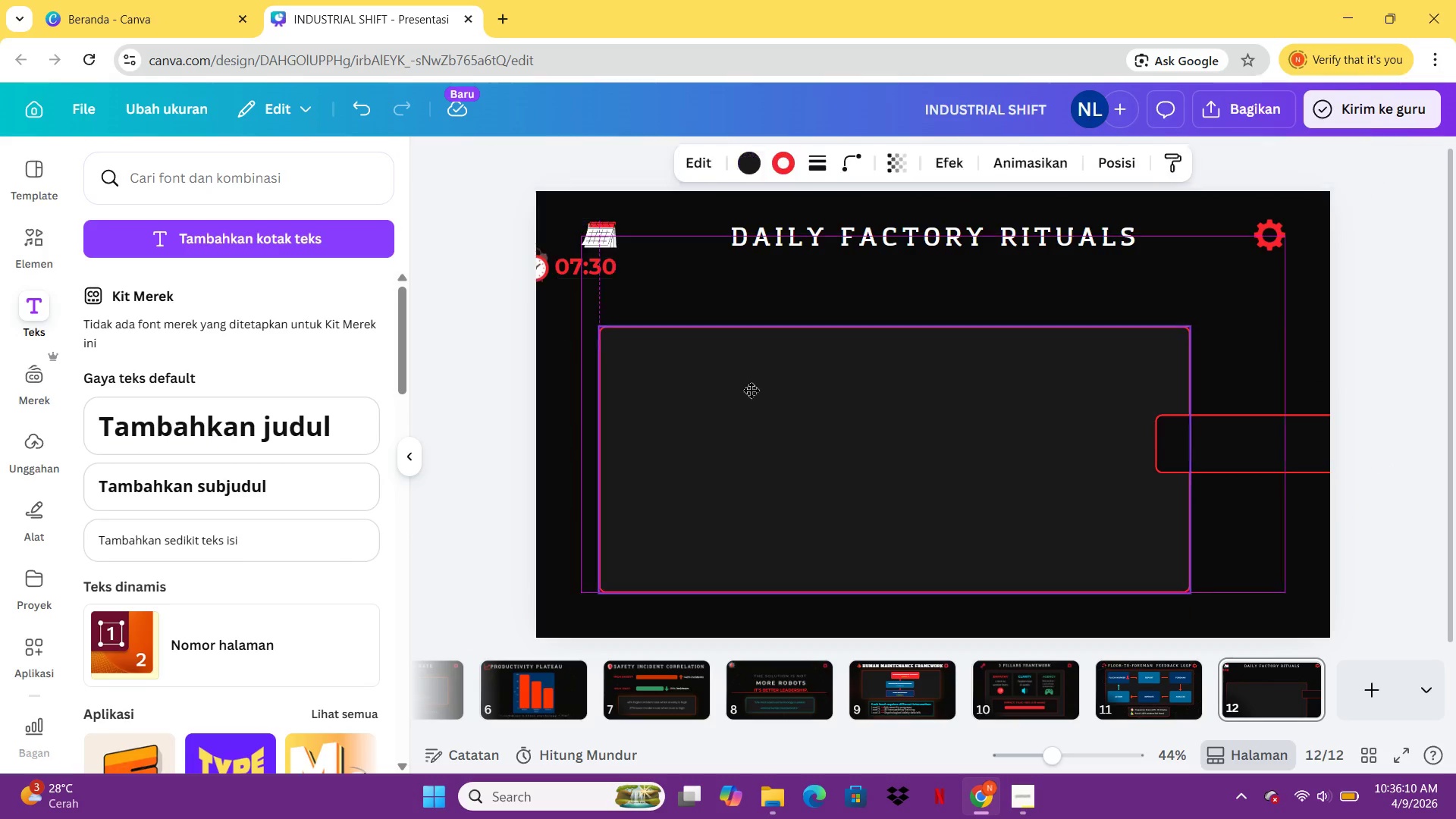 
double_click([573, 262])
 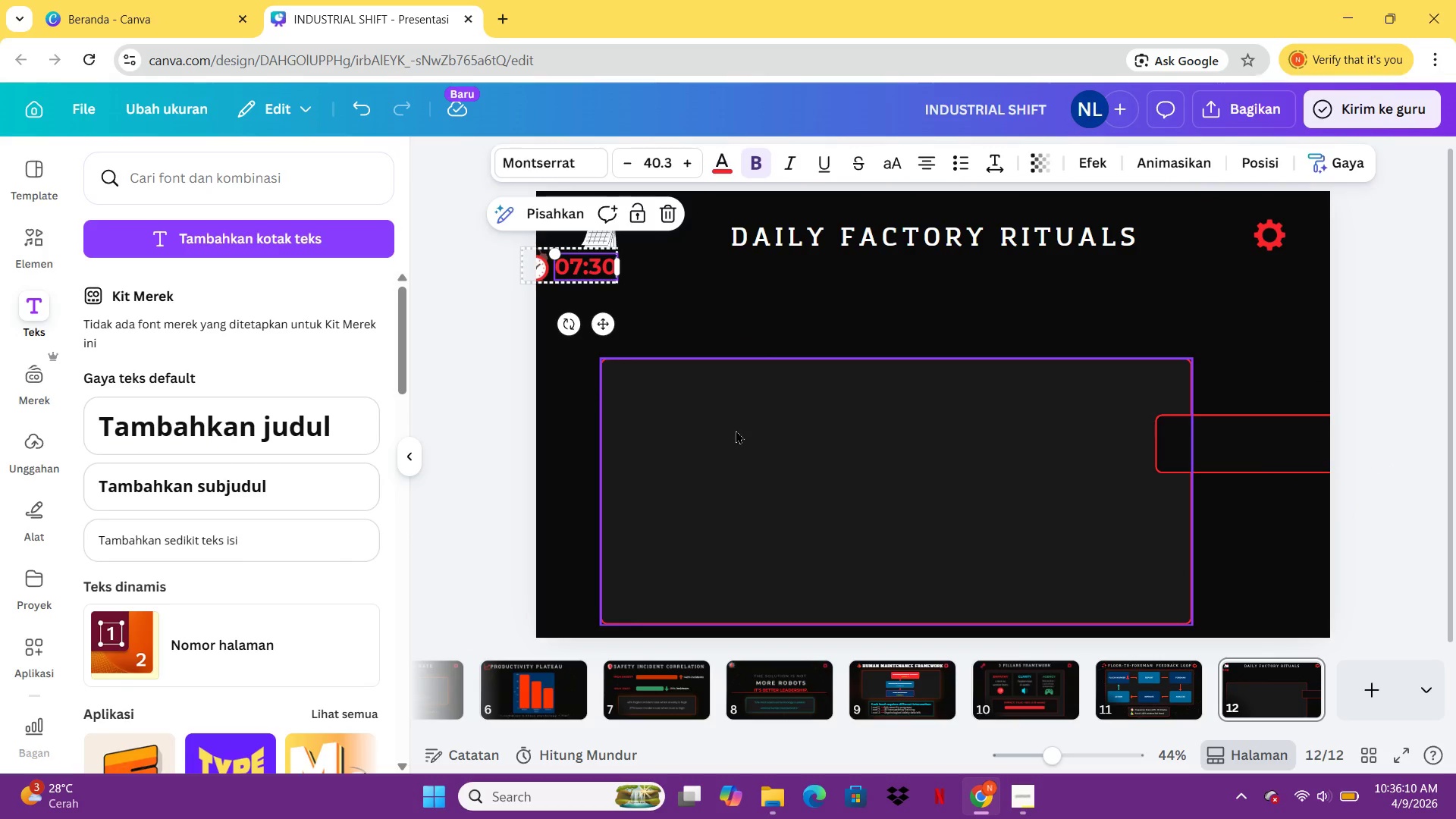 
left_click_drag(start_coordinate=[747, 437], to_coordinate=[783, 347])
 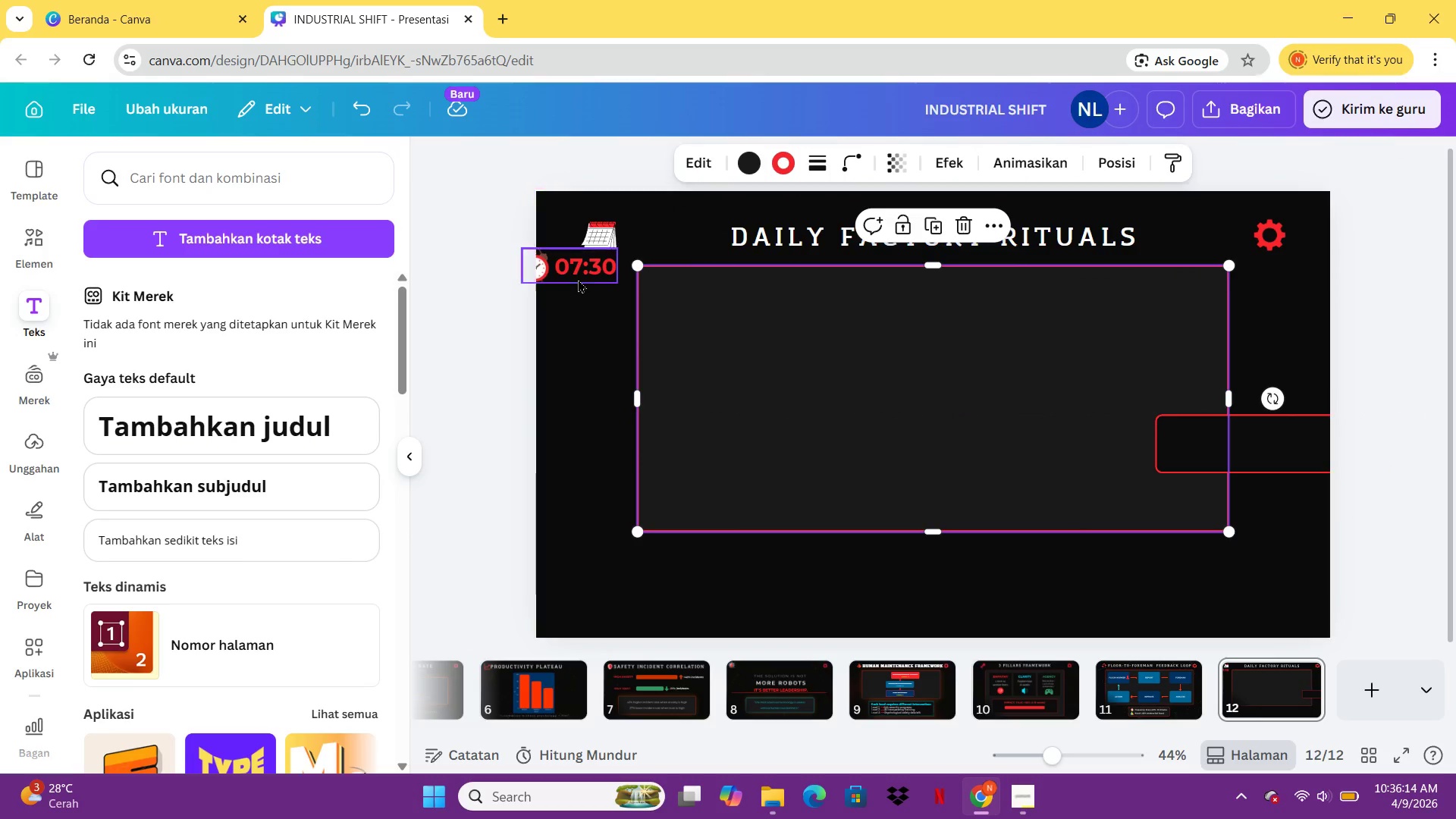 
left_click_drag(start_coordinate=[575, 272], to_coordinate=[707, 302])
 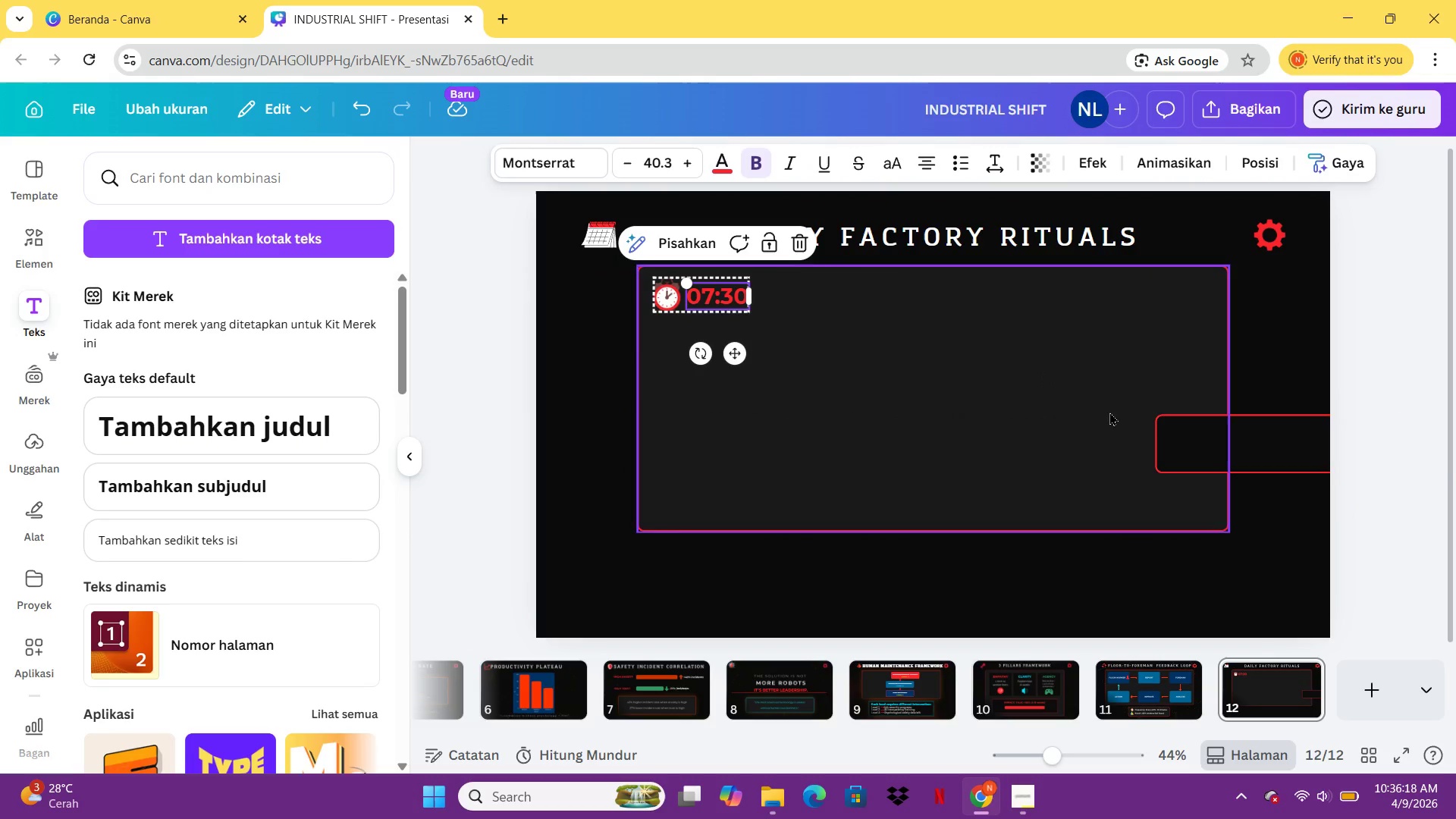 
left_click([707, 302])
 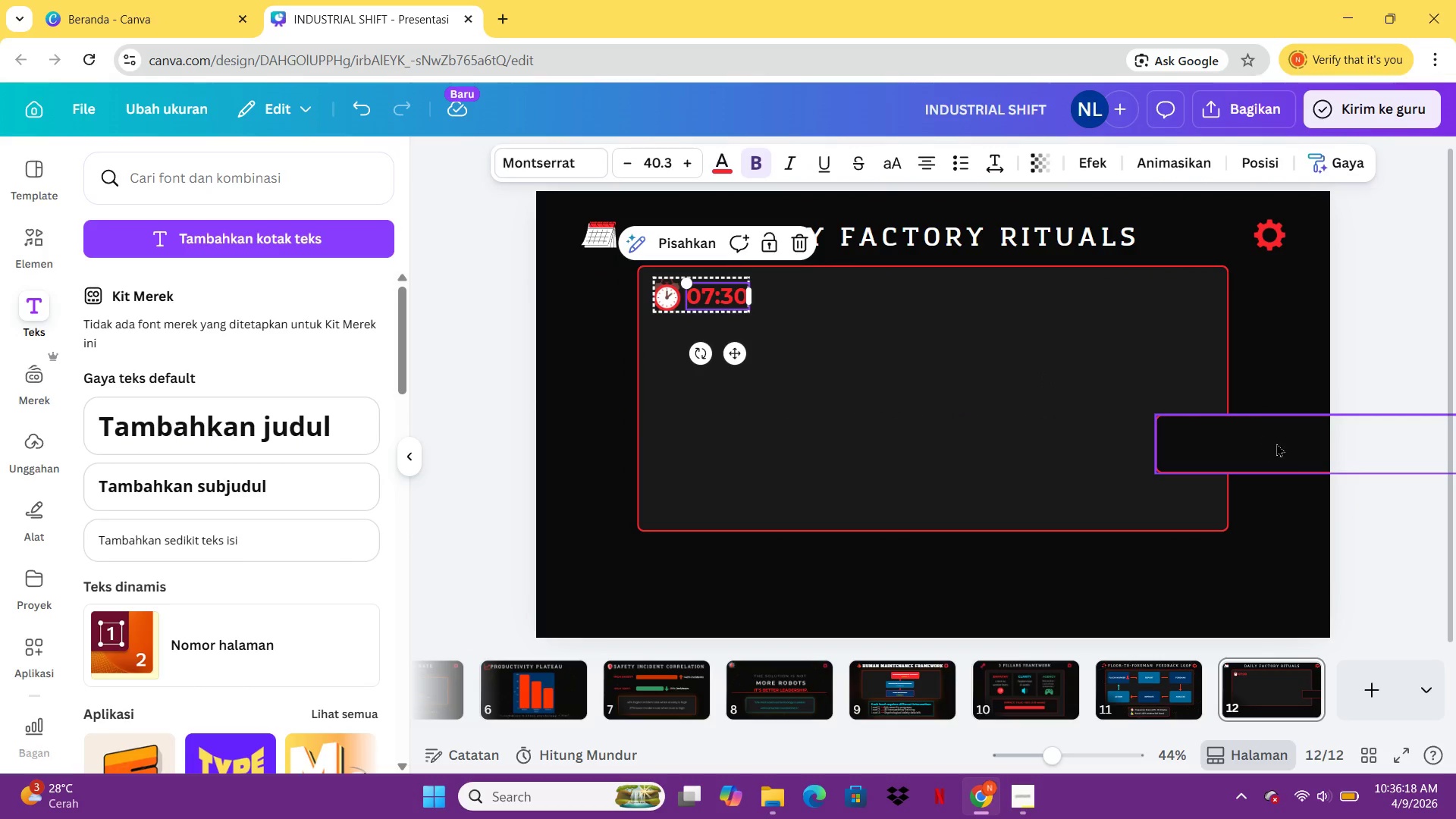 
left_click_drag(start_coordinate=[1281, 443], to_coordinate=[885, 305])
 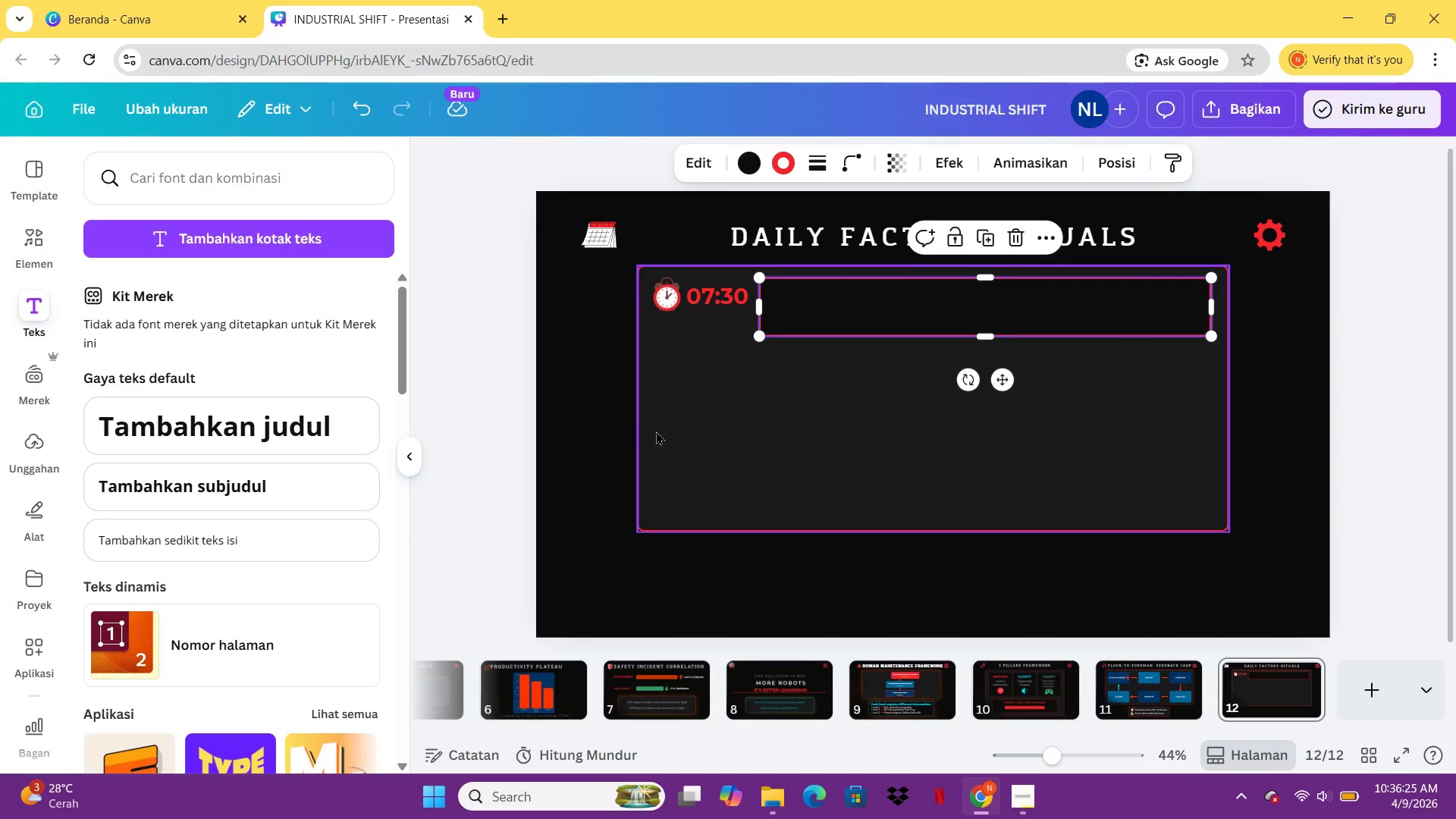 
wait(7.12)
 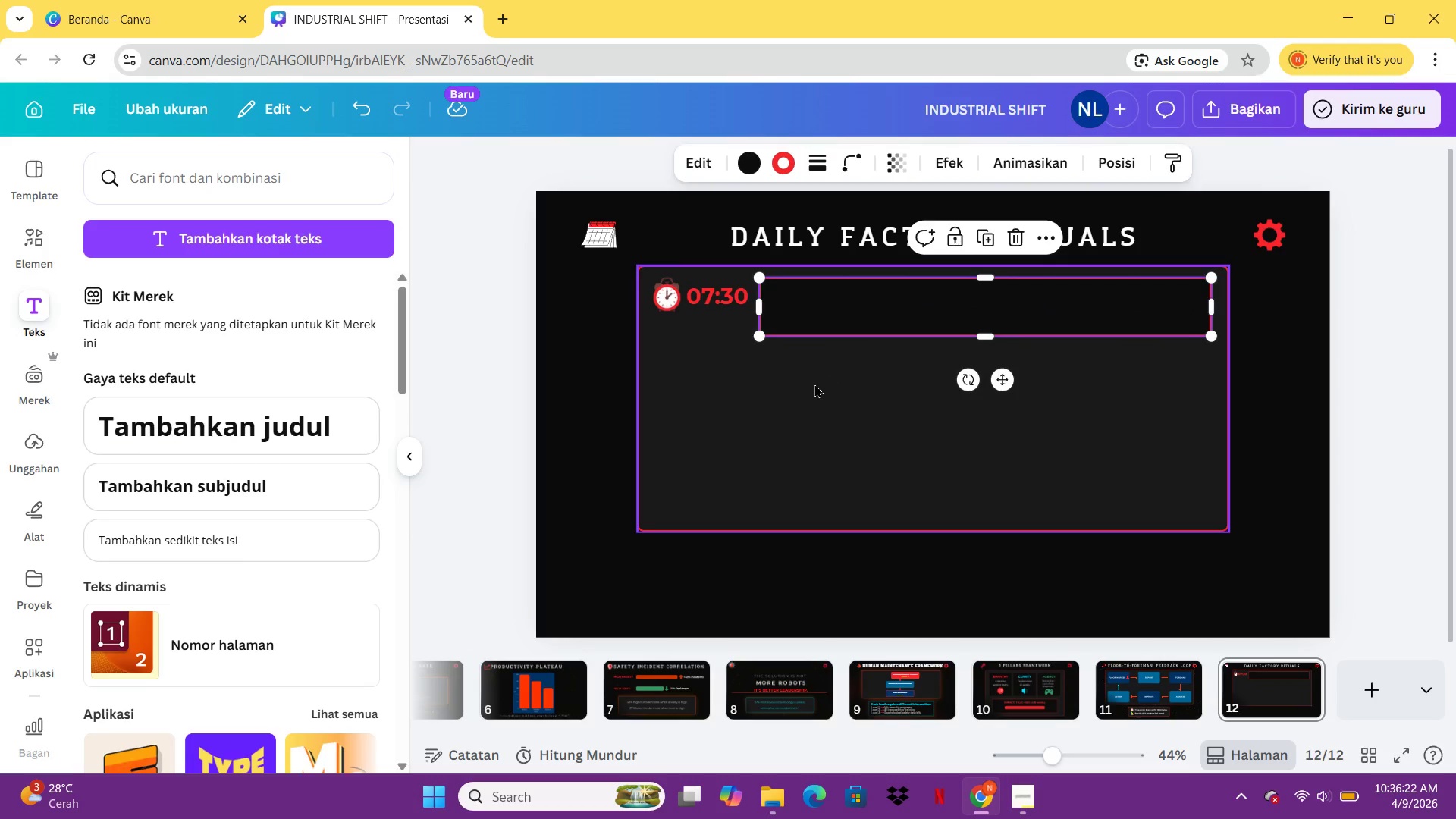 
double_click([871, 300])
 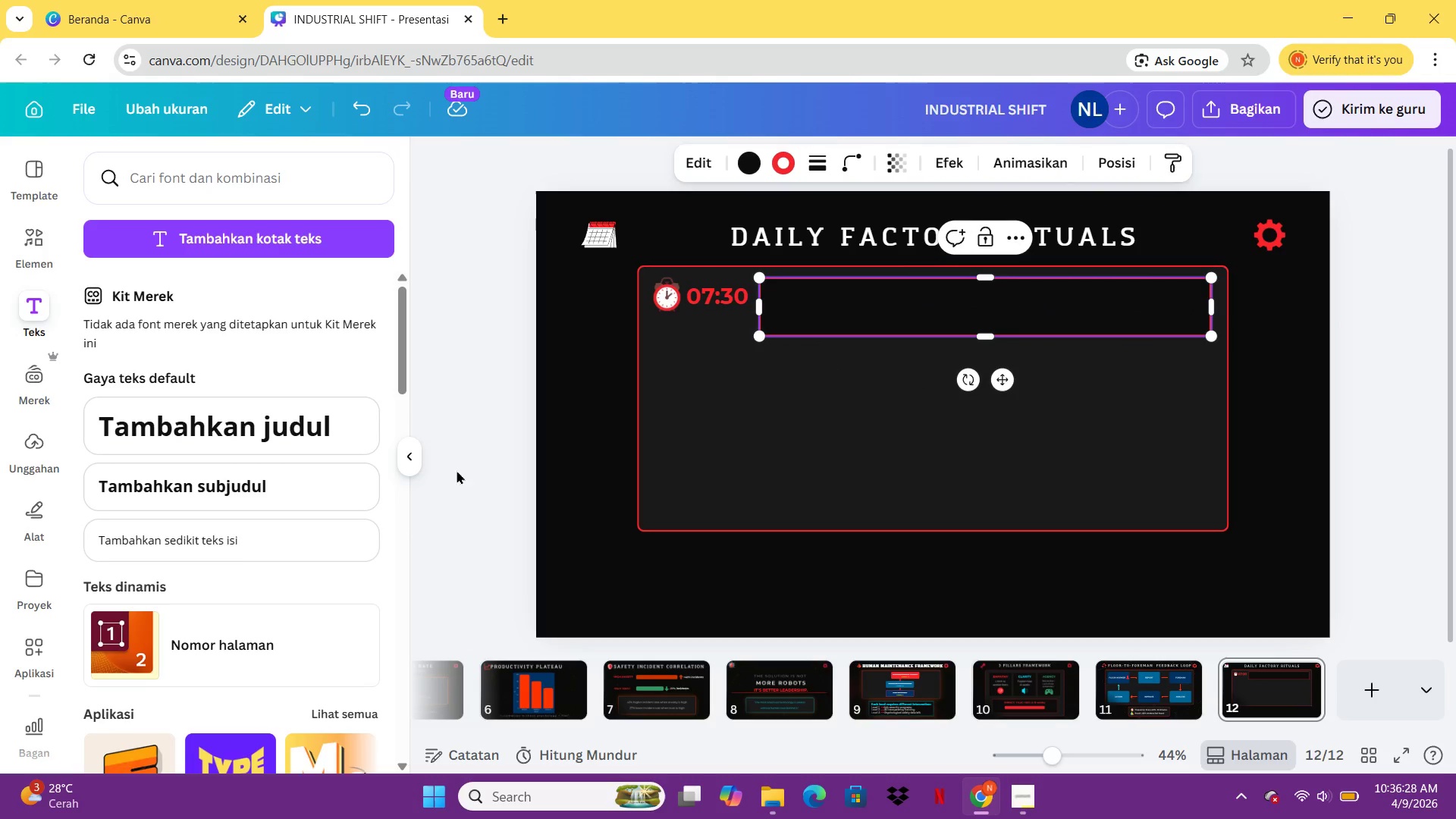 
left_click([491, 469])
 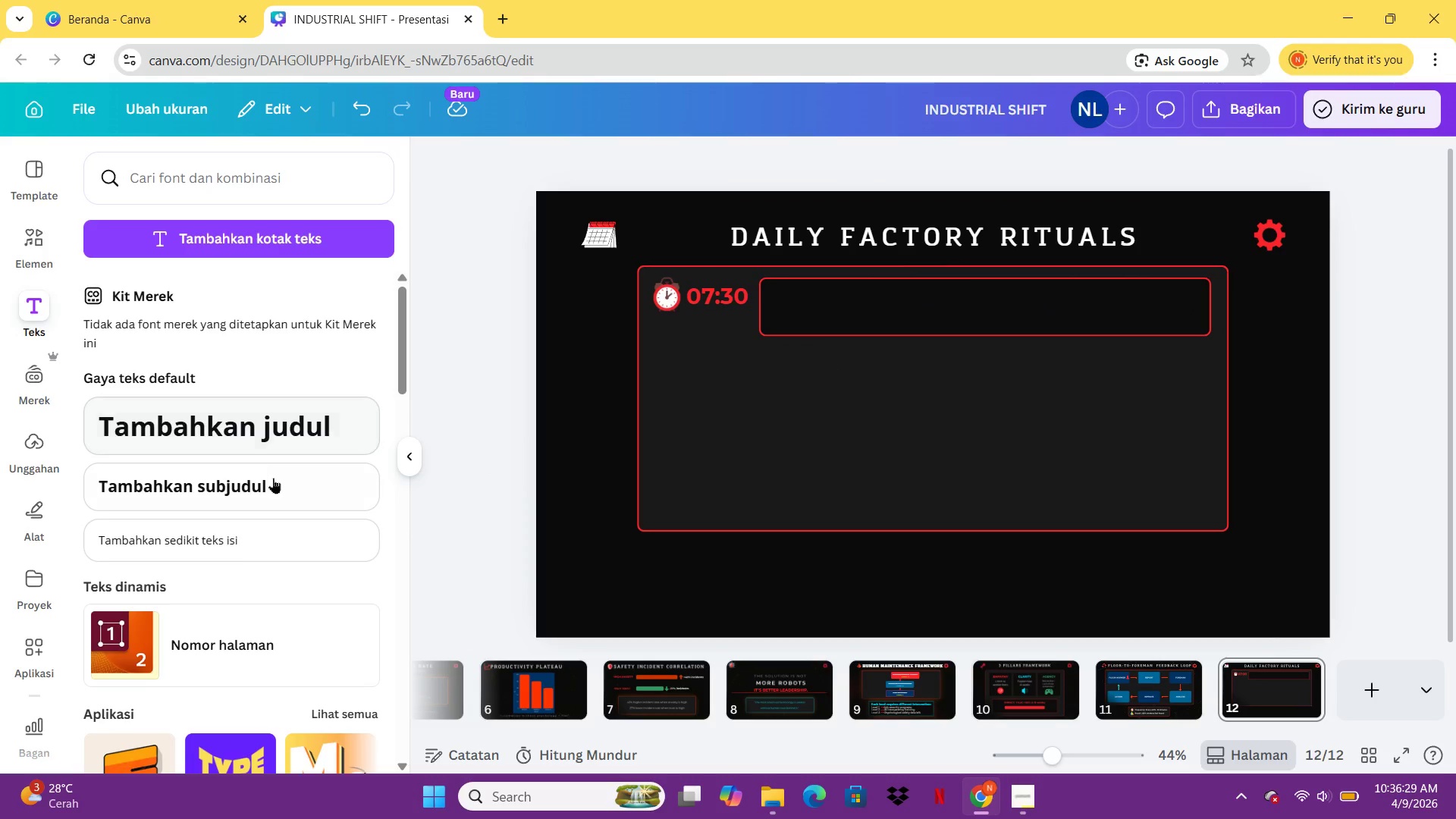 
left_click([271, 482])
 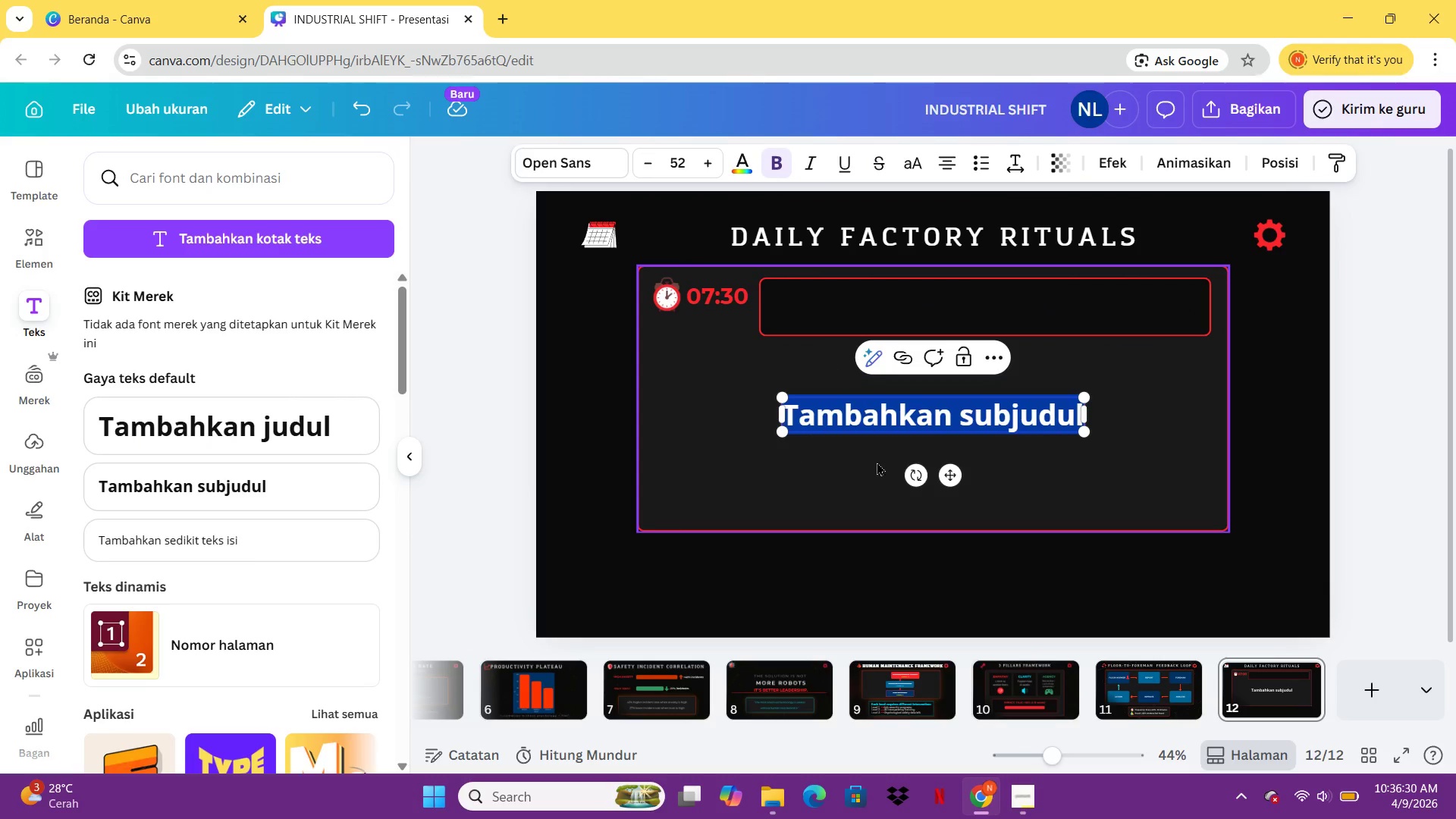 
key(Control+Z)
 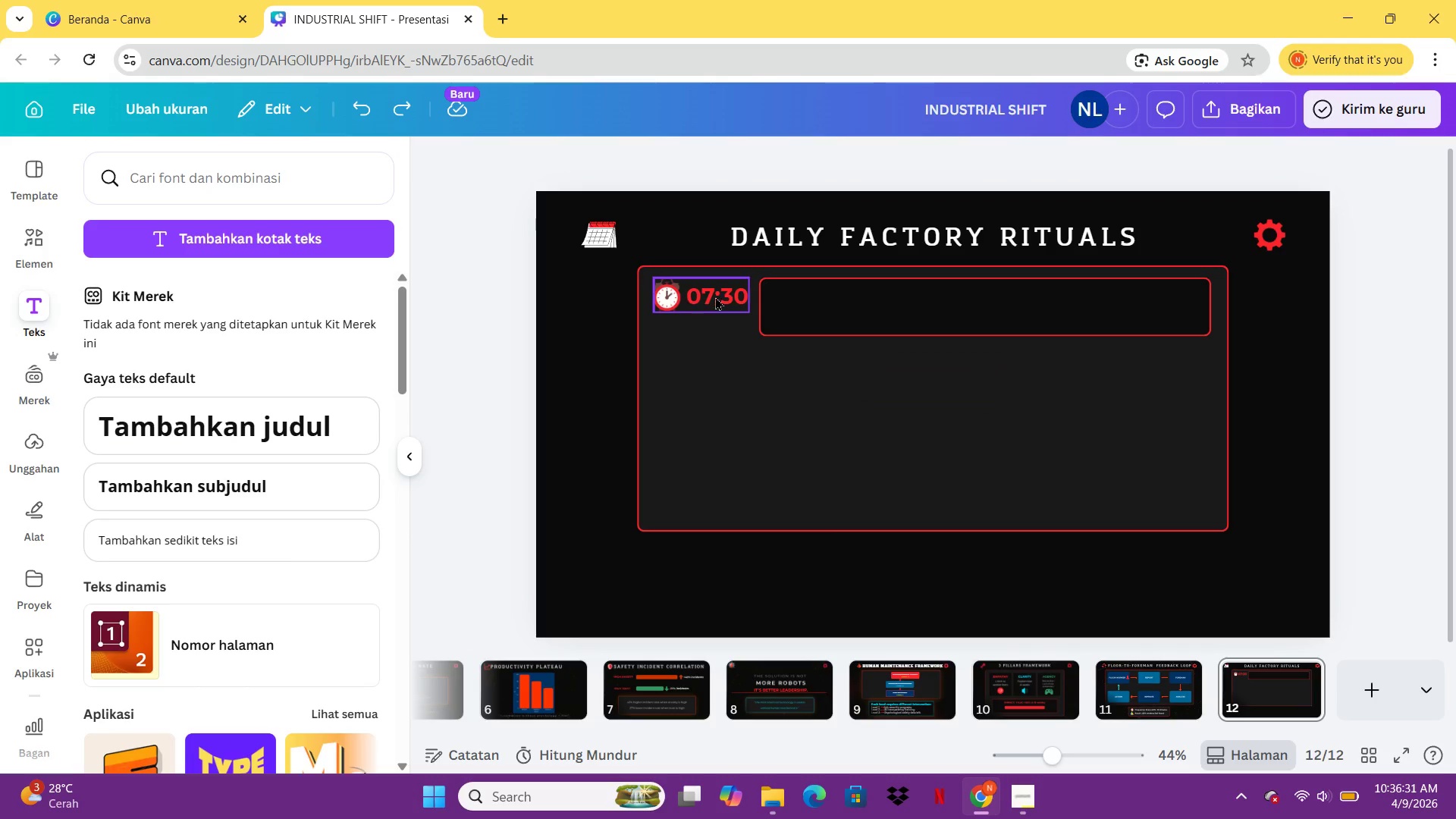 
double_click([726, 297])
 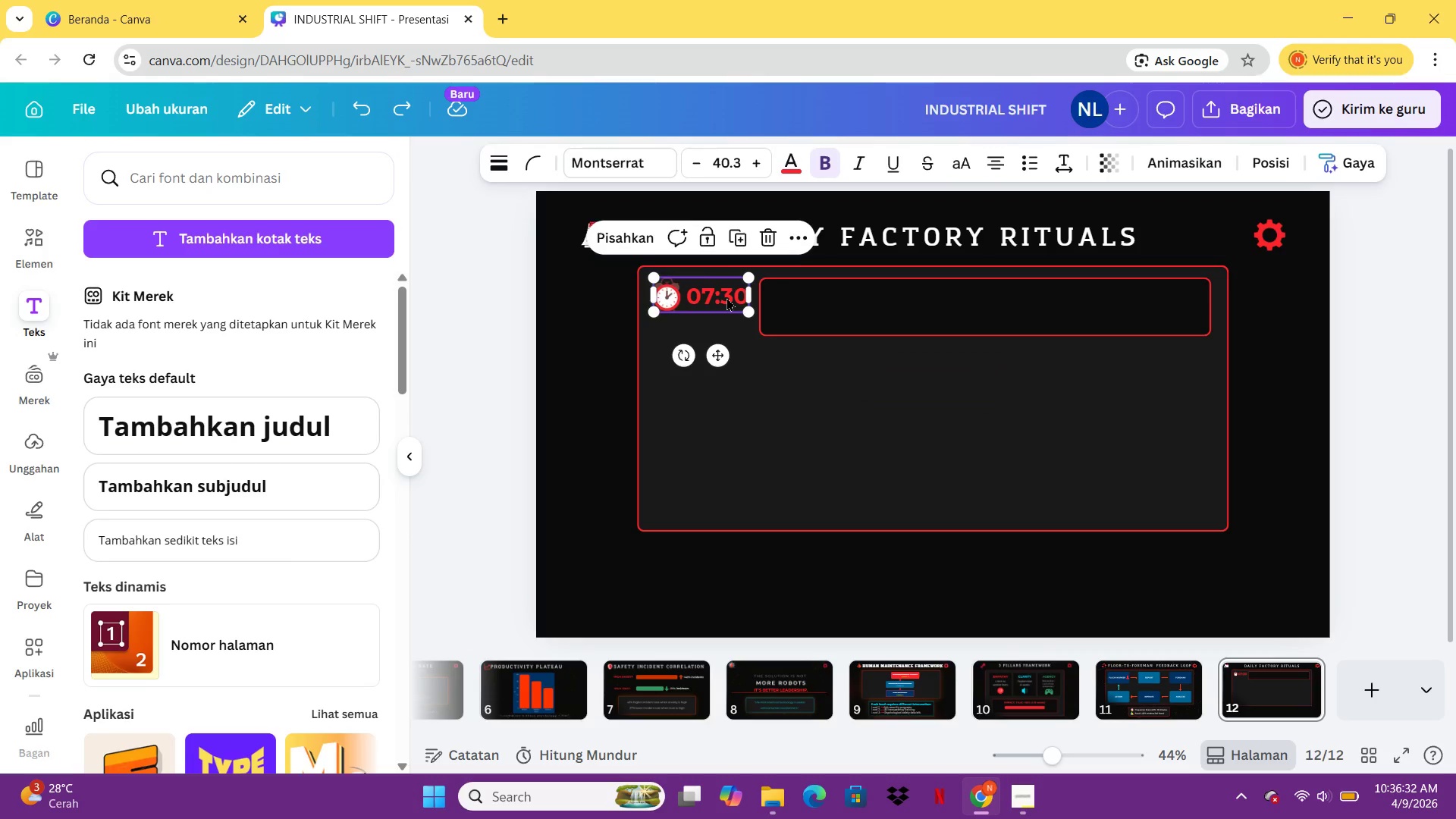 
triple_click([726, 297])
 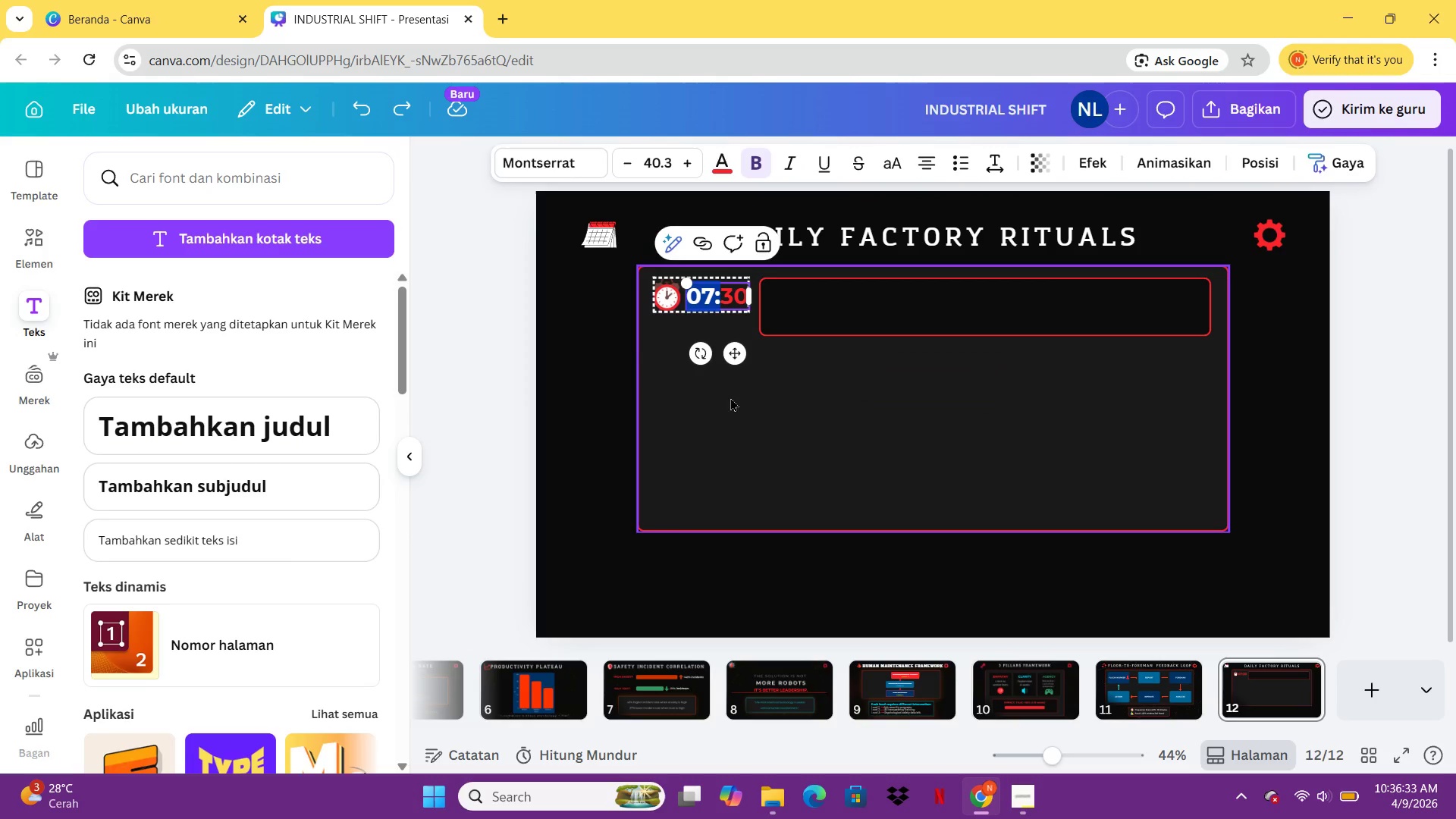 
double_click([734, 404])
 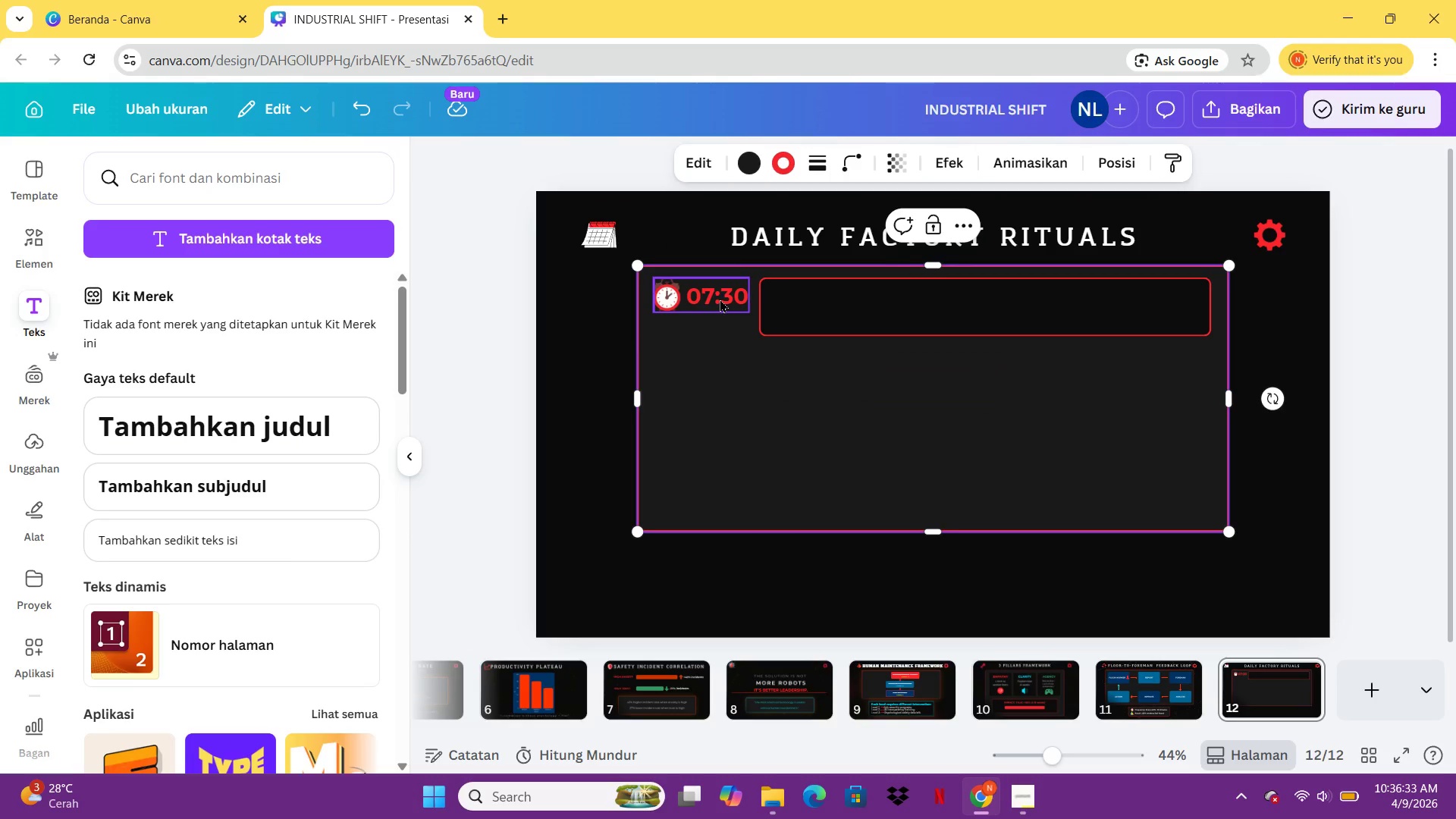 
left_click([720, 299])
 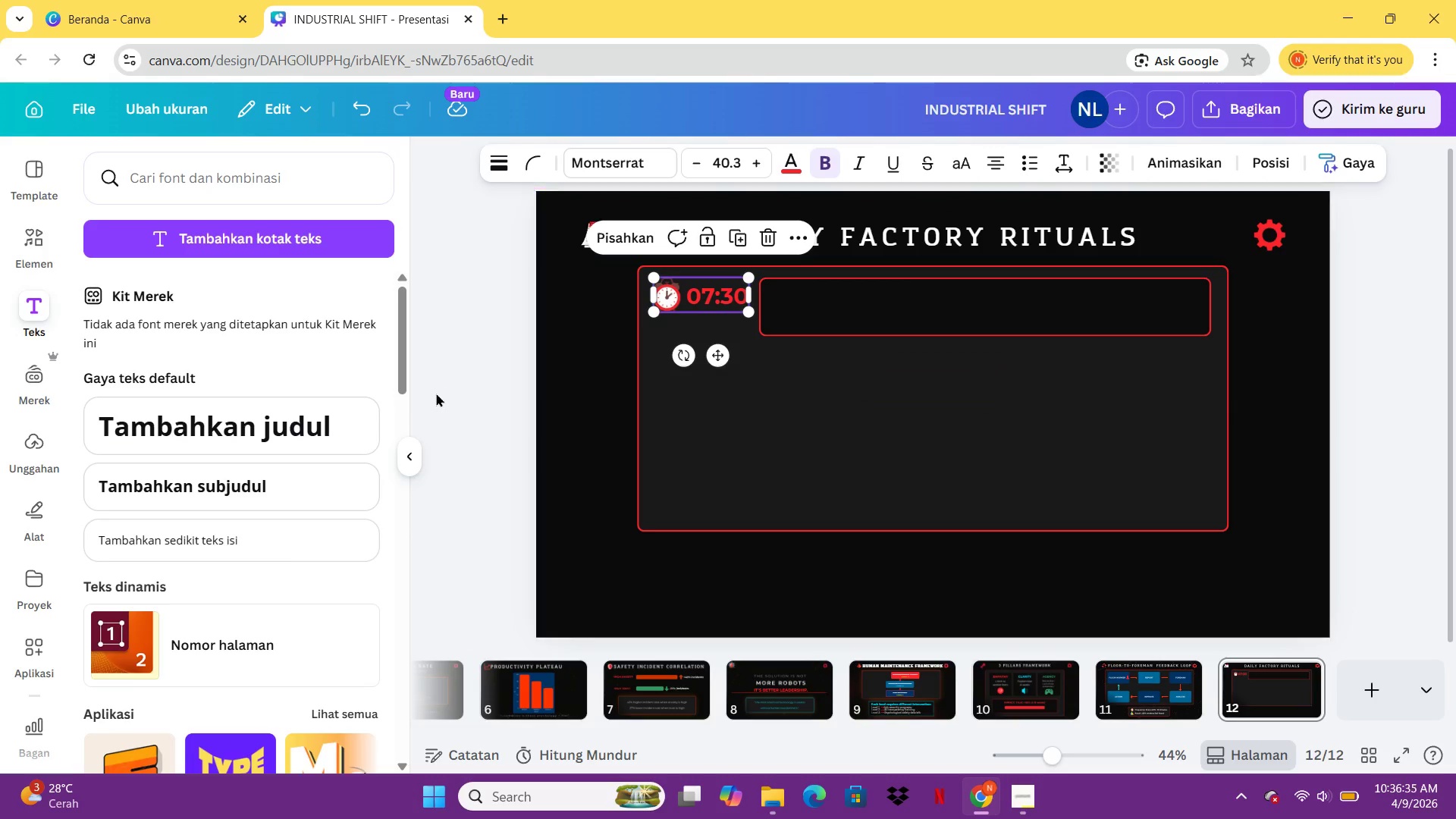 
left_click([322, 474])
 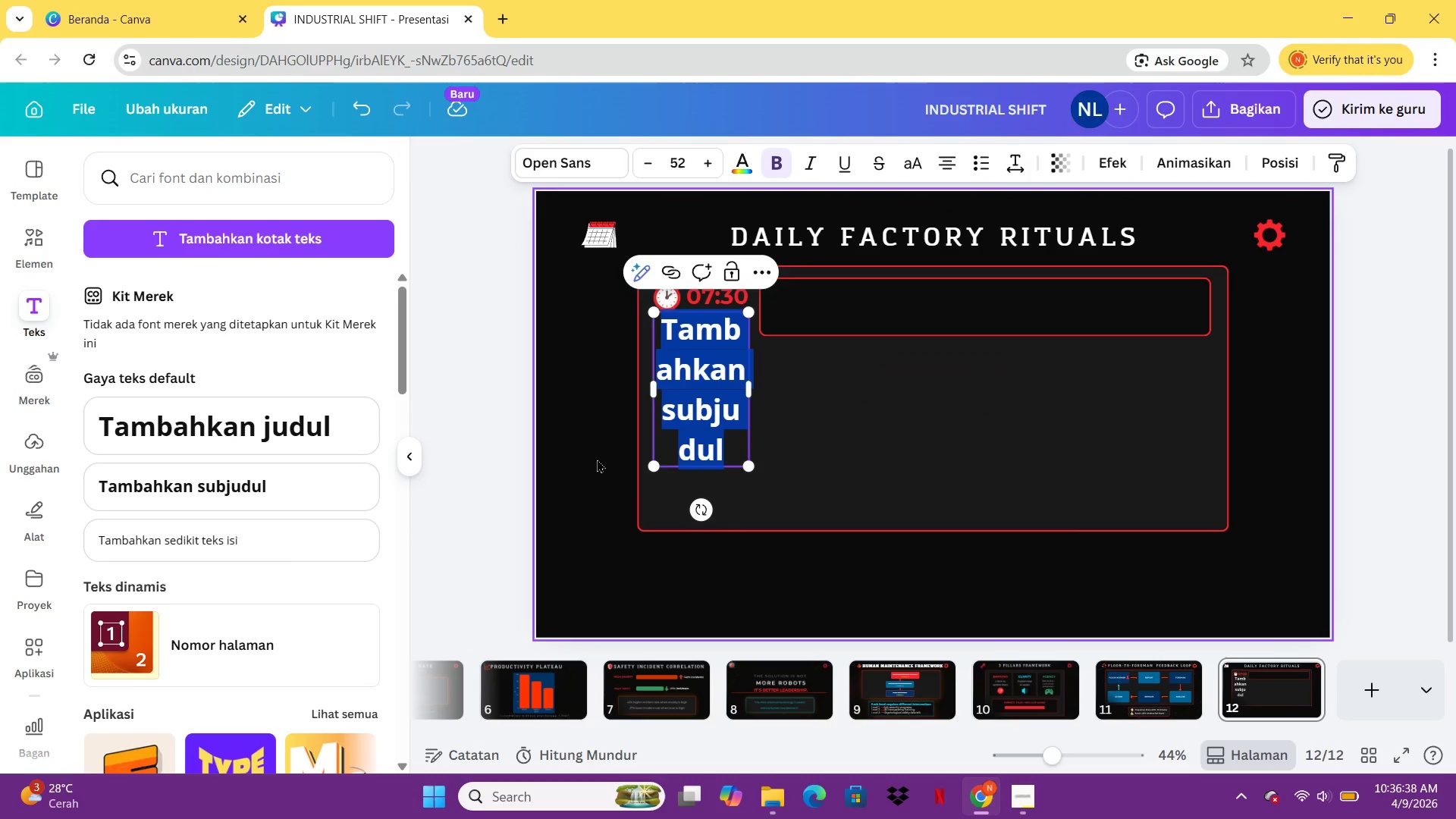 
type(p)
key(Backspace)
type(p)
key(Backspace)
type(Phy)
key(Backspace)
key(Backspace)
type(sychology)
key(Backspace)
type(ical birefing (5 minutes))
 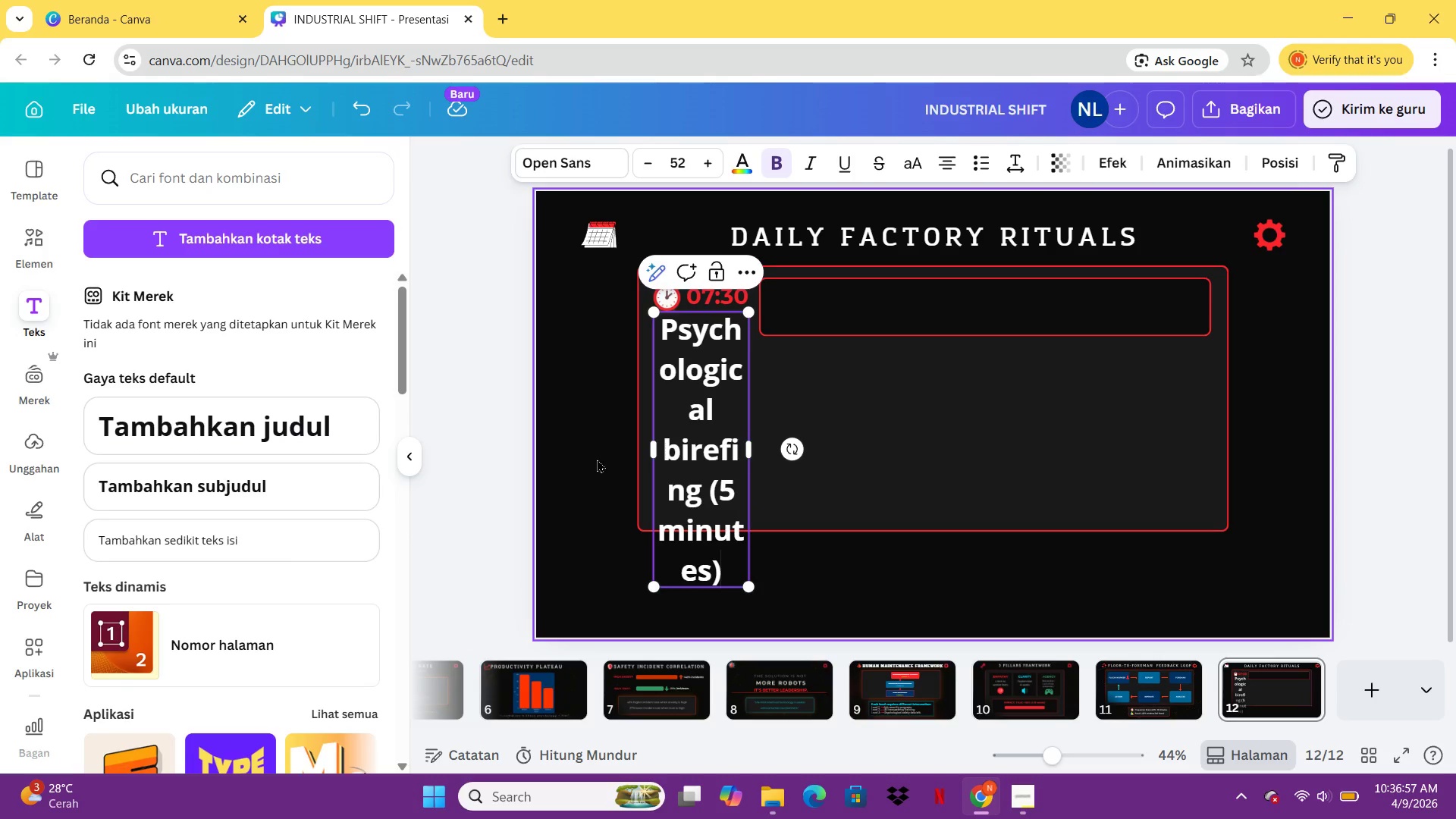 
left_click_drag(start_coordinate=[751, 450], to_coordinate=[1330, 351])
 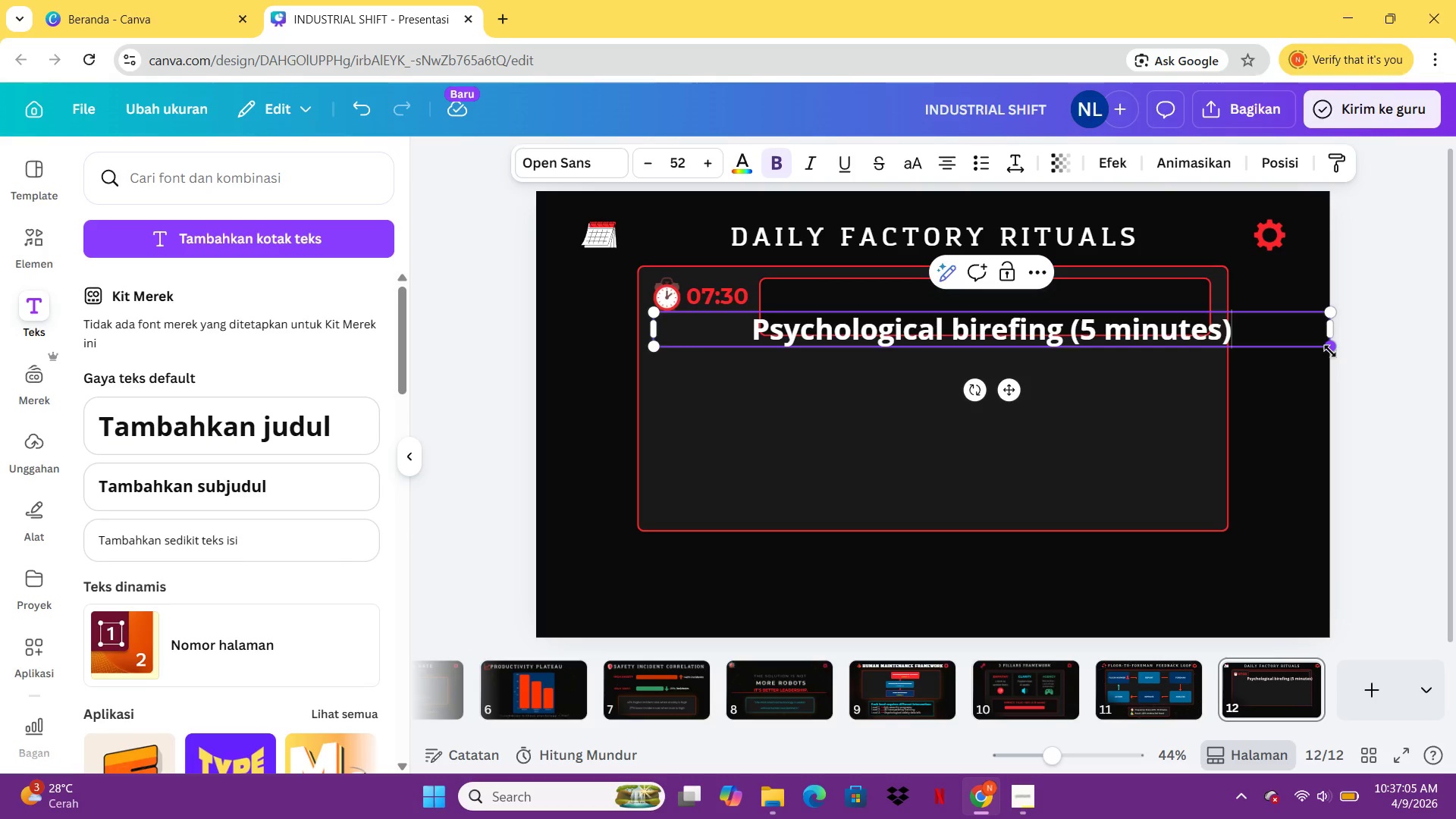 
wait(7.2)
 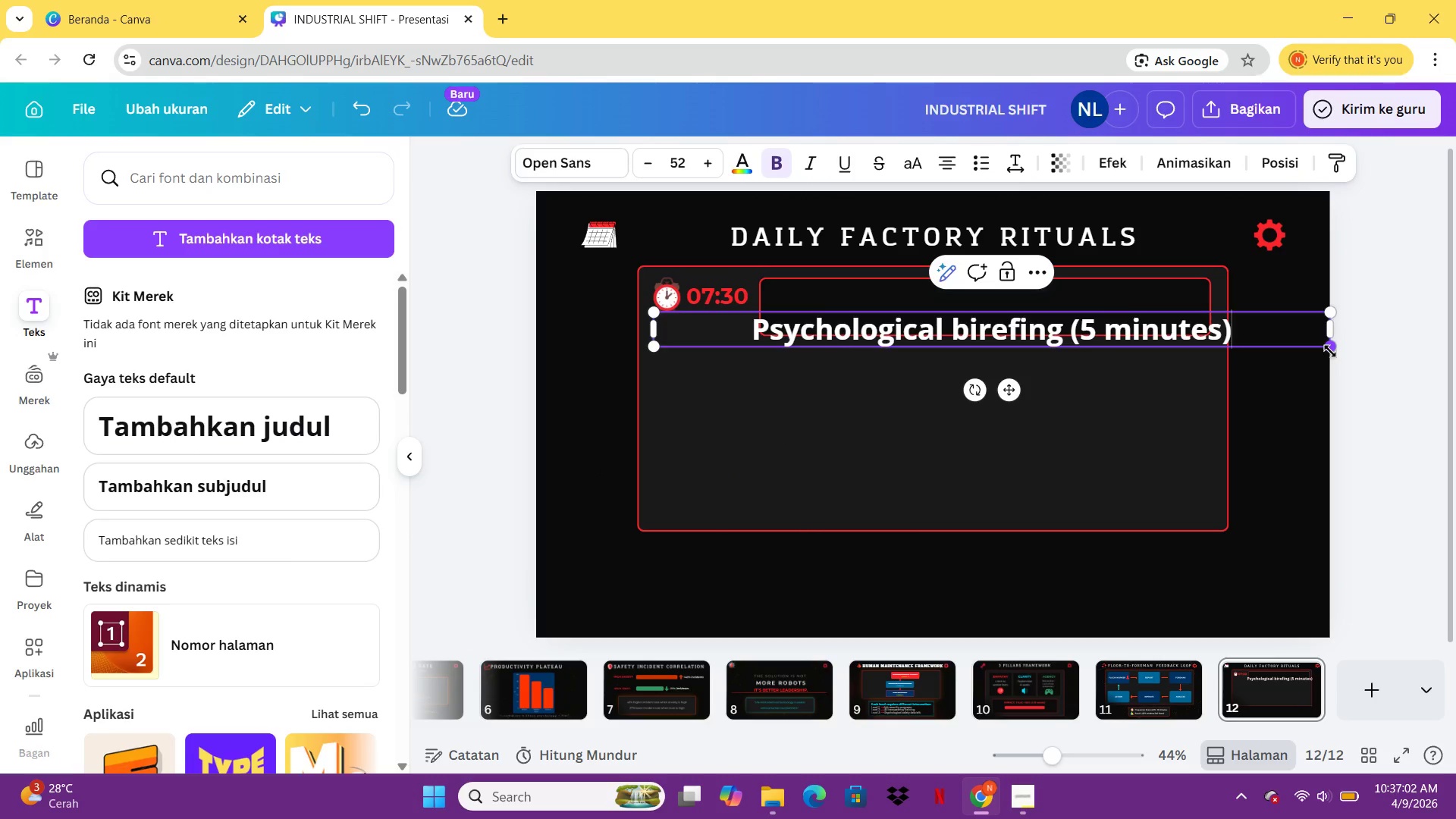 
left_click([1262, 337])
 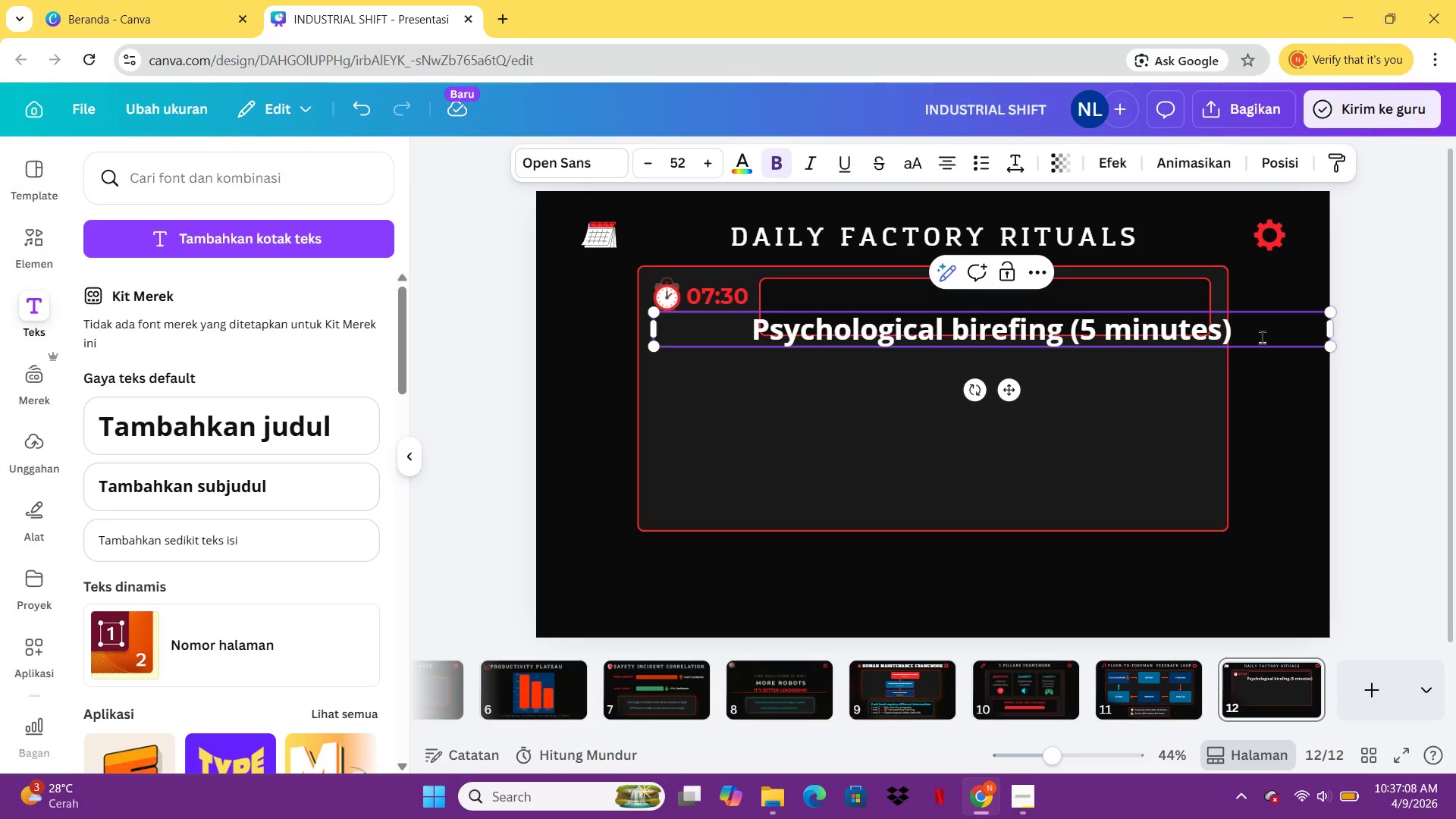 
key(Enter)
 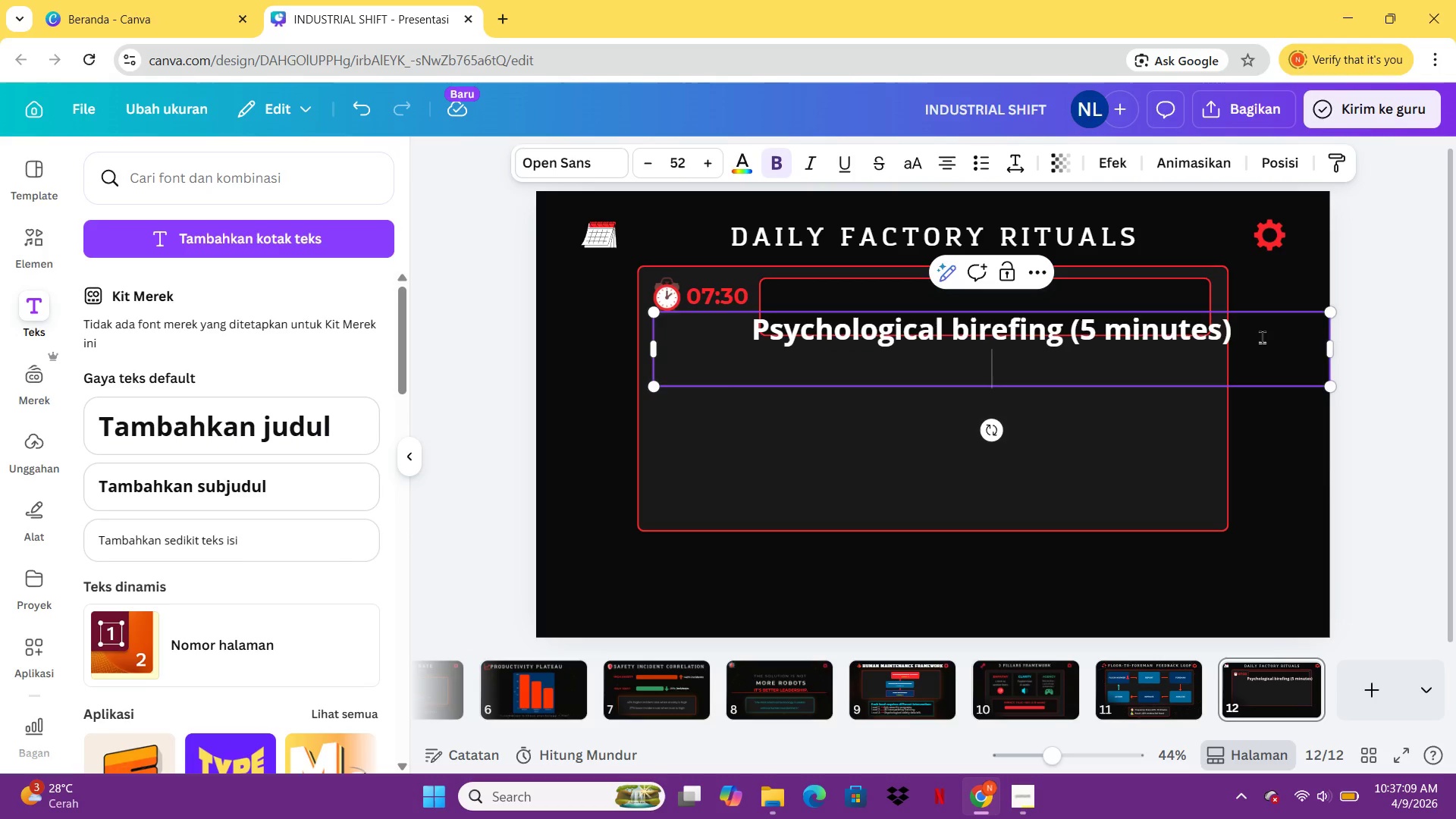 
type(Check anc)
key(Backspace)
type(xiety levels & st daily intmti)
key(Backspace)
key(Backspace)
key(Backspace)
type(ntion)
 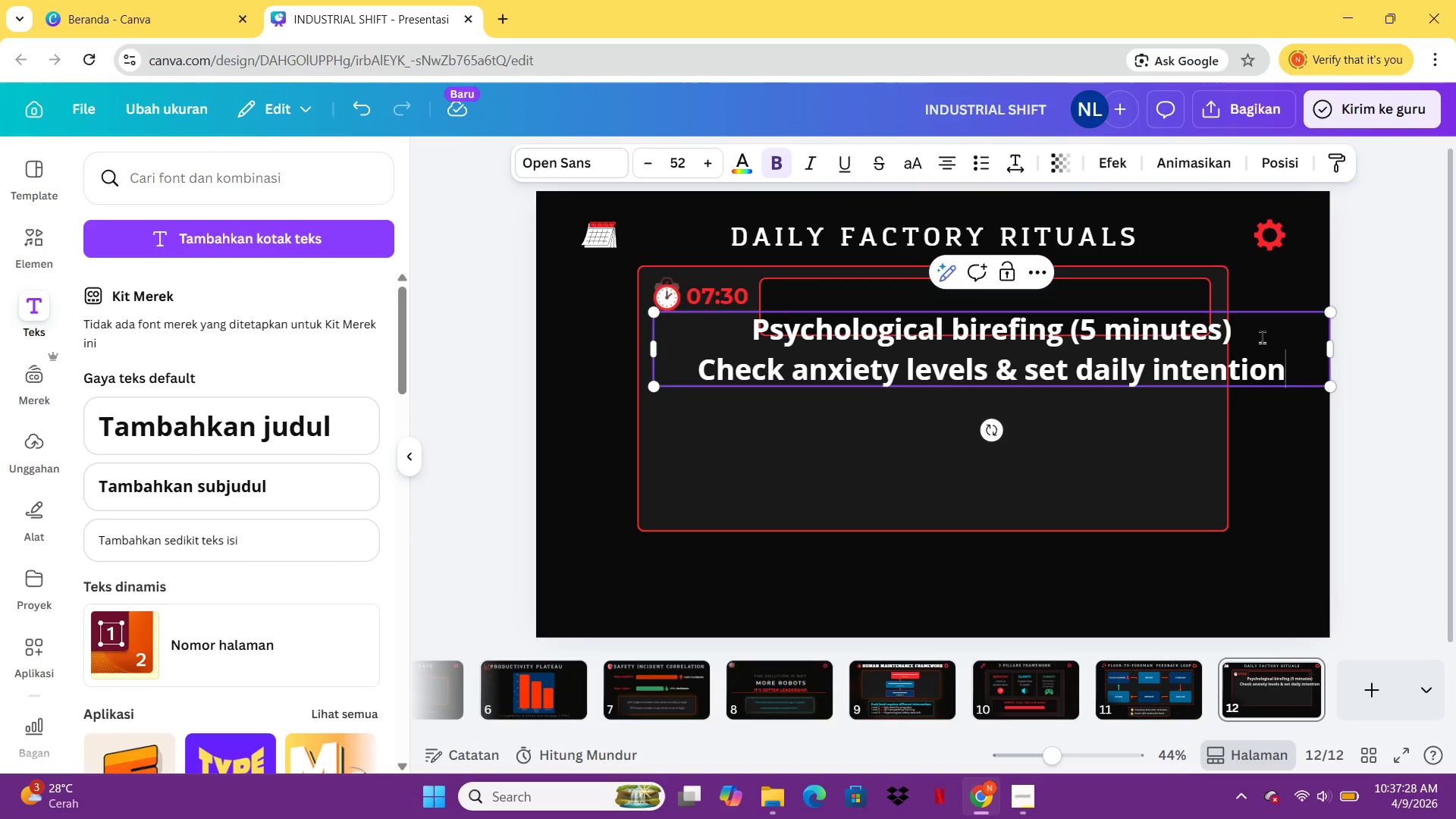 
key(Control+A)
 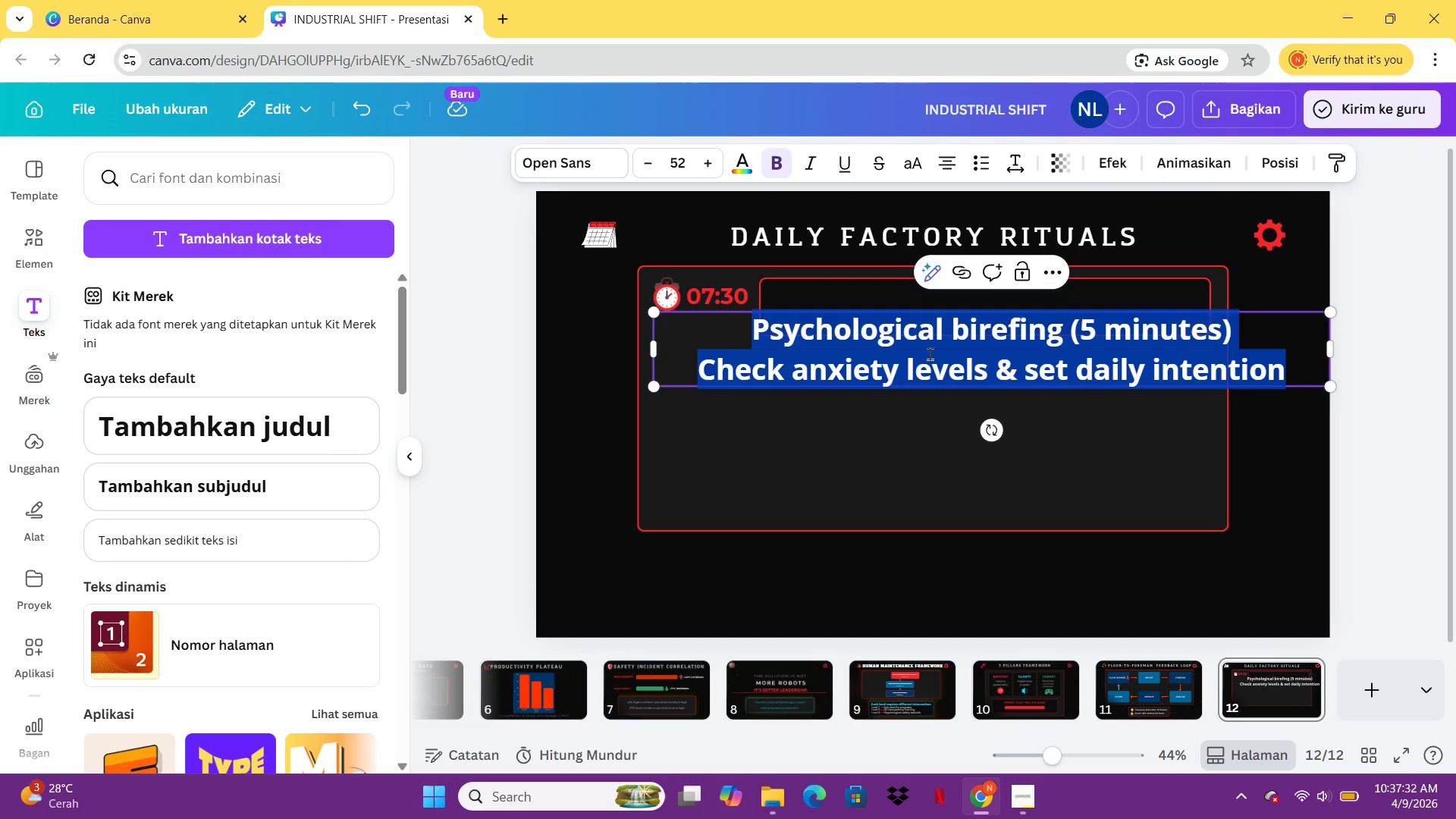 
left_click([768, 161])
 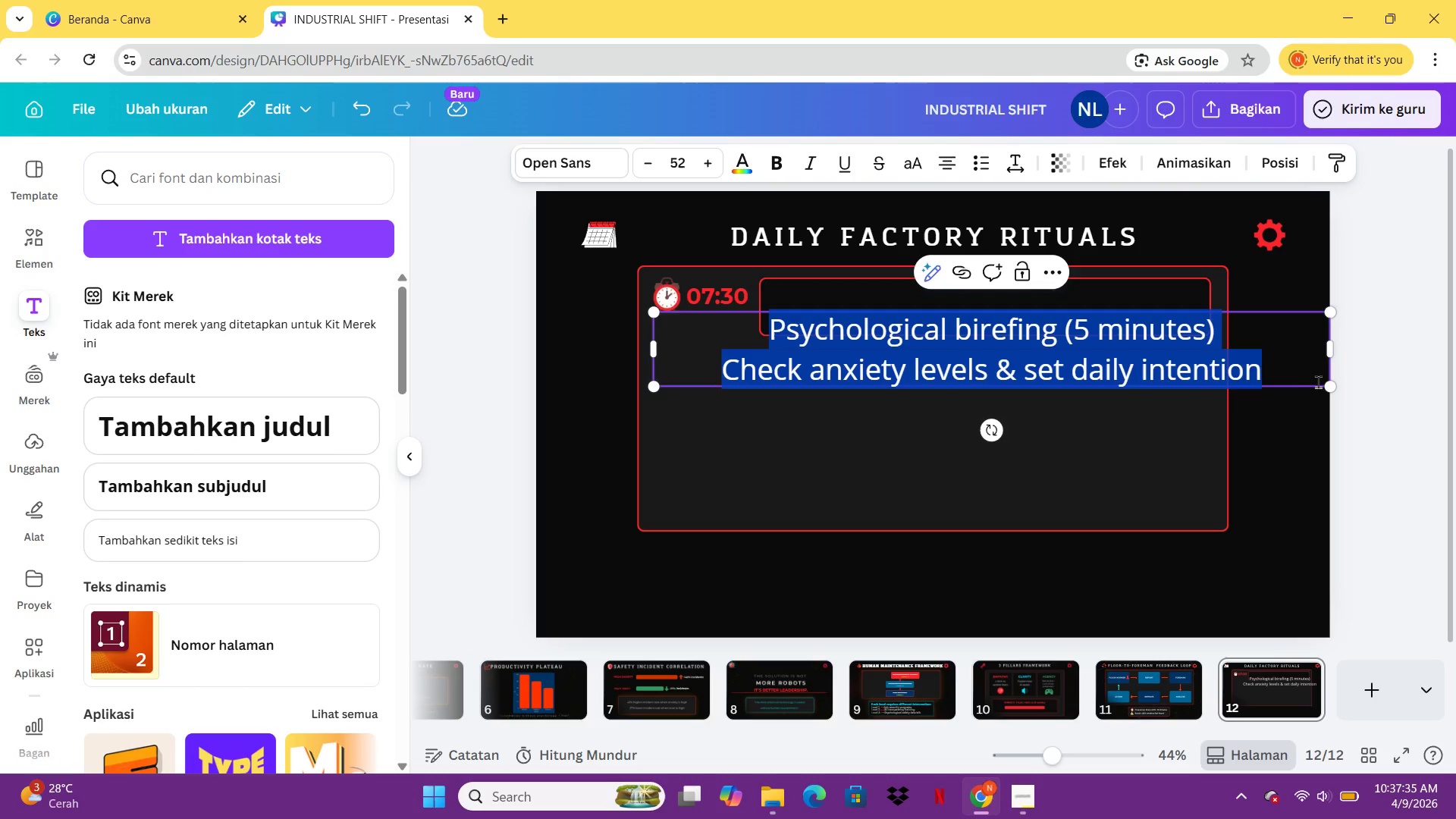 
left_click_drag(start_coordinate=[1329, 386], to_coordinate=[980, 370])
 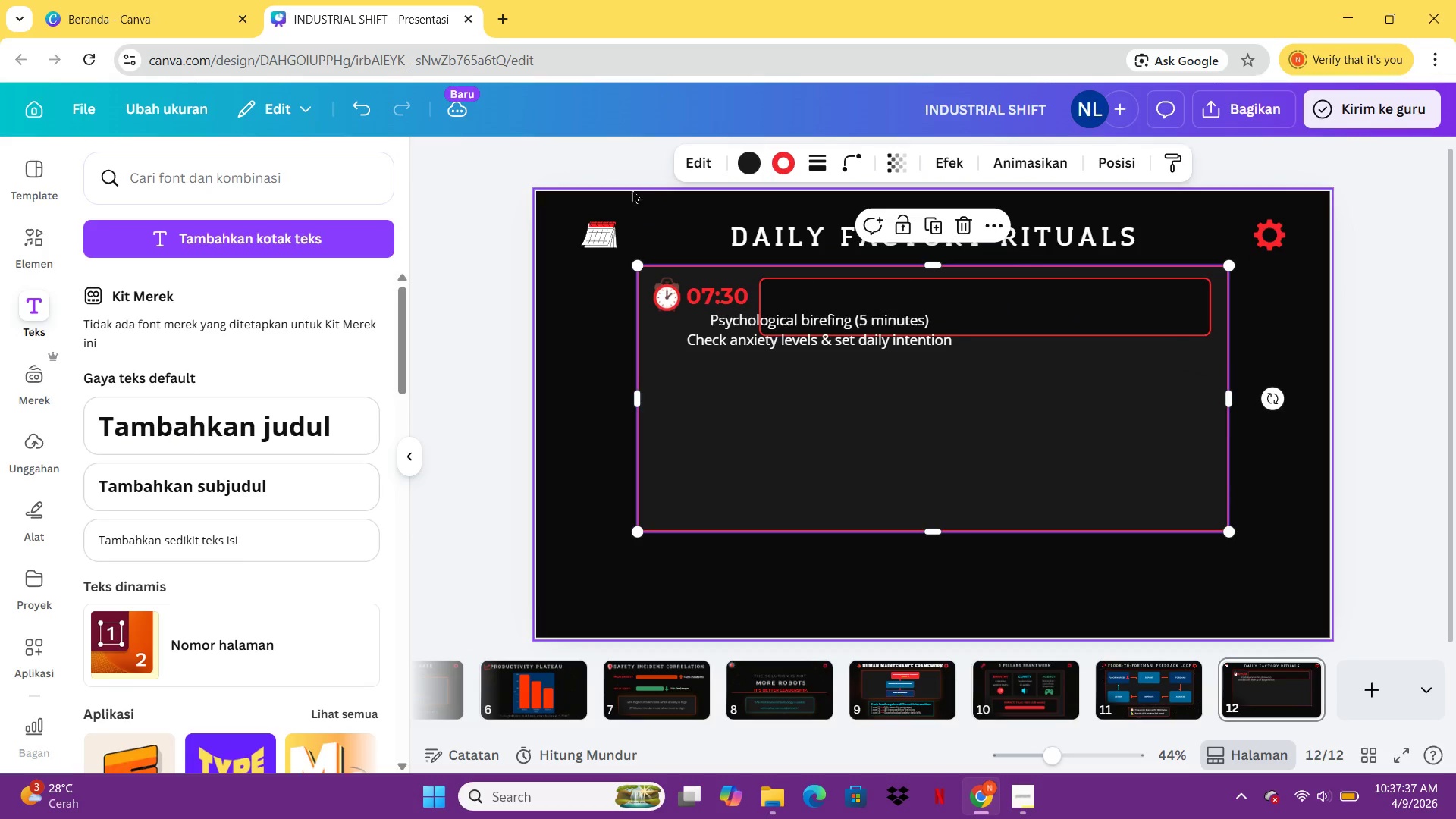 
left_click([980, 370])
 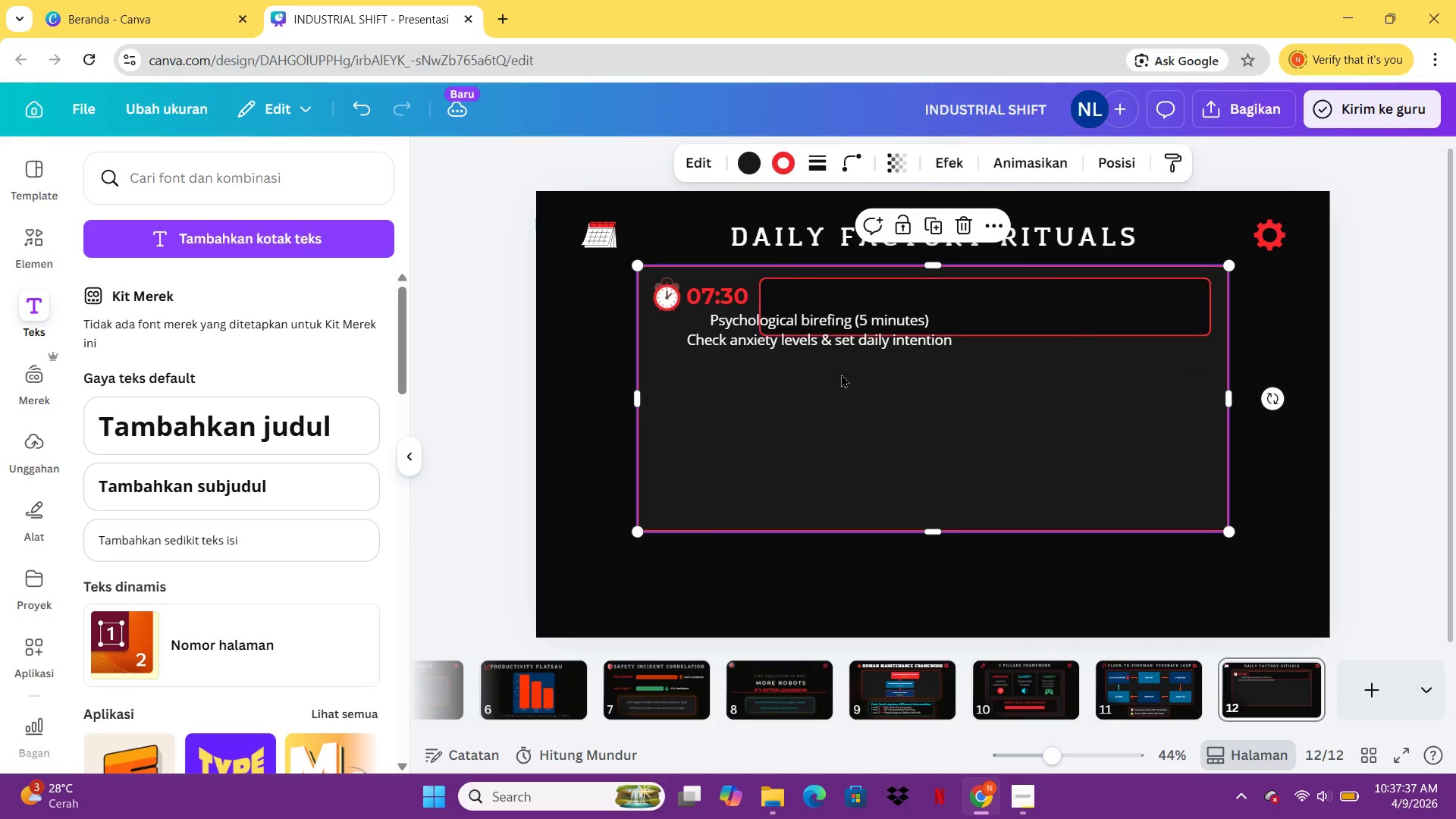 
left_click([836, 340])
 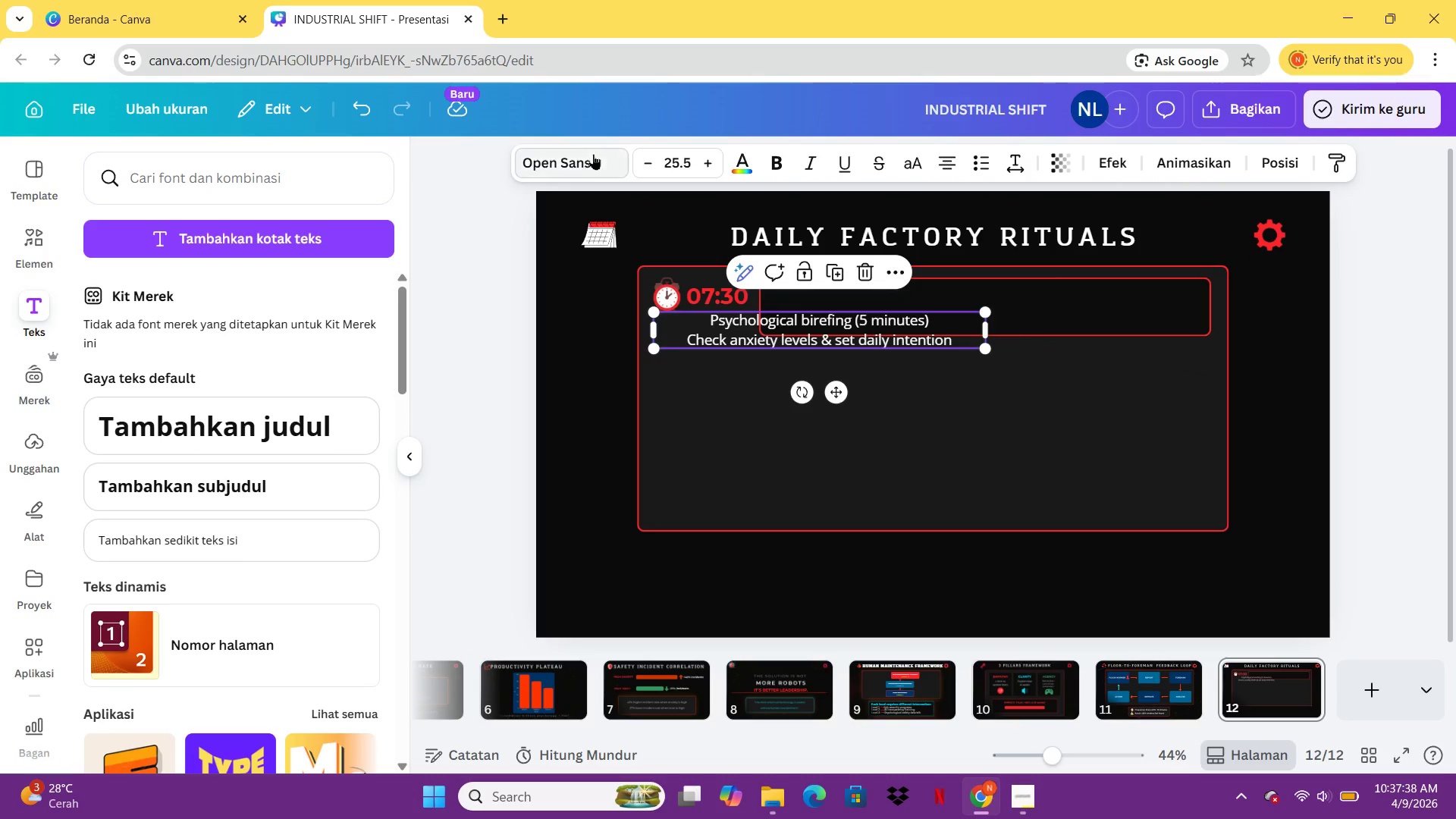 
left_click([592, 154])
 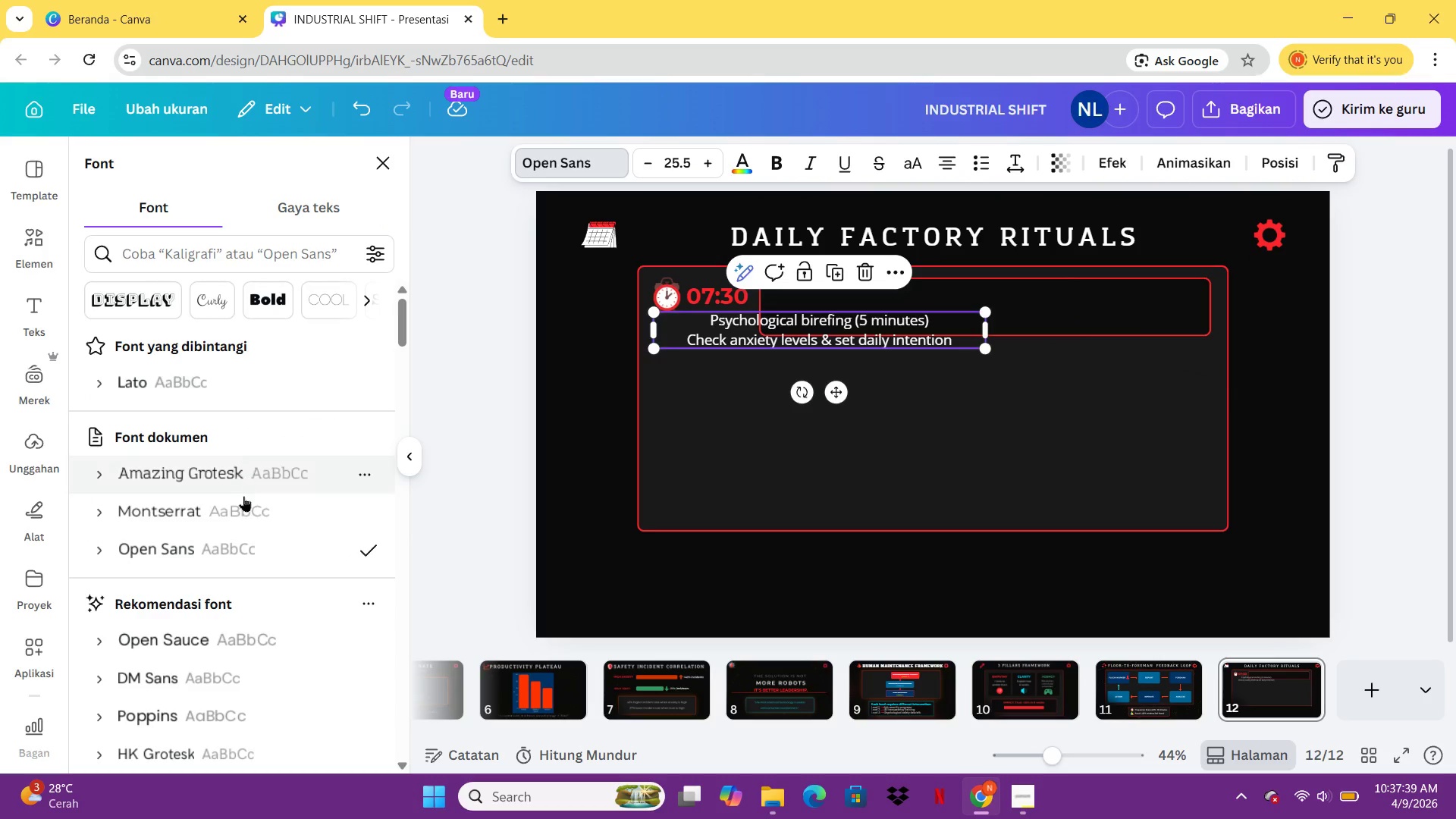 
left_click([244, 510])
 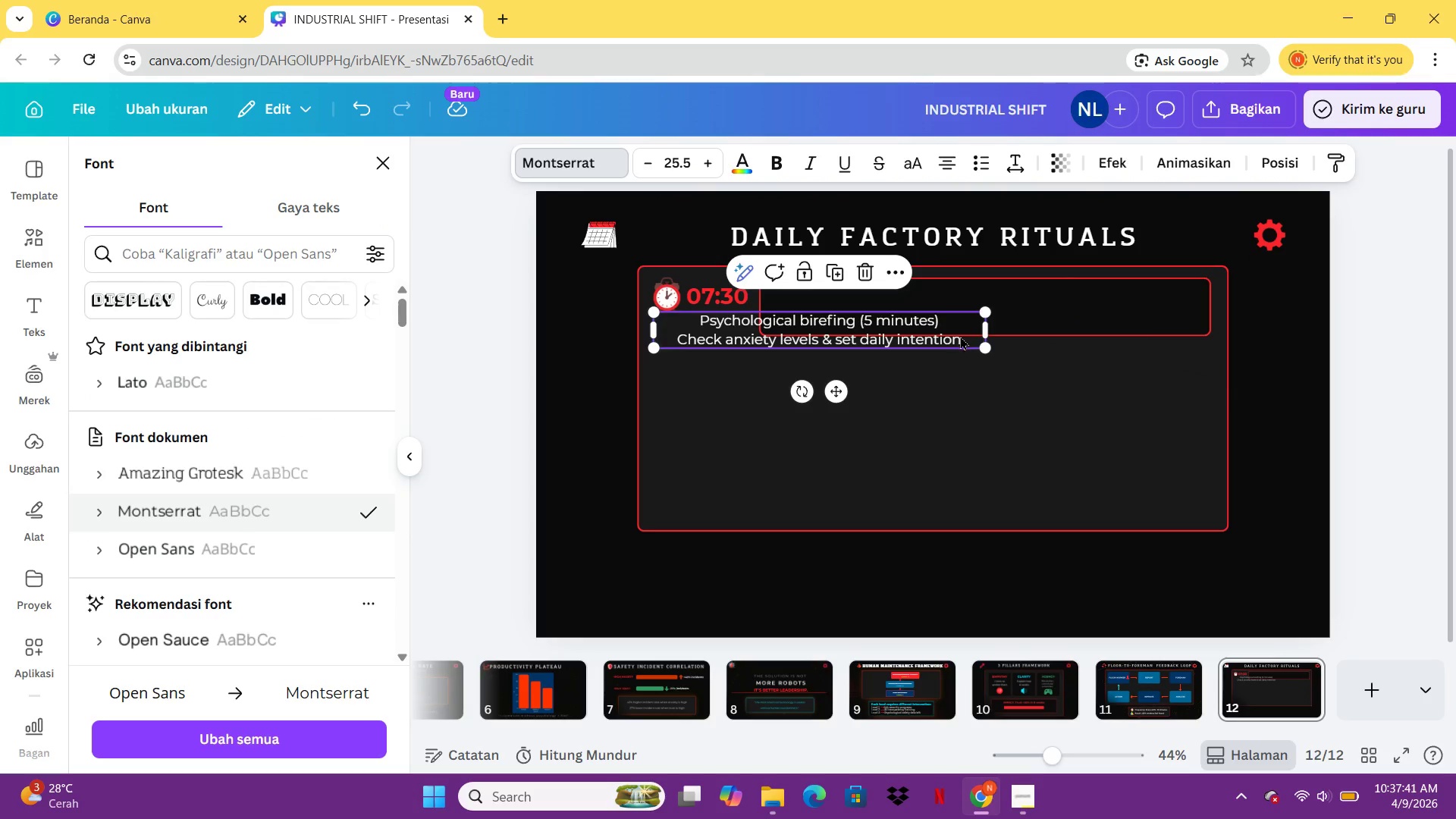 
double_click([955, 322])
 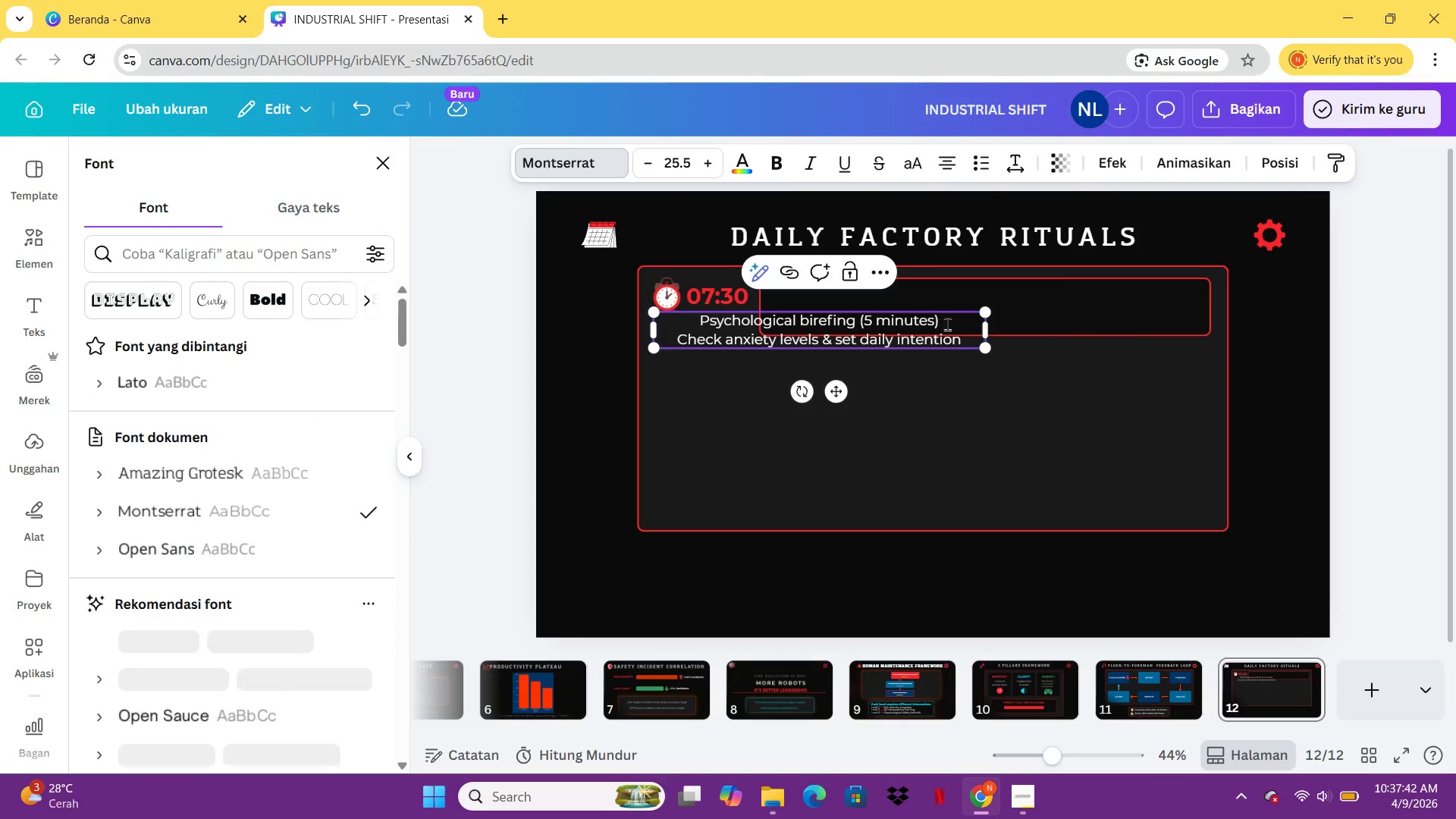 
double_click([947, 324])
 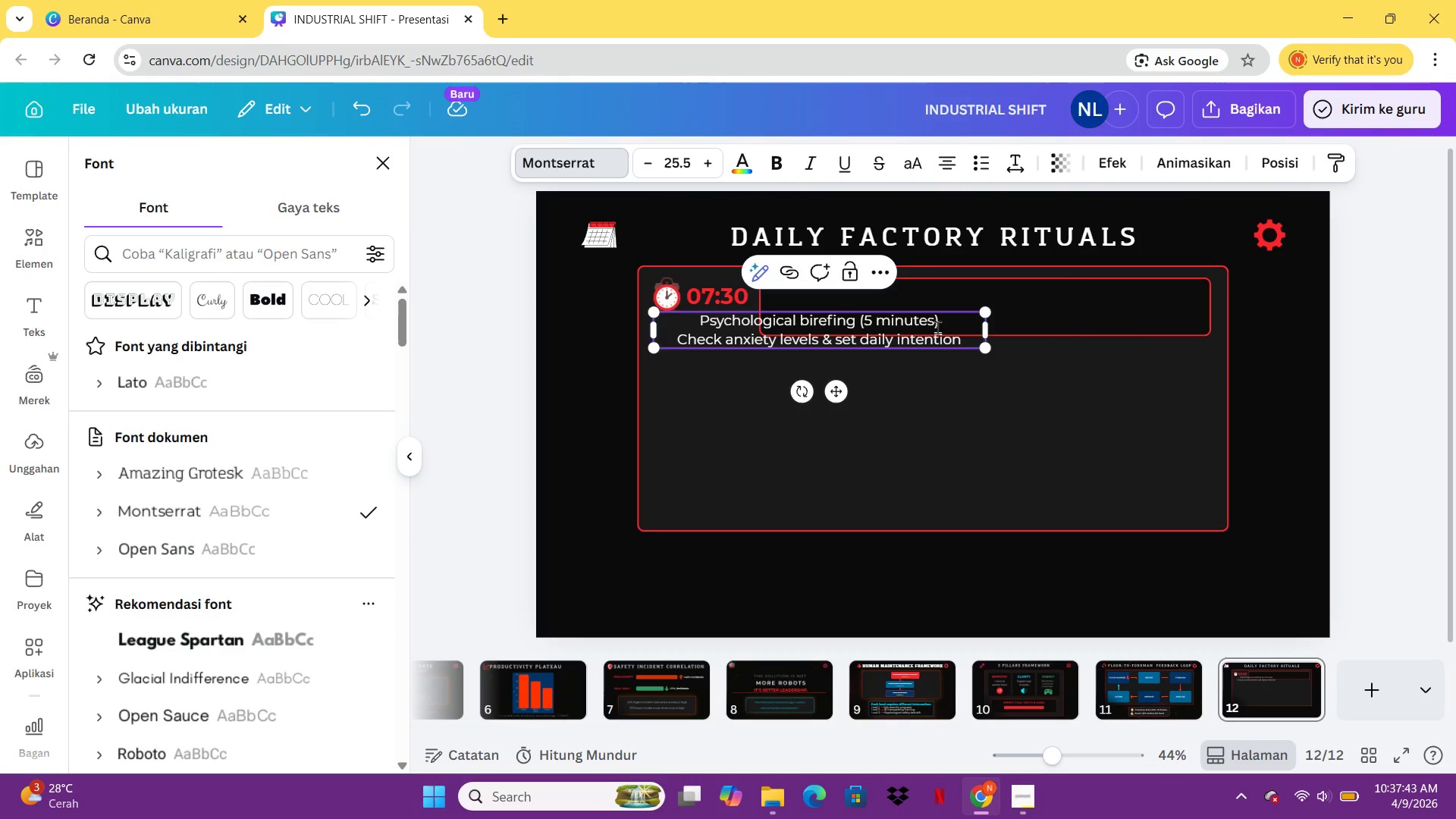 
hold_key(key=ShiftRight, duration=1.61)
 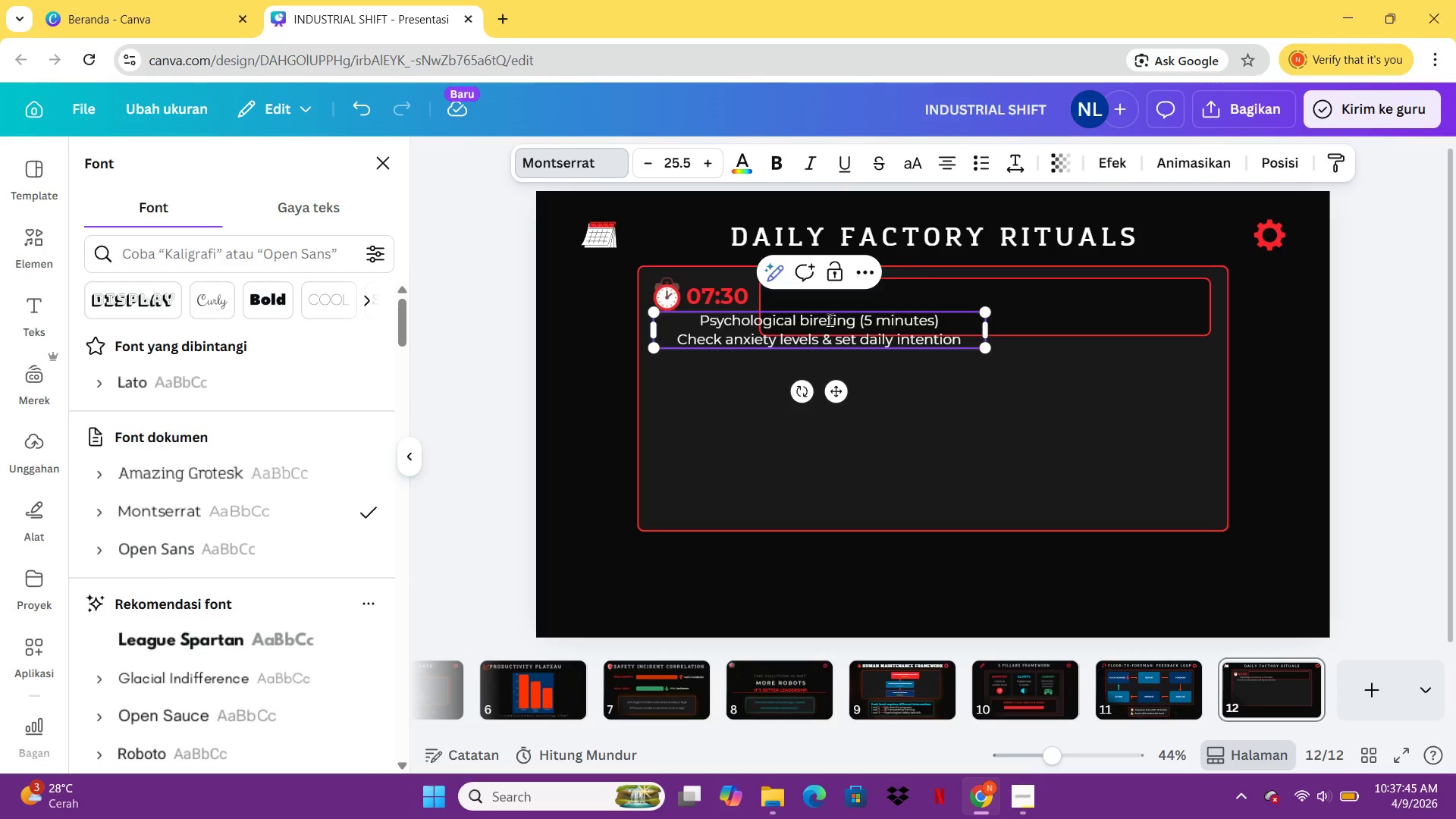 
hold_key(key=ArrowLeft, duration=1.31)
 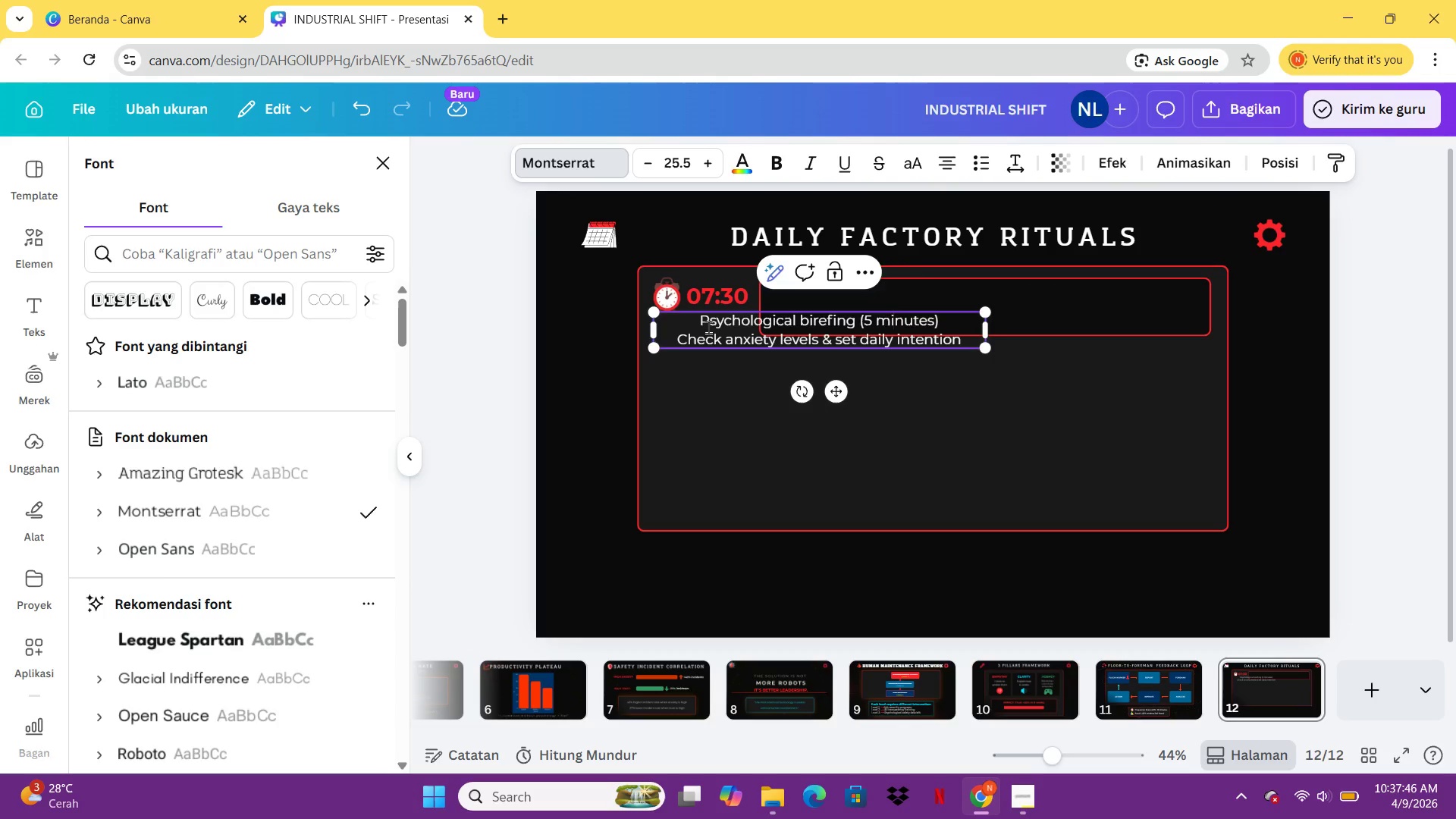 
left_click([692, 322])
 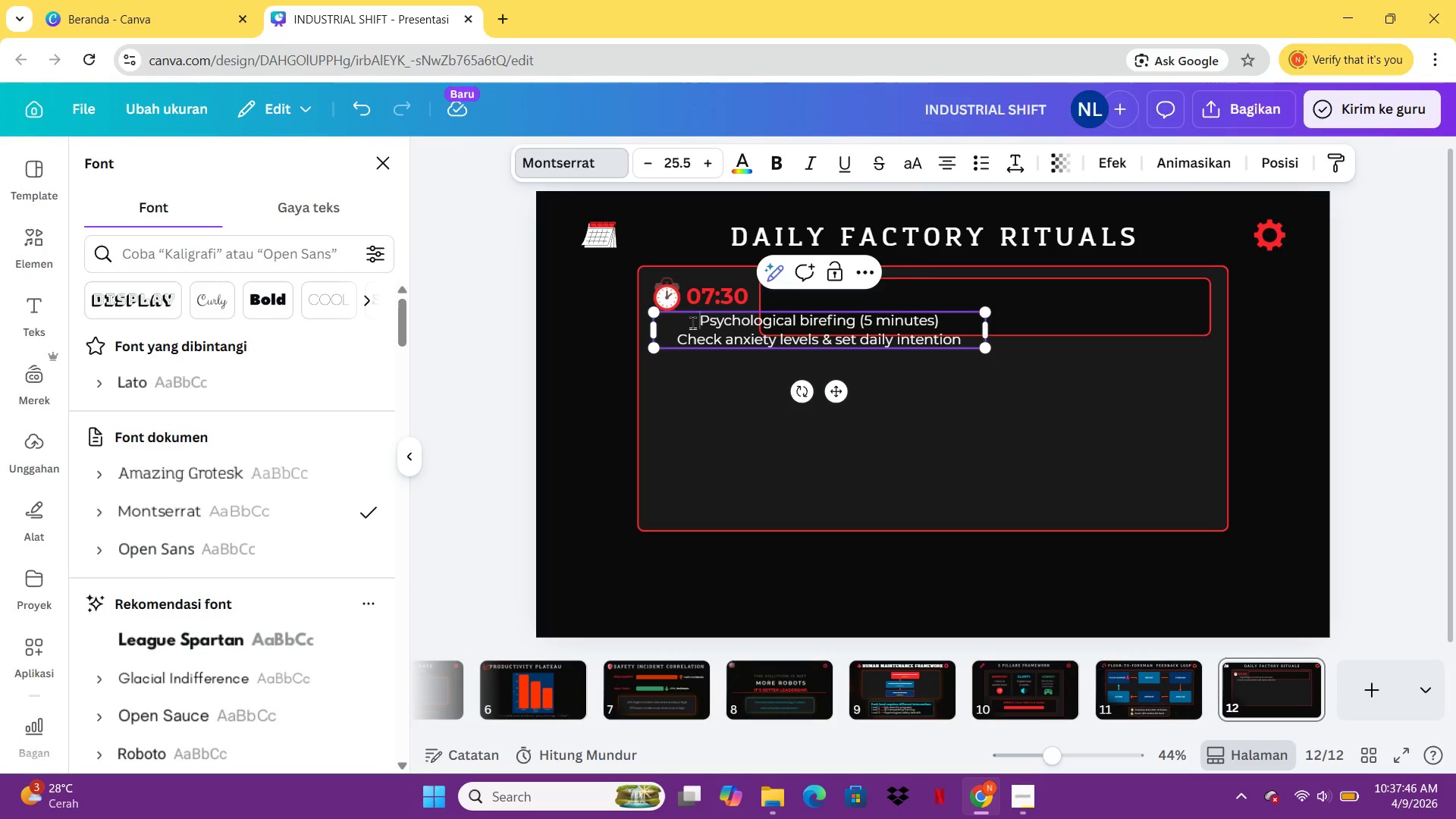 
hold_key(key=ArrowRight, duration=1.5)
 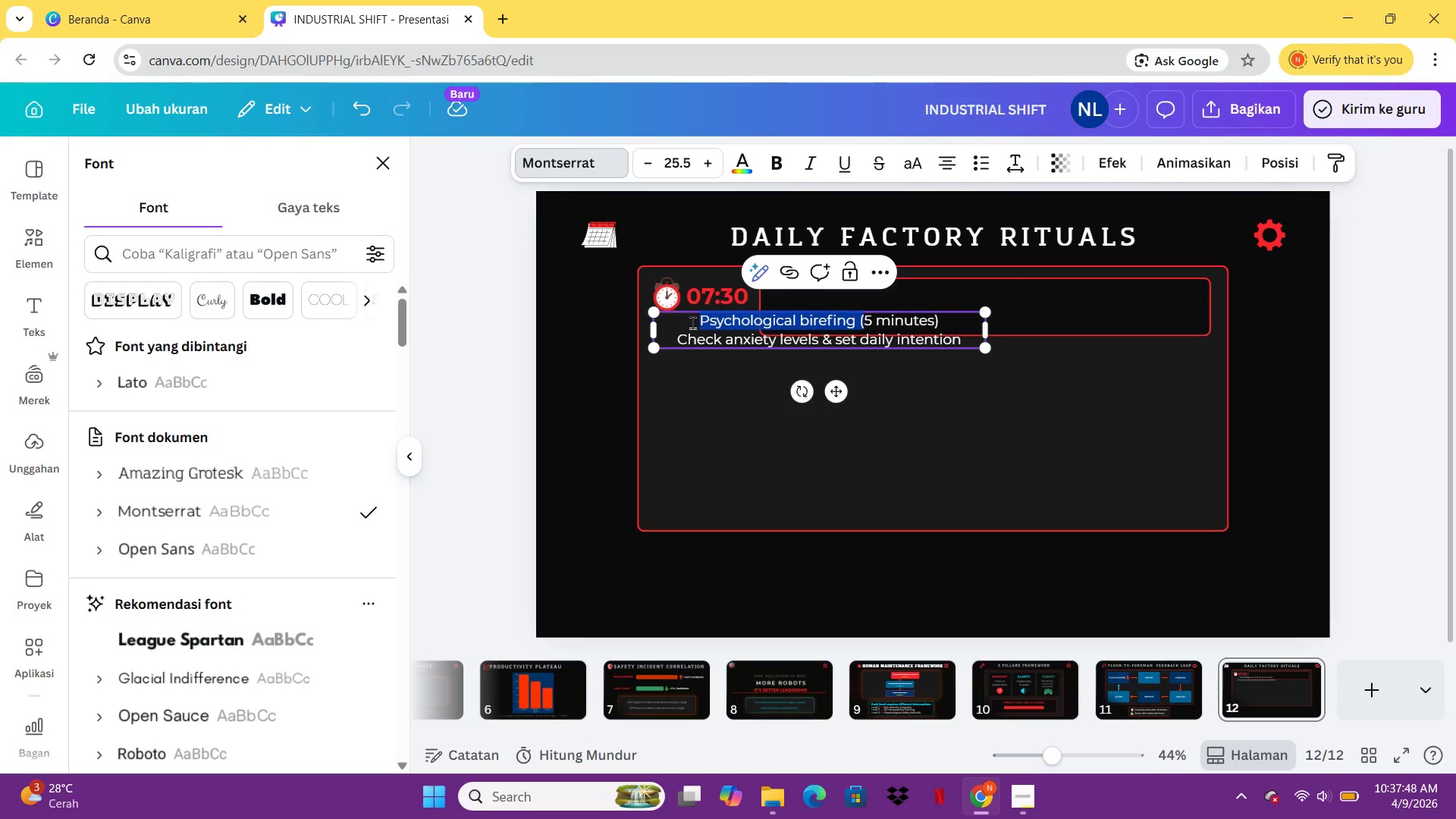 
key(Shift+ArrowRight)
 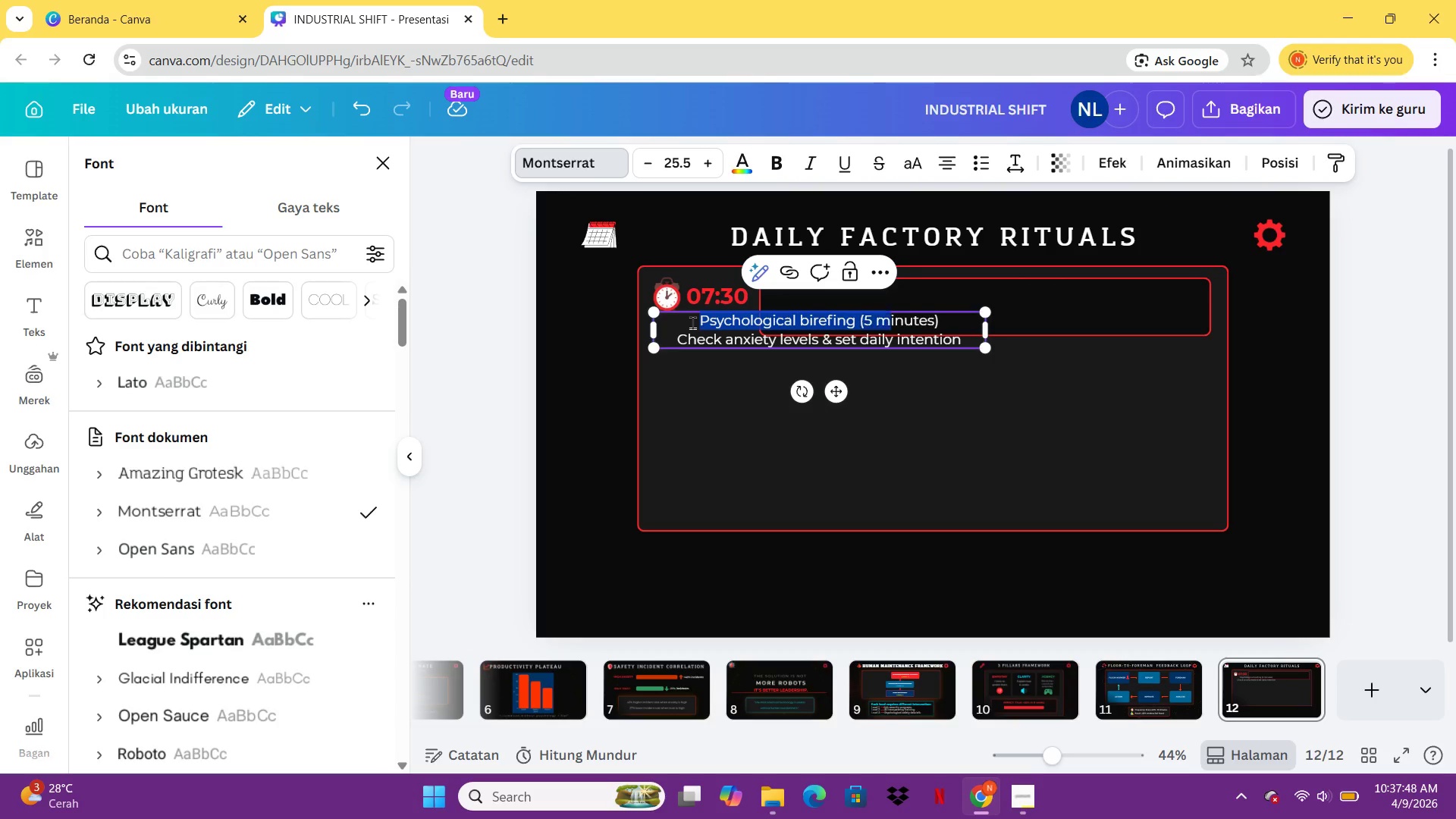 
key(Shift+ArrowRight)
 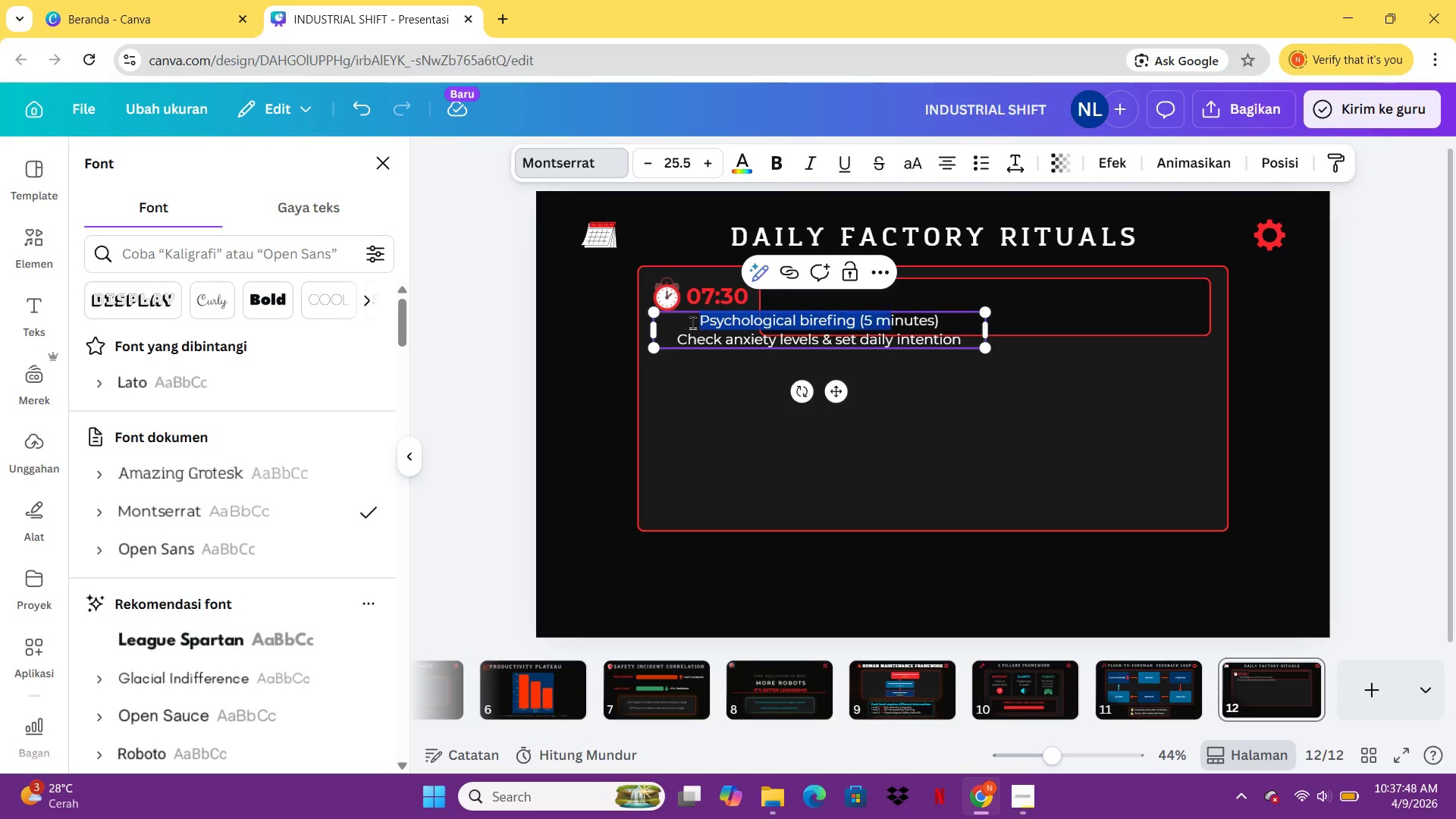 
key(Shift+ArrowRight)
 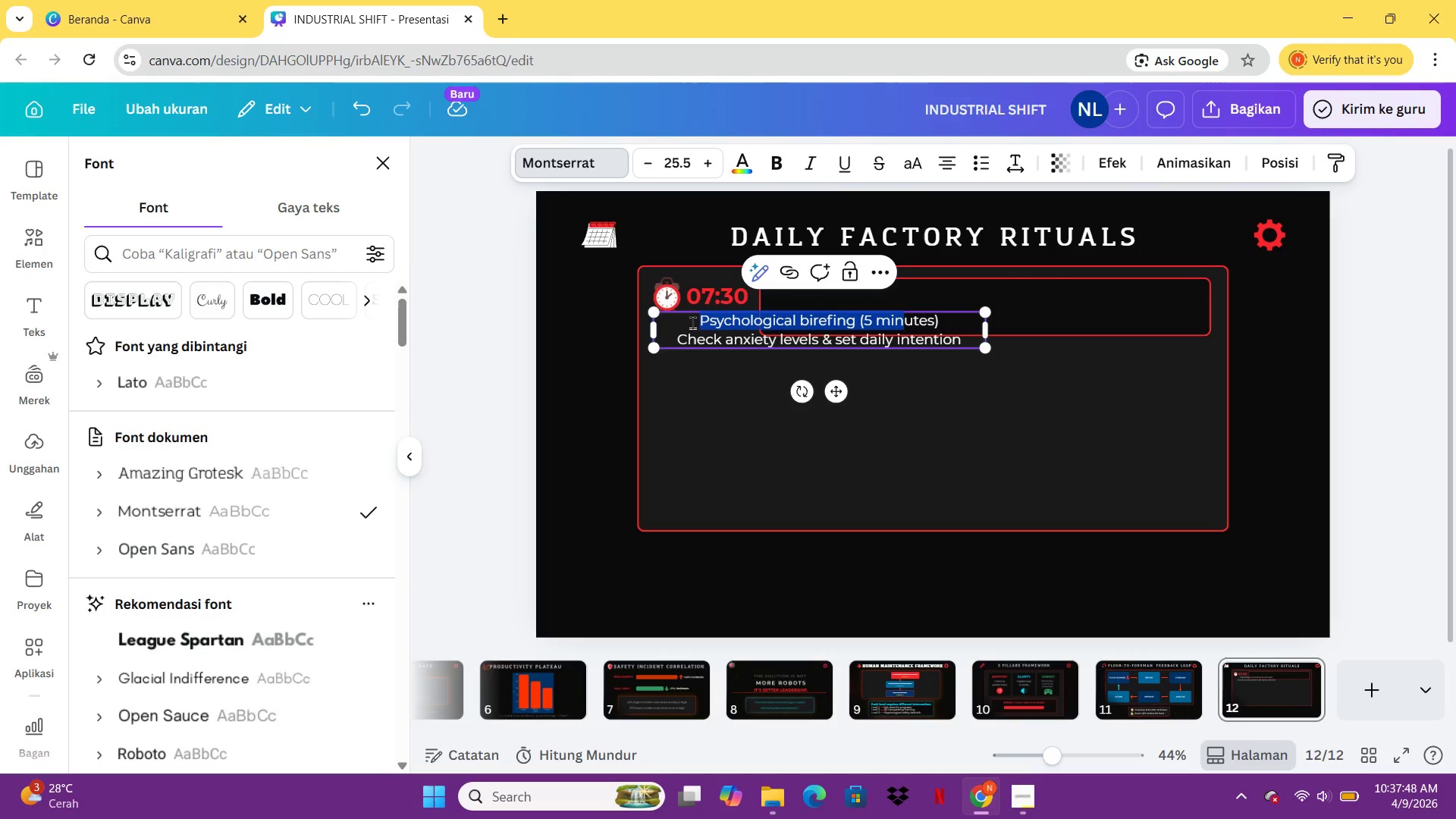 
key(Shift+ArrowRight)
 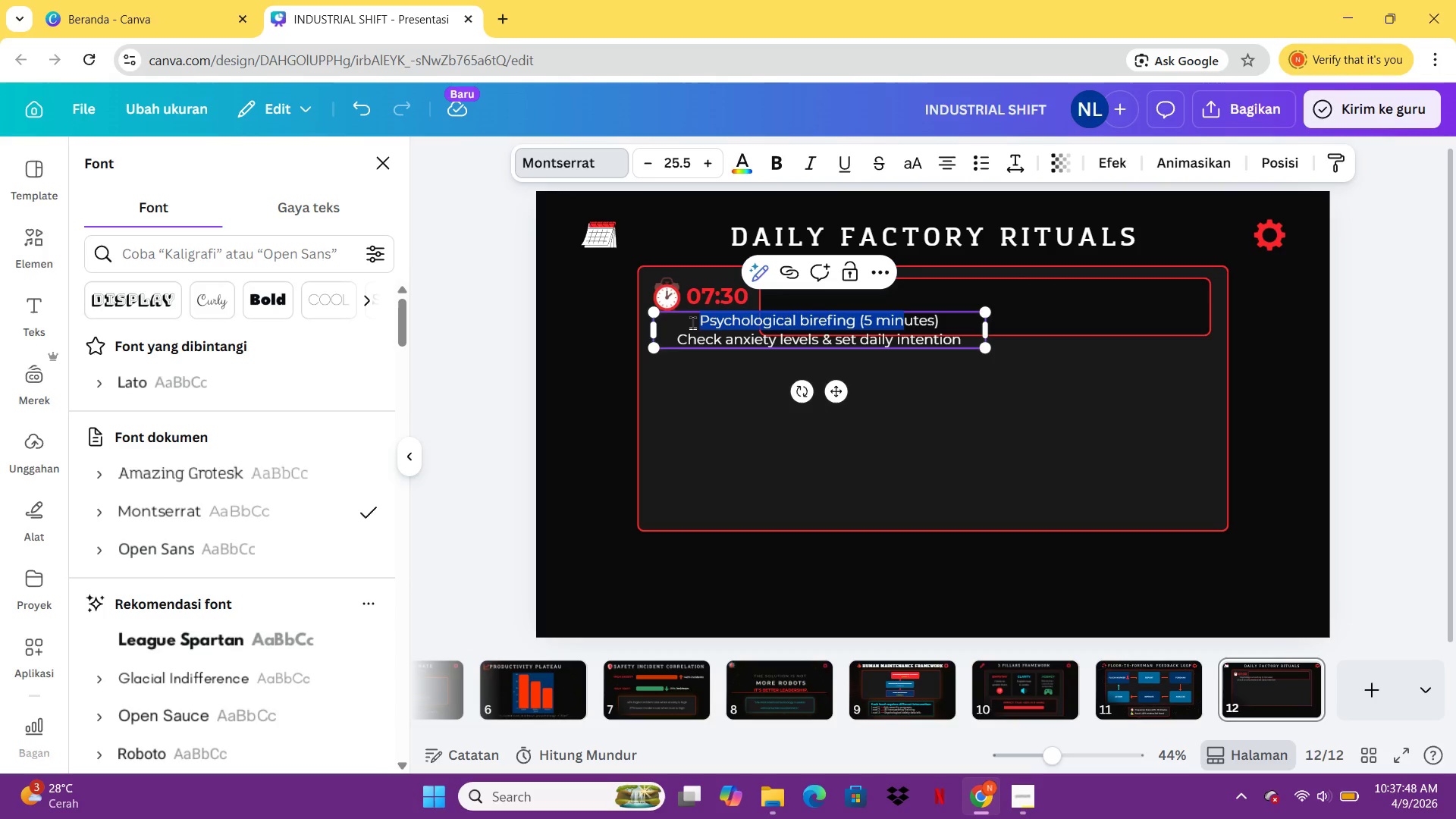 
key(Shift+ArrowRight)
 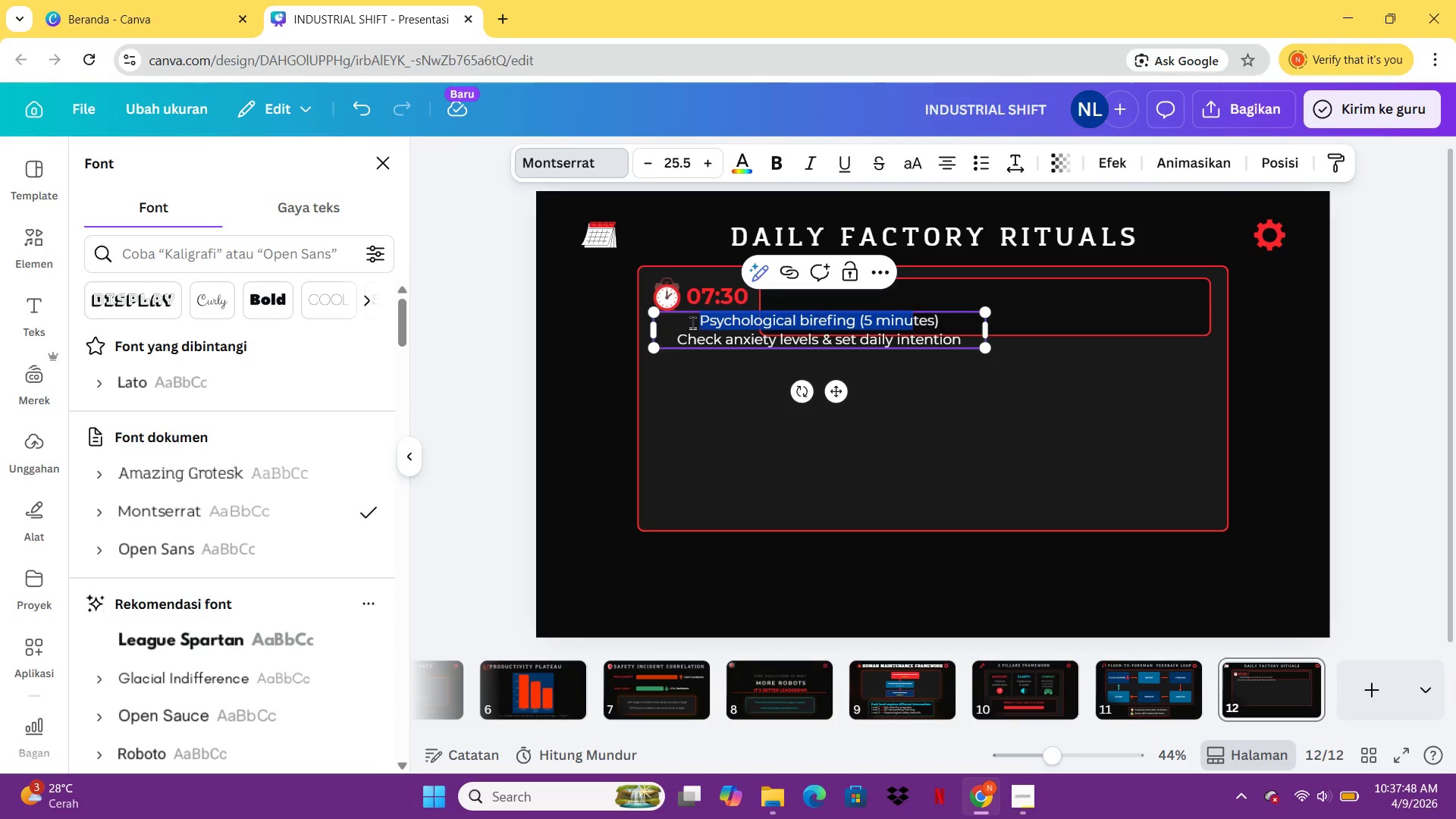 
key(Shift+ArrowRight)
 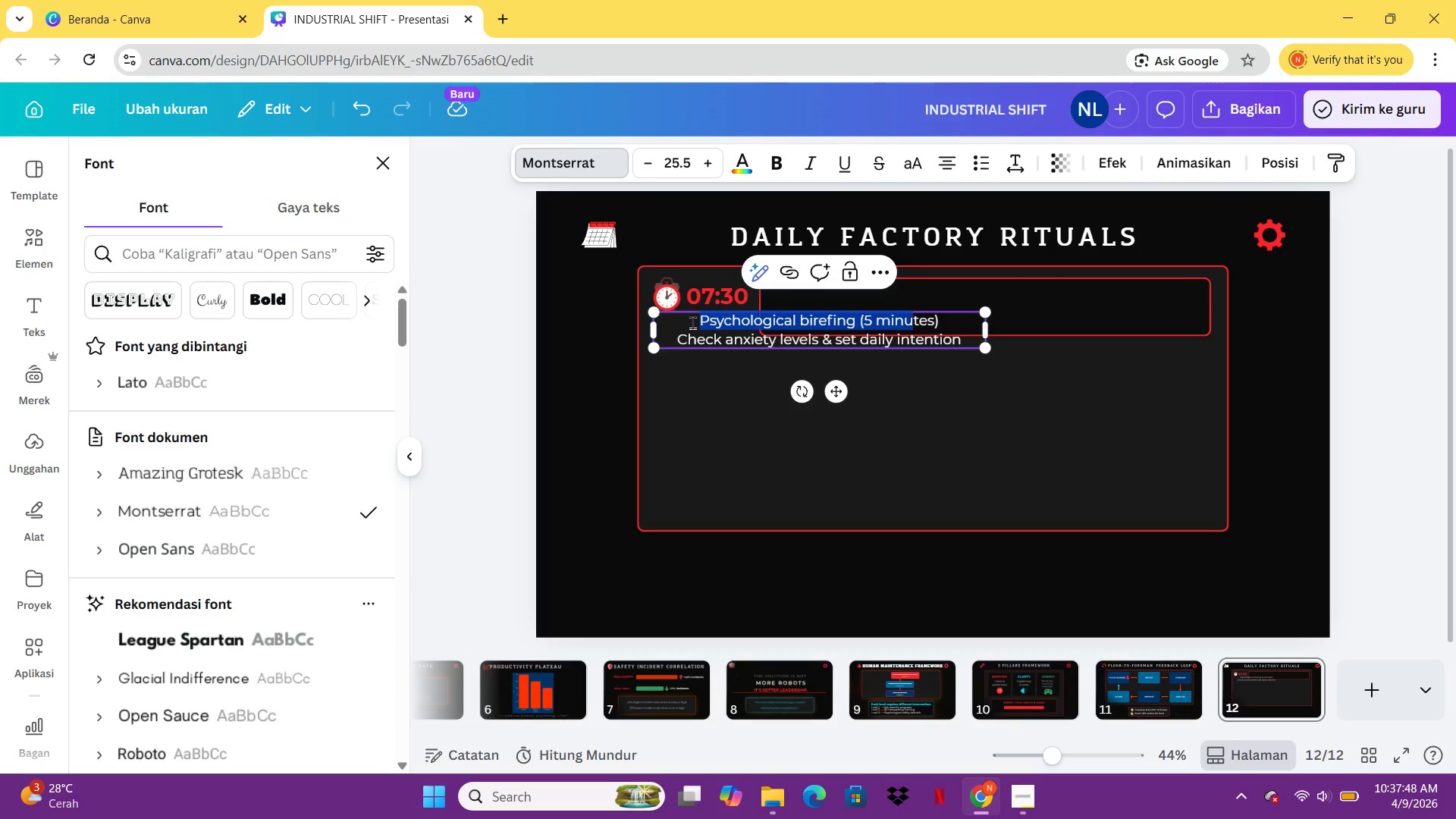 
key(Shift+ArrowRight)
 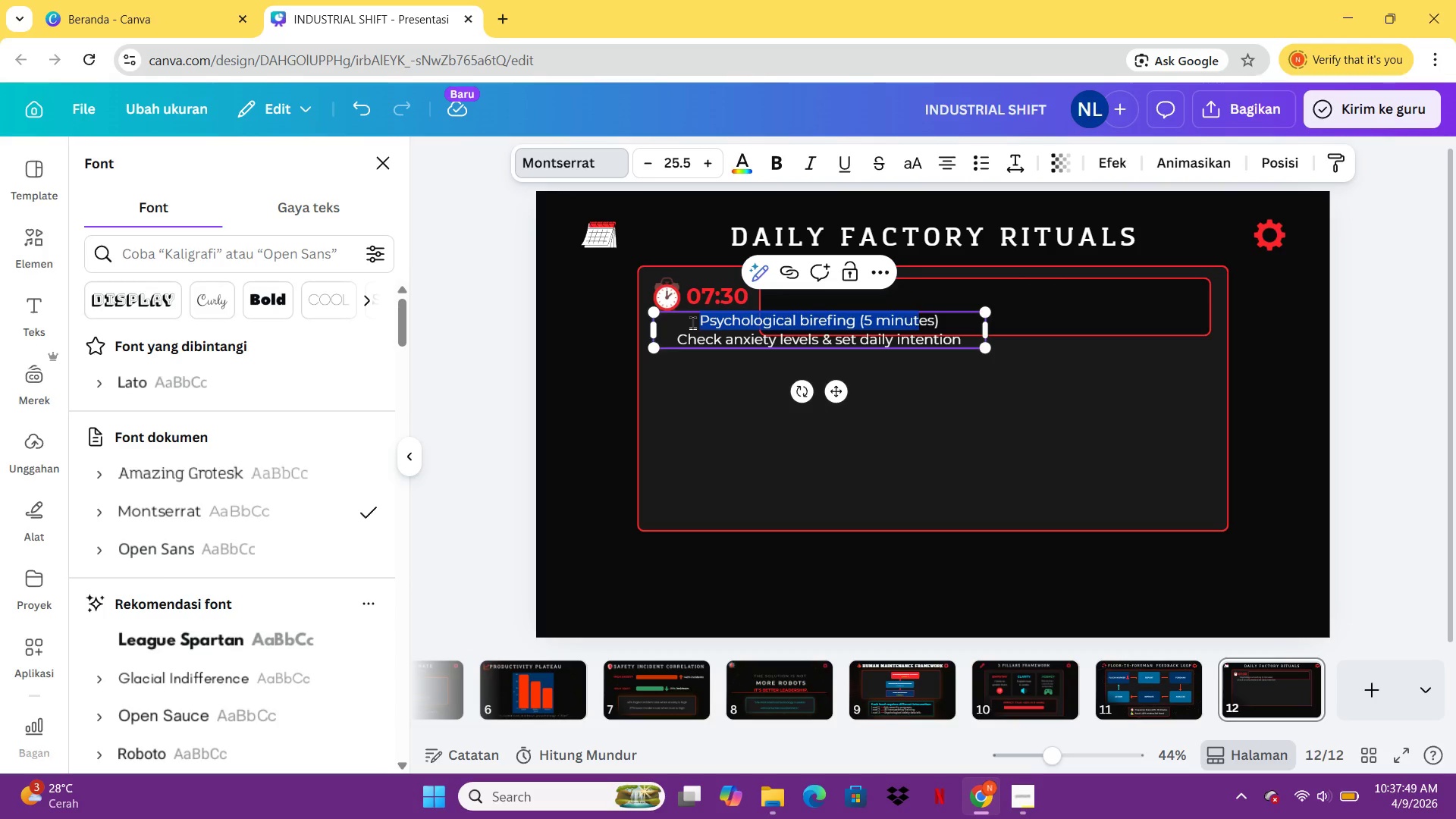 
key(Shift+ArrowRight)
 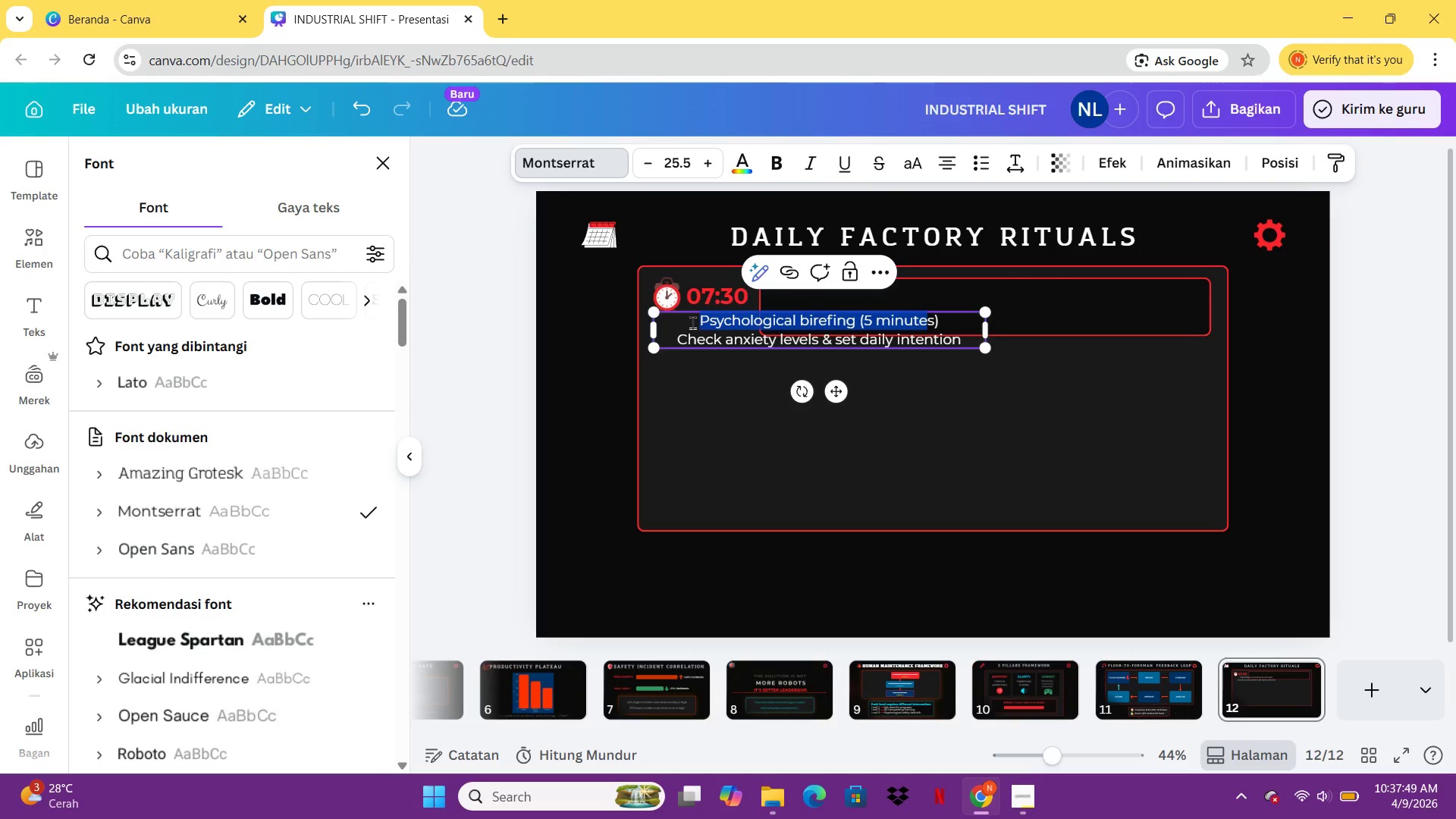 
key(Shift+ArrowRight)
 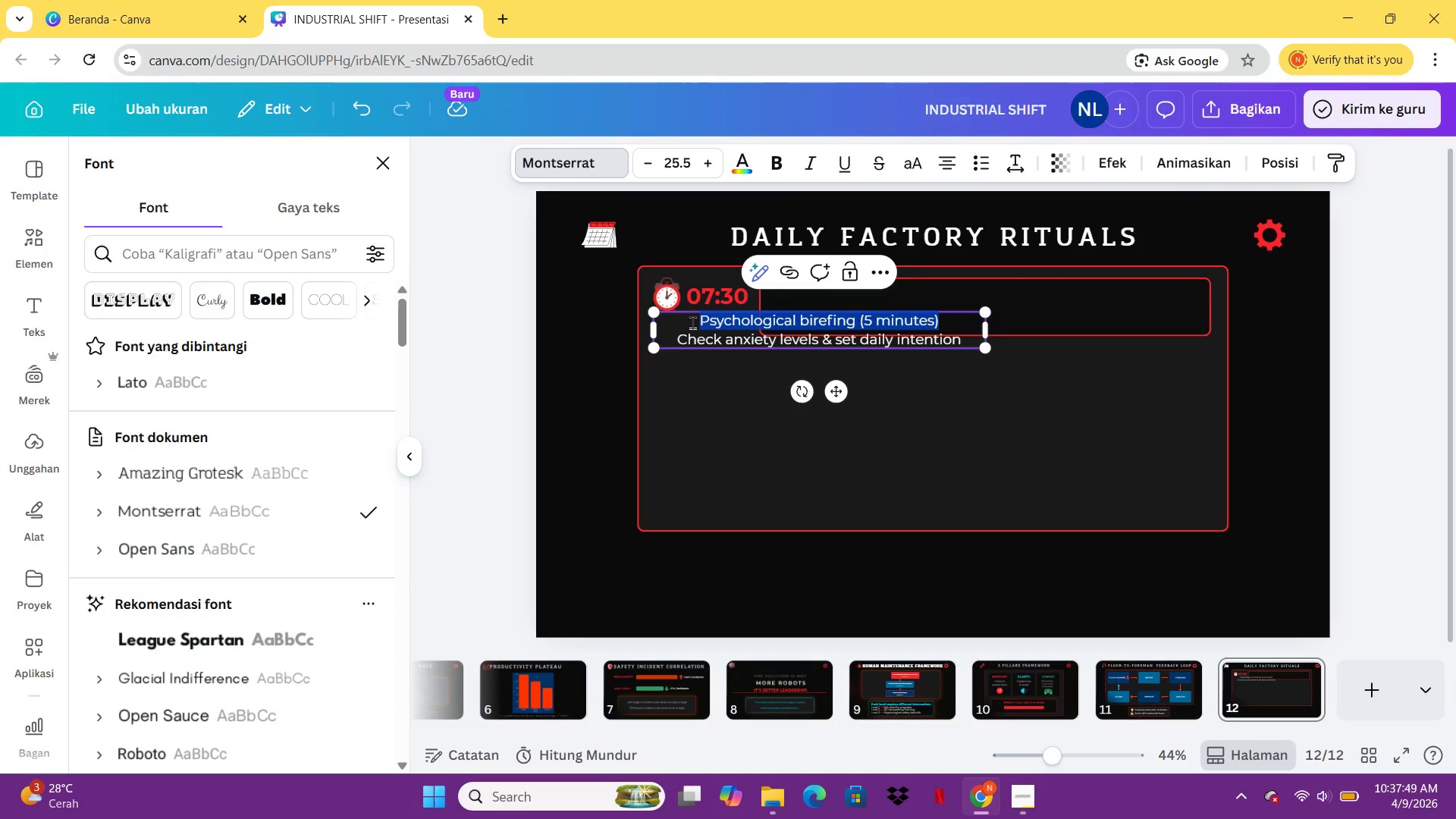 
key(Shift+ArrowRight)
 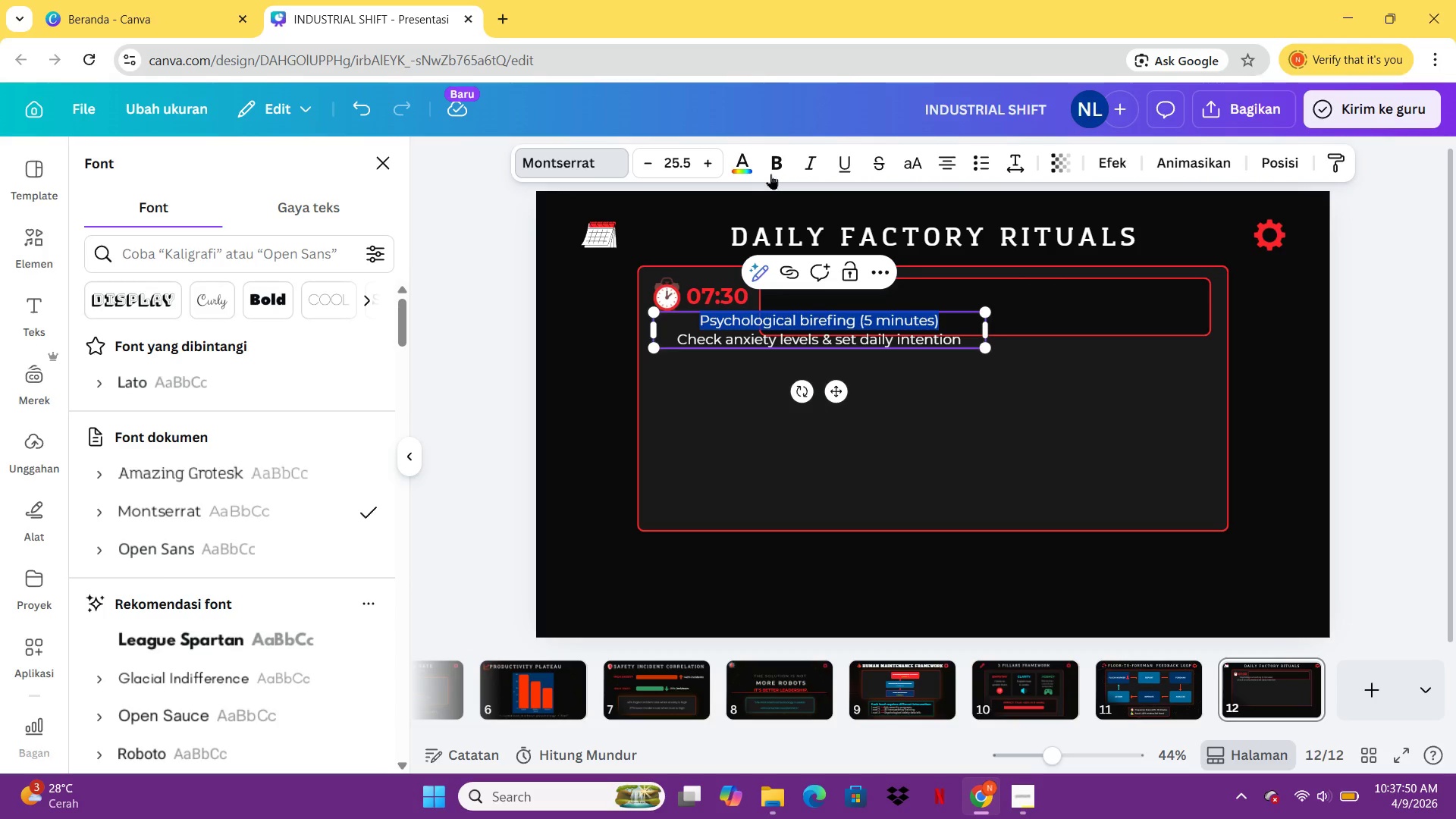 
left_click([774, 171])
 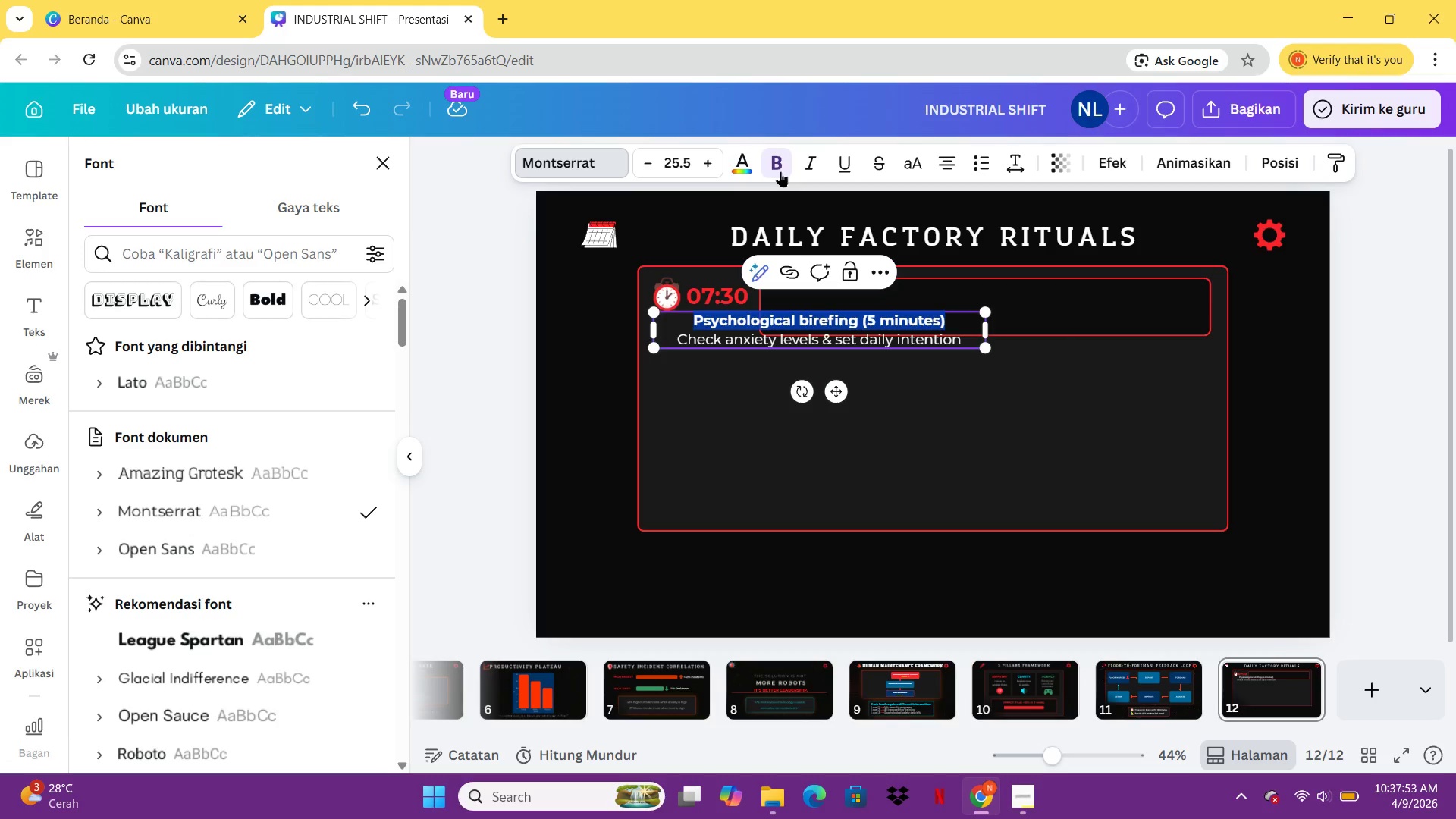 
left_click([713, 163])
 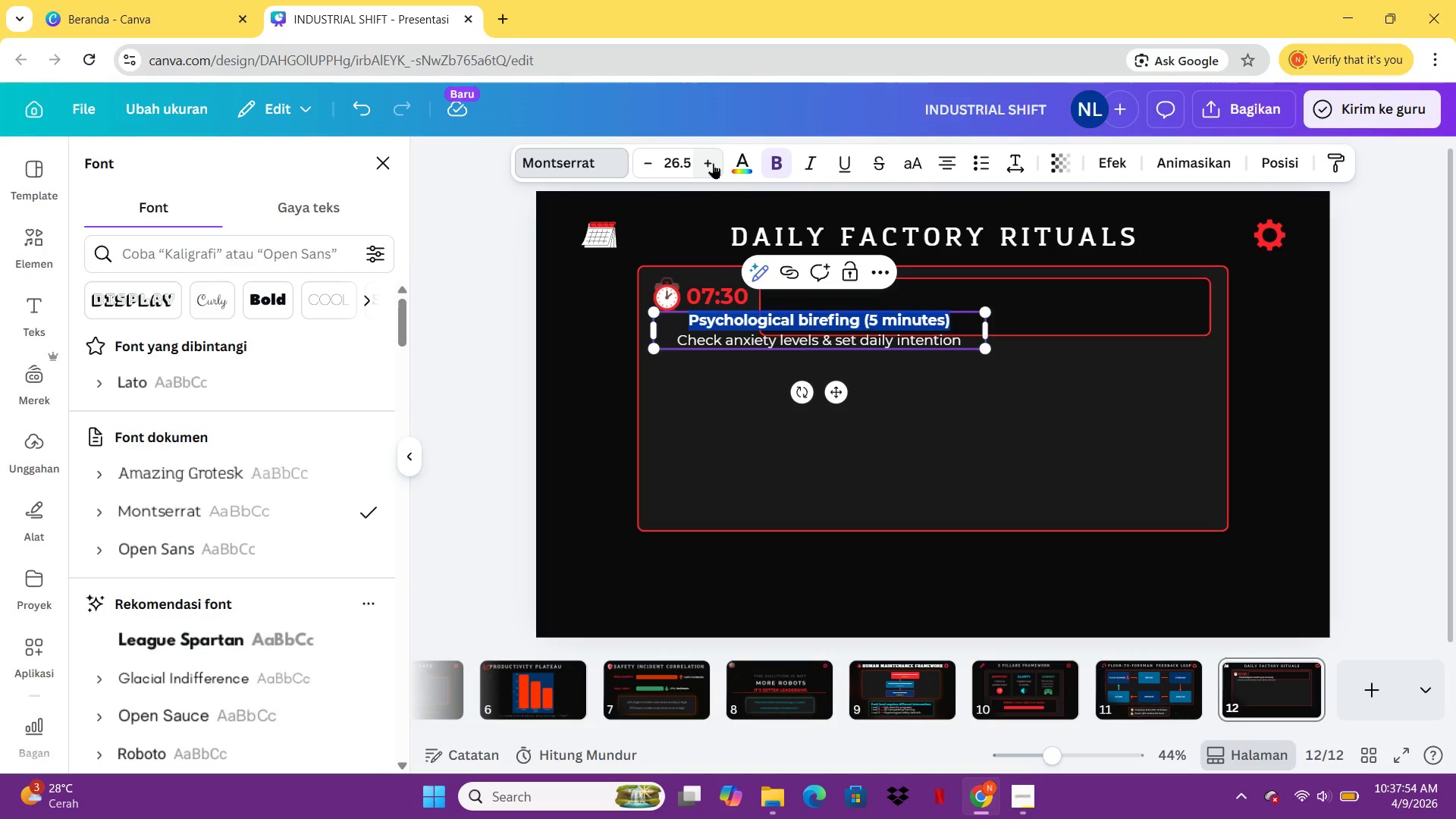 
left_click([713, 163])
 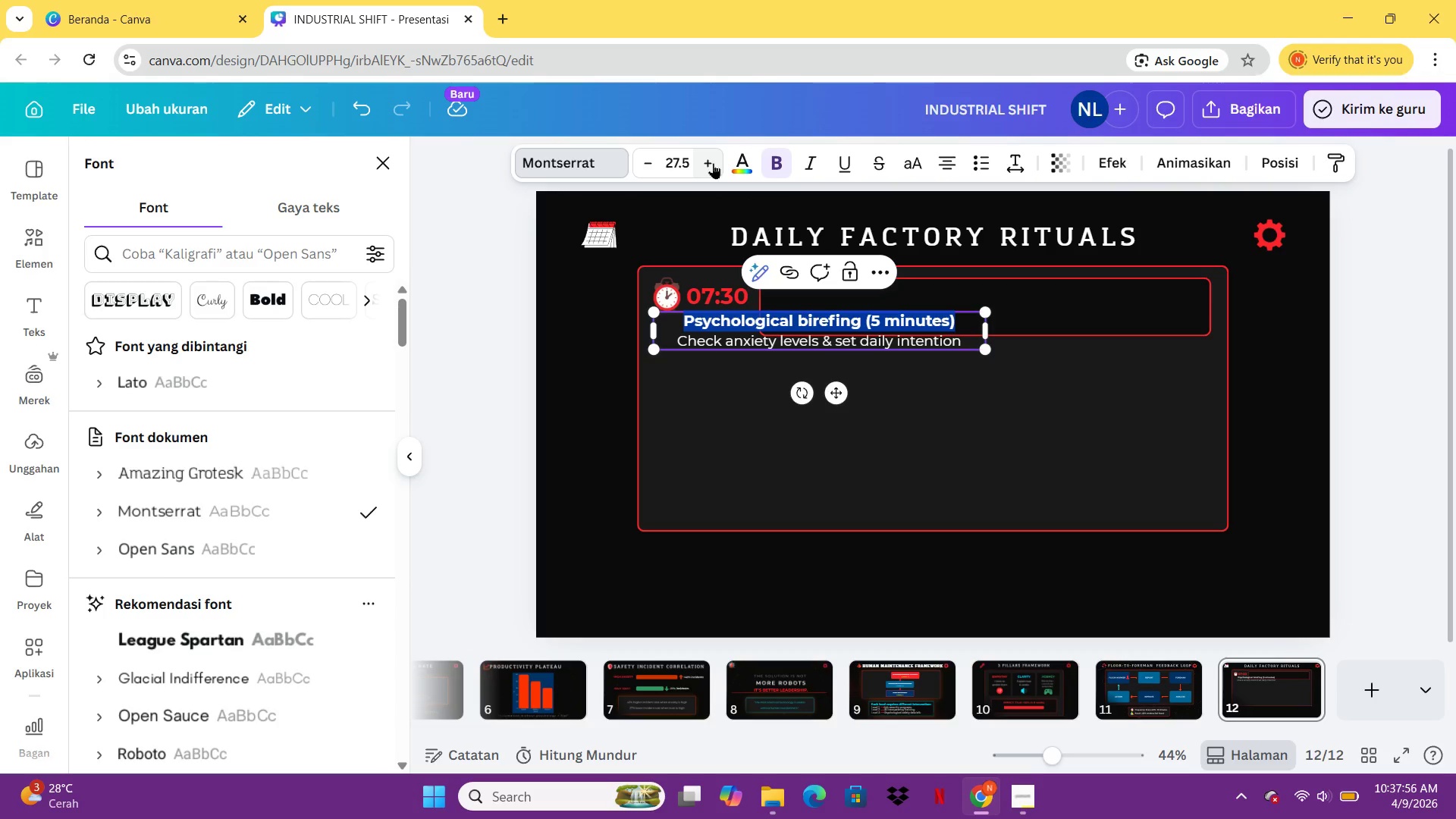 
left_click([713, 163])
 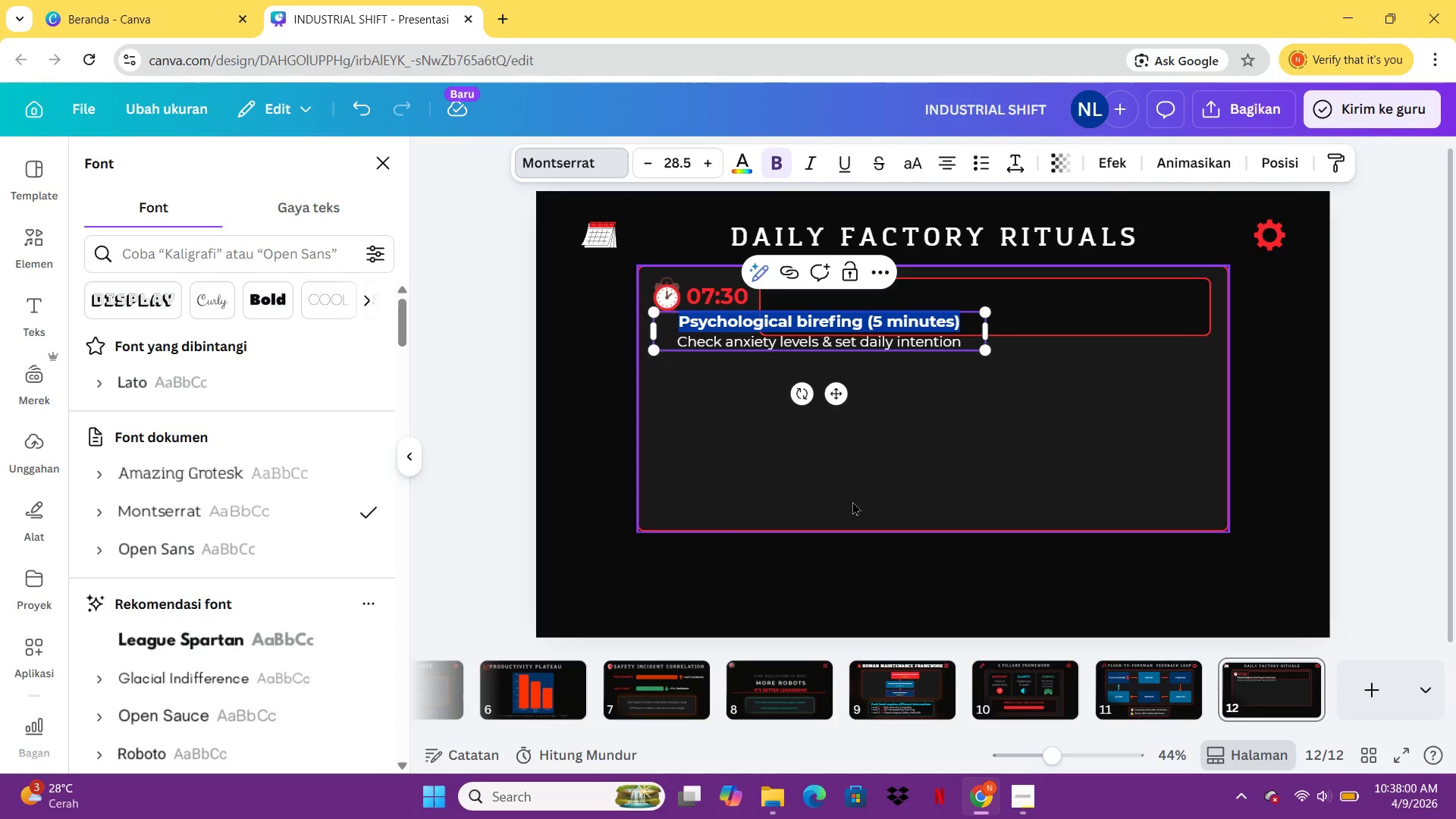 
wait(5.98)
 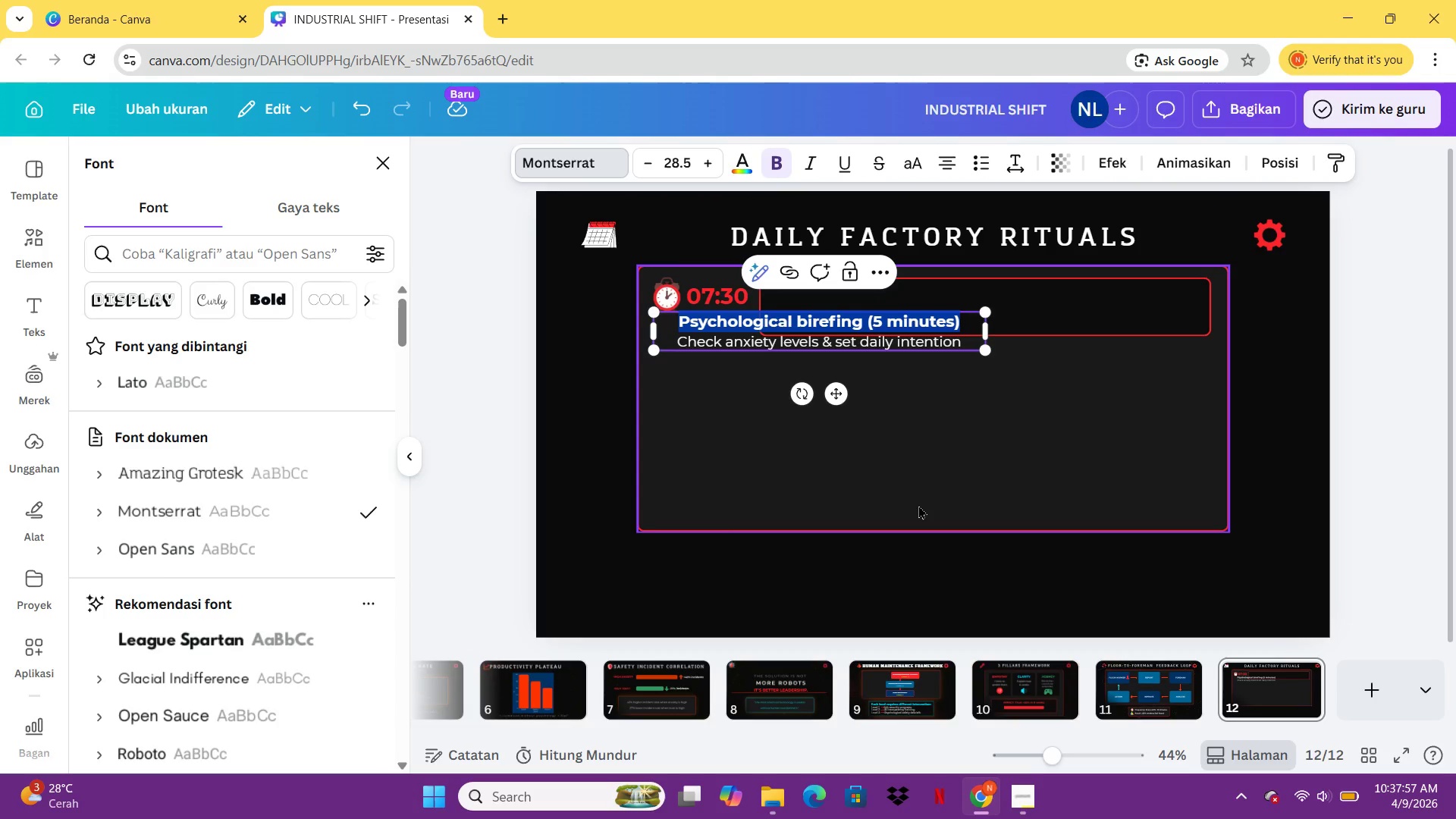 
left_click([799, 331])
 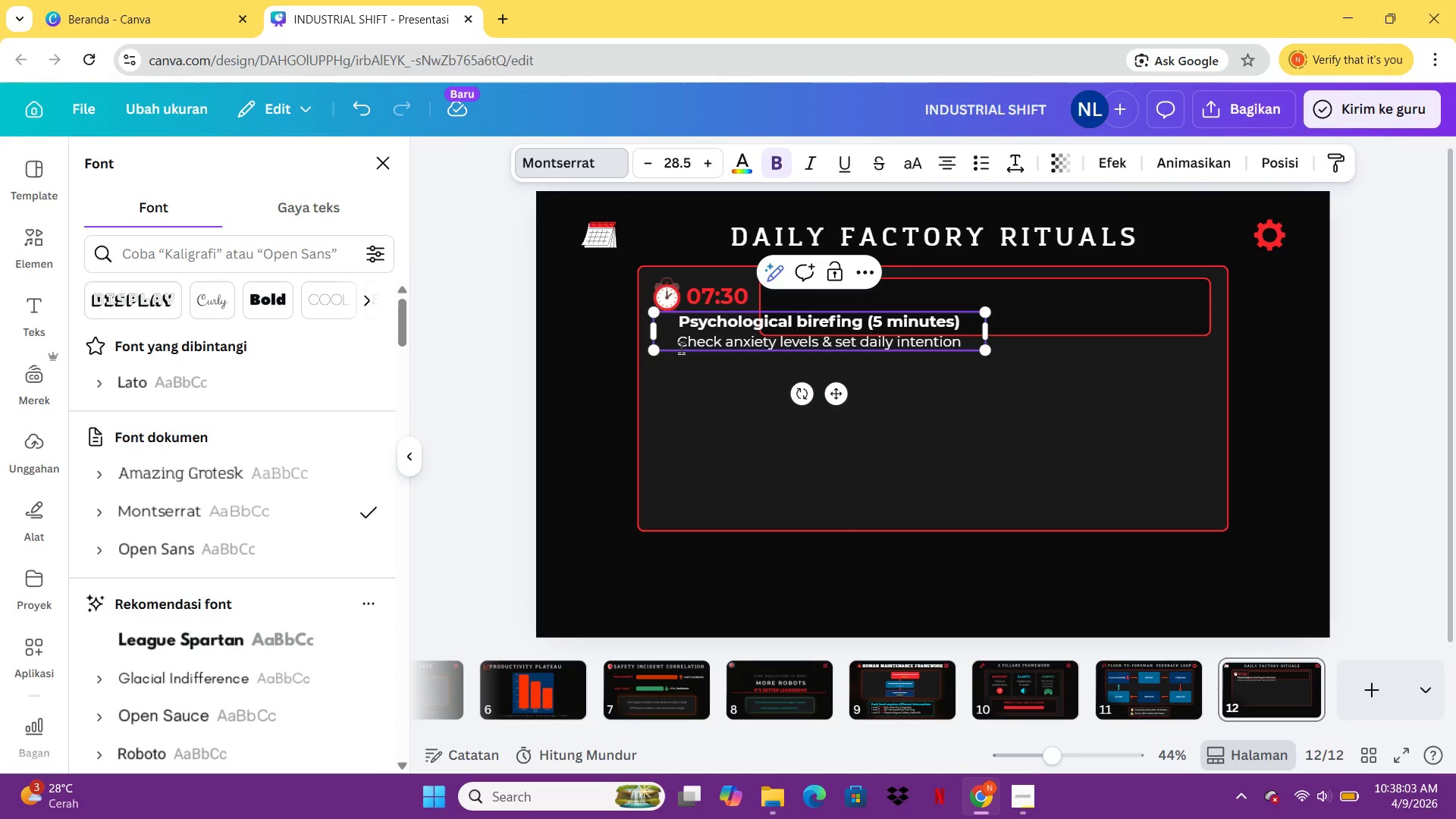 
left_click([679, 347])
 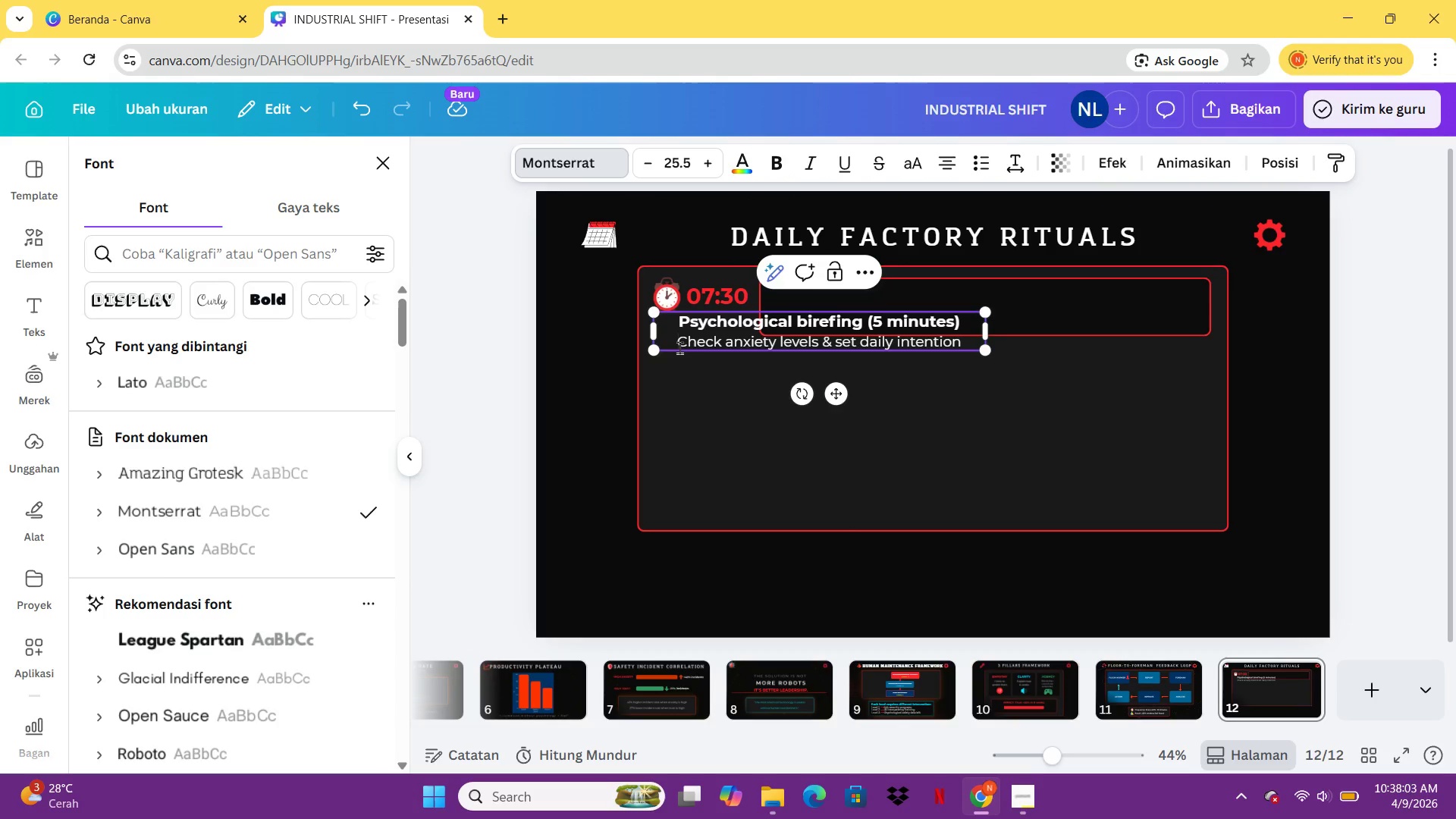 
hold_key(key=ArrowRight, duration=1.51)
 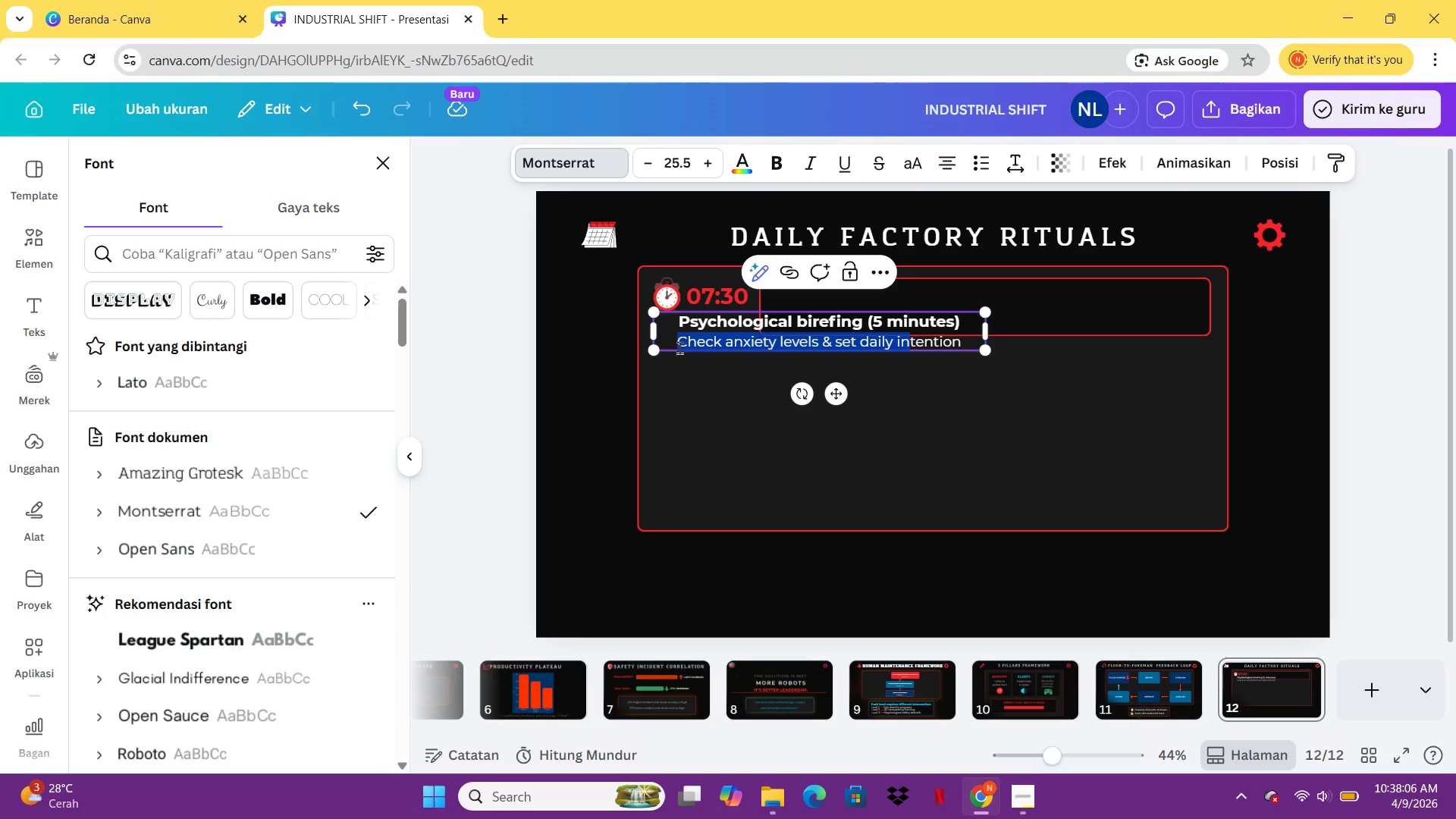 
hold_key(key=ArrowRight, duration=0.36)
 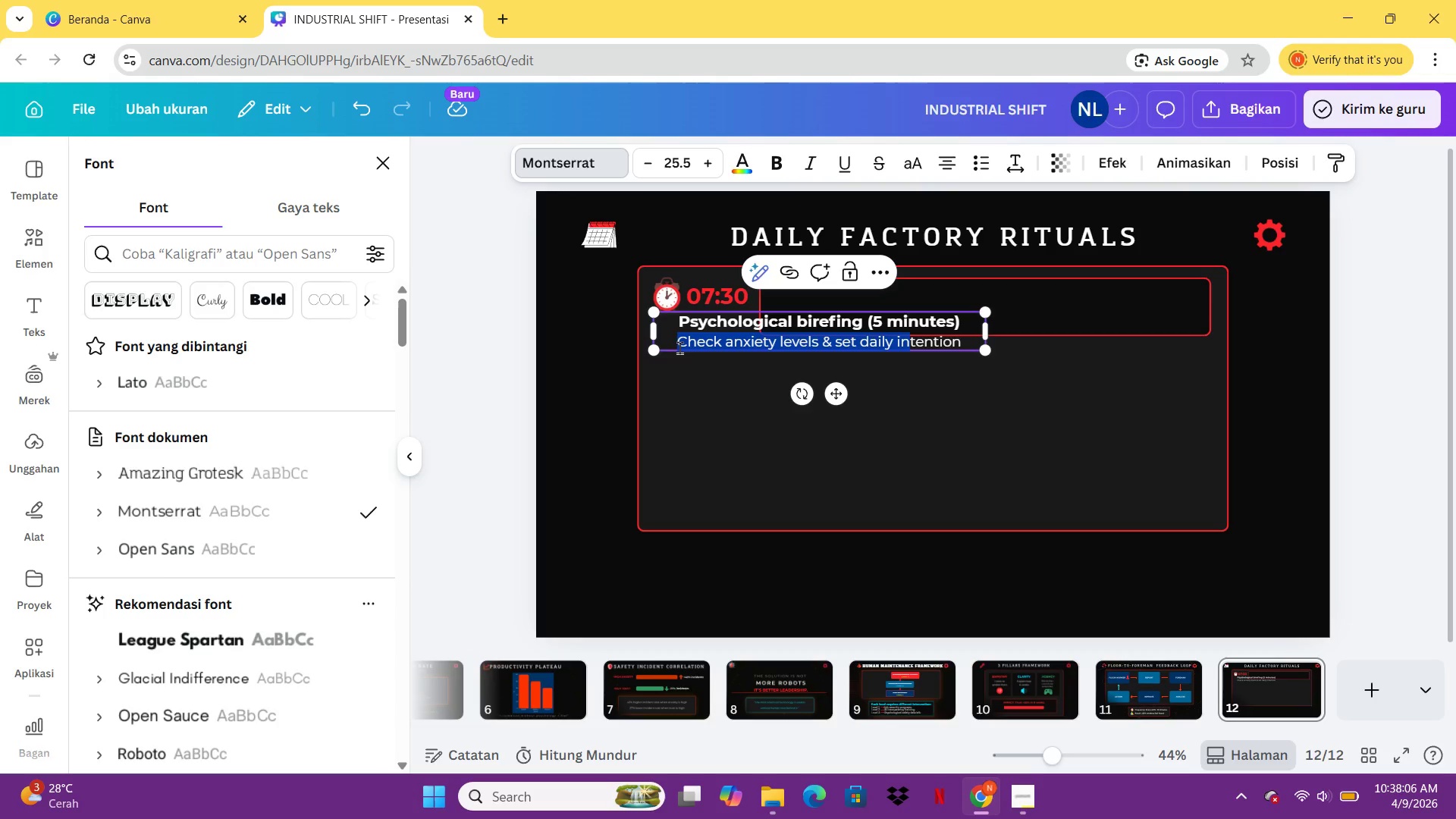 
key(Shift+ArrowRight)
 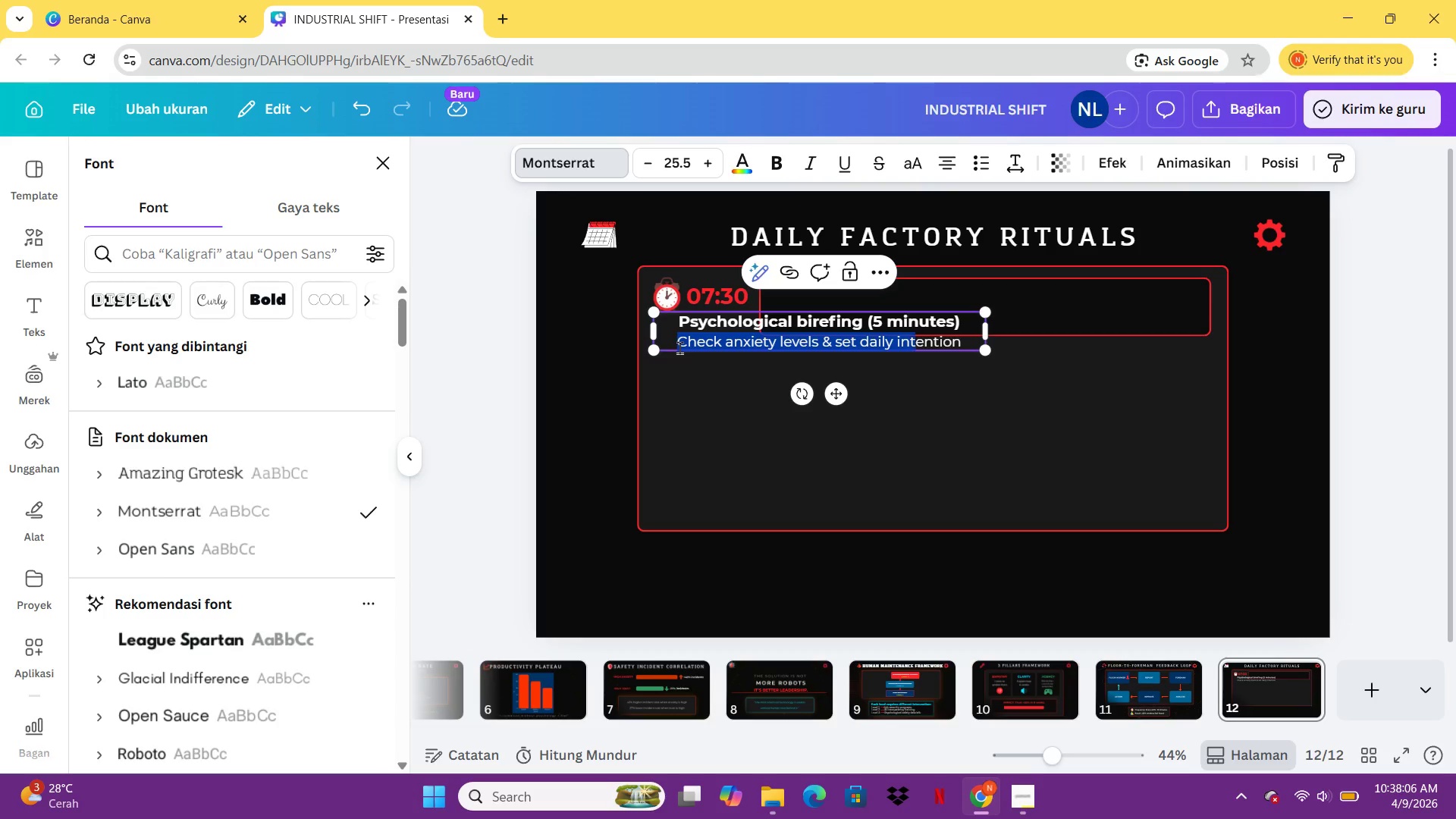 
key(Shift+ArrowRight)
 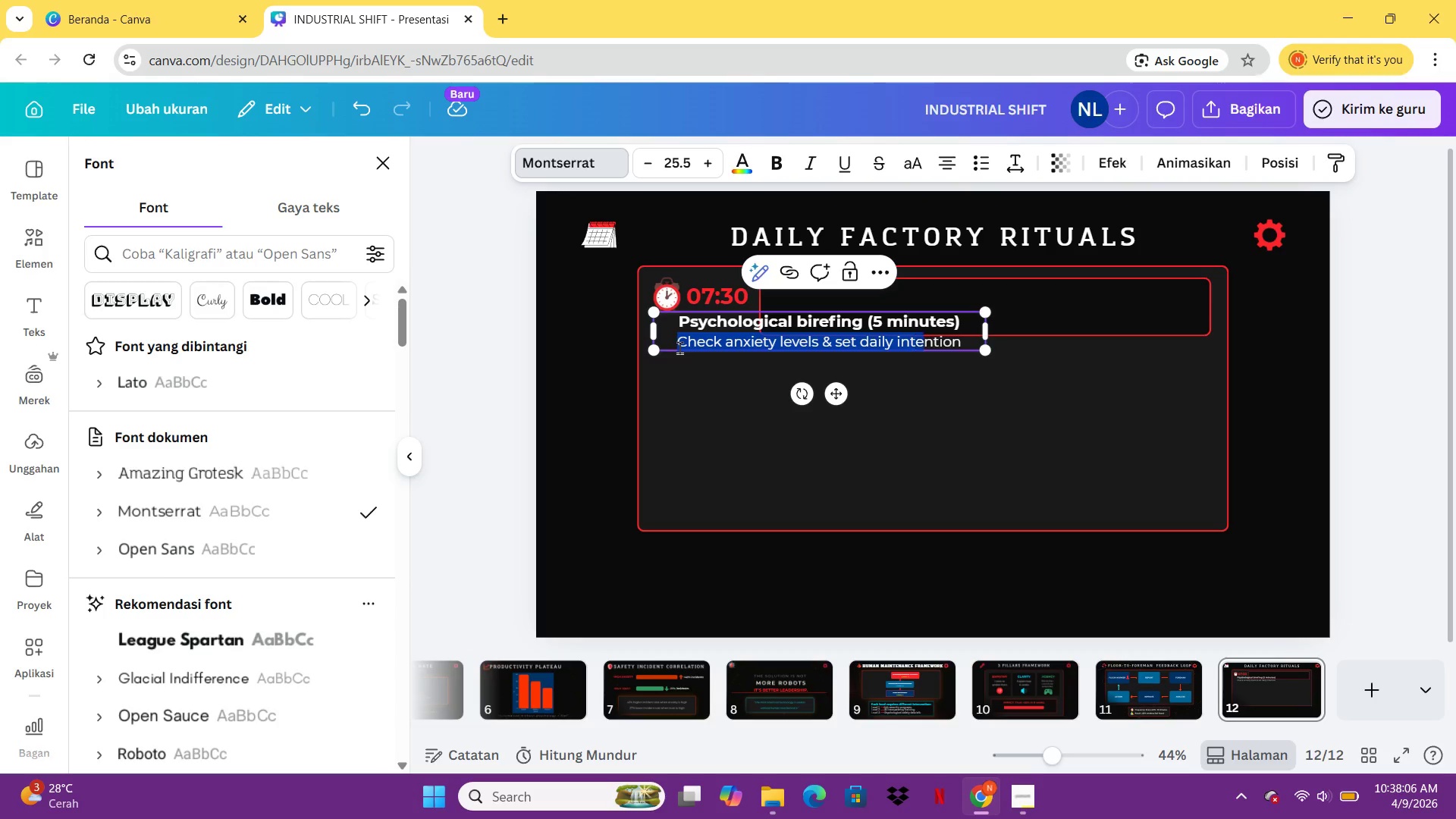 
key(Shift+ArrowRight)
 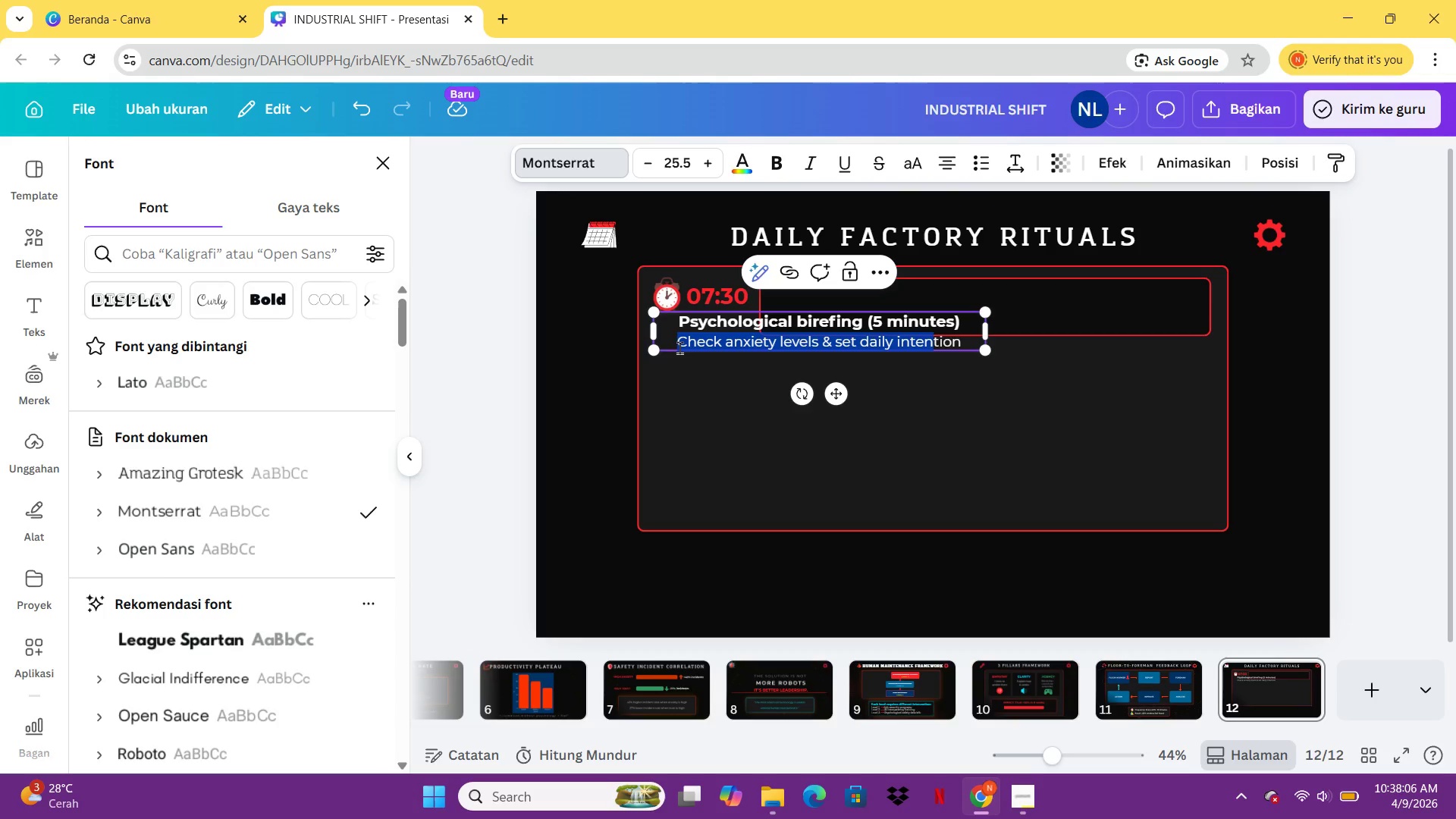 
key(Shift+ArrowRight)
 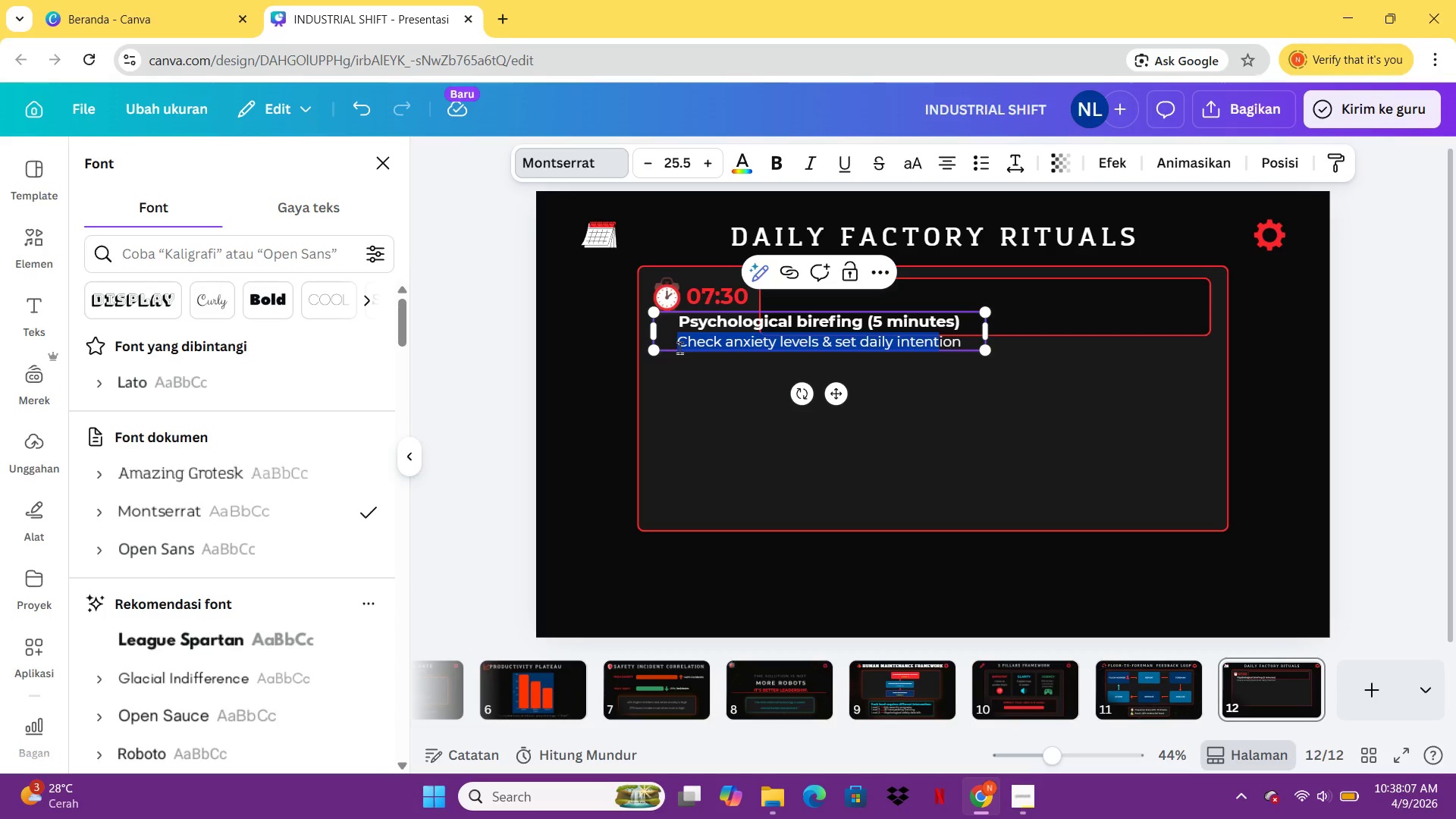 
key(Shift+ArrowRight)
 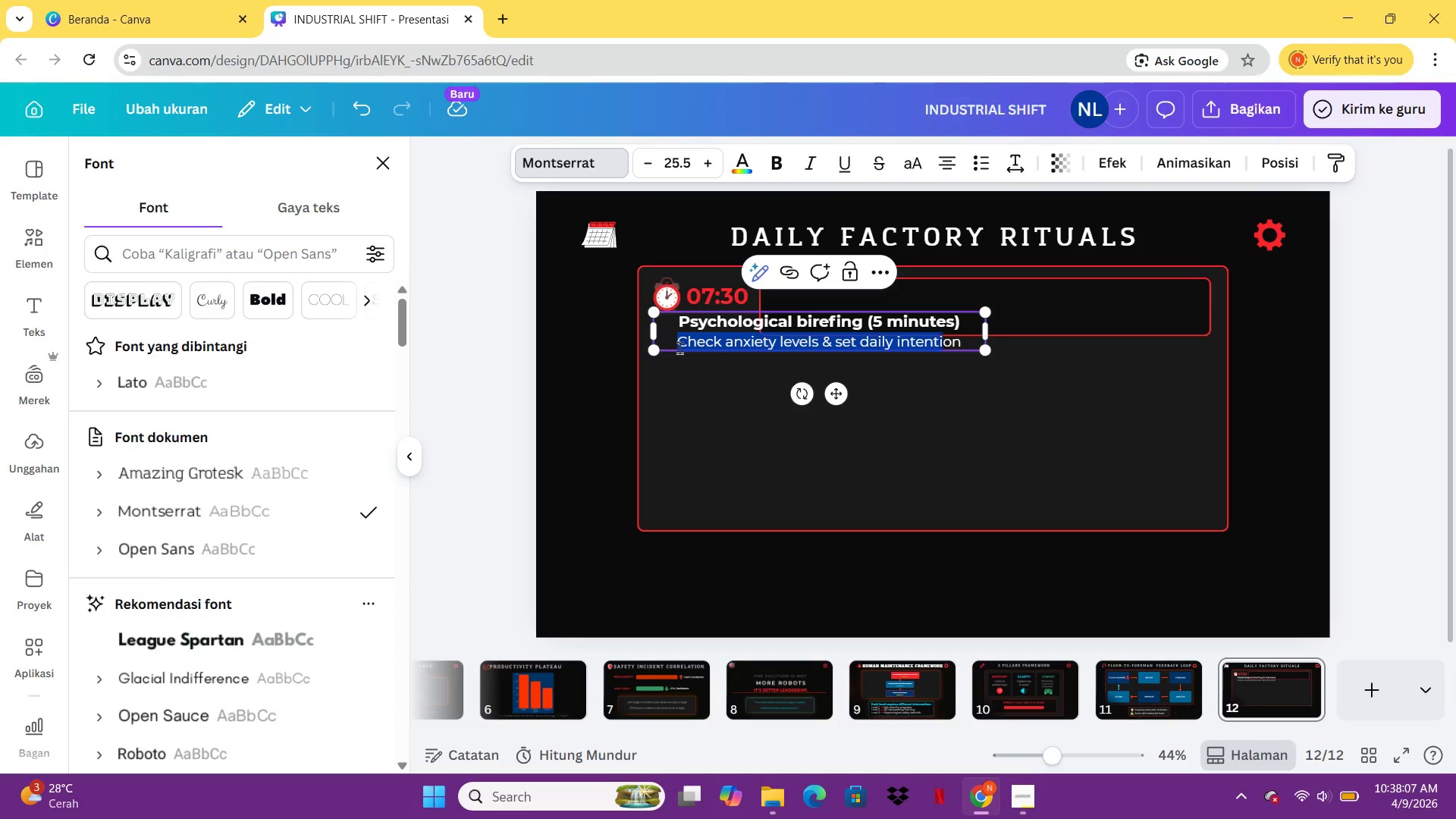 
key(Shift+ArrowRight)
 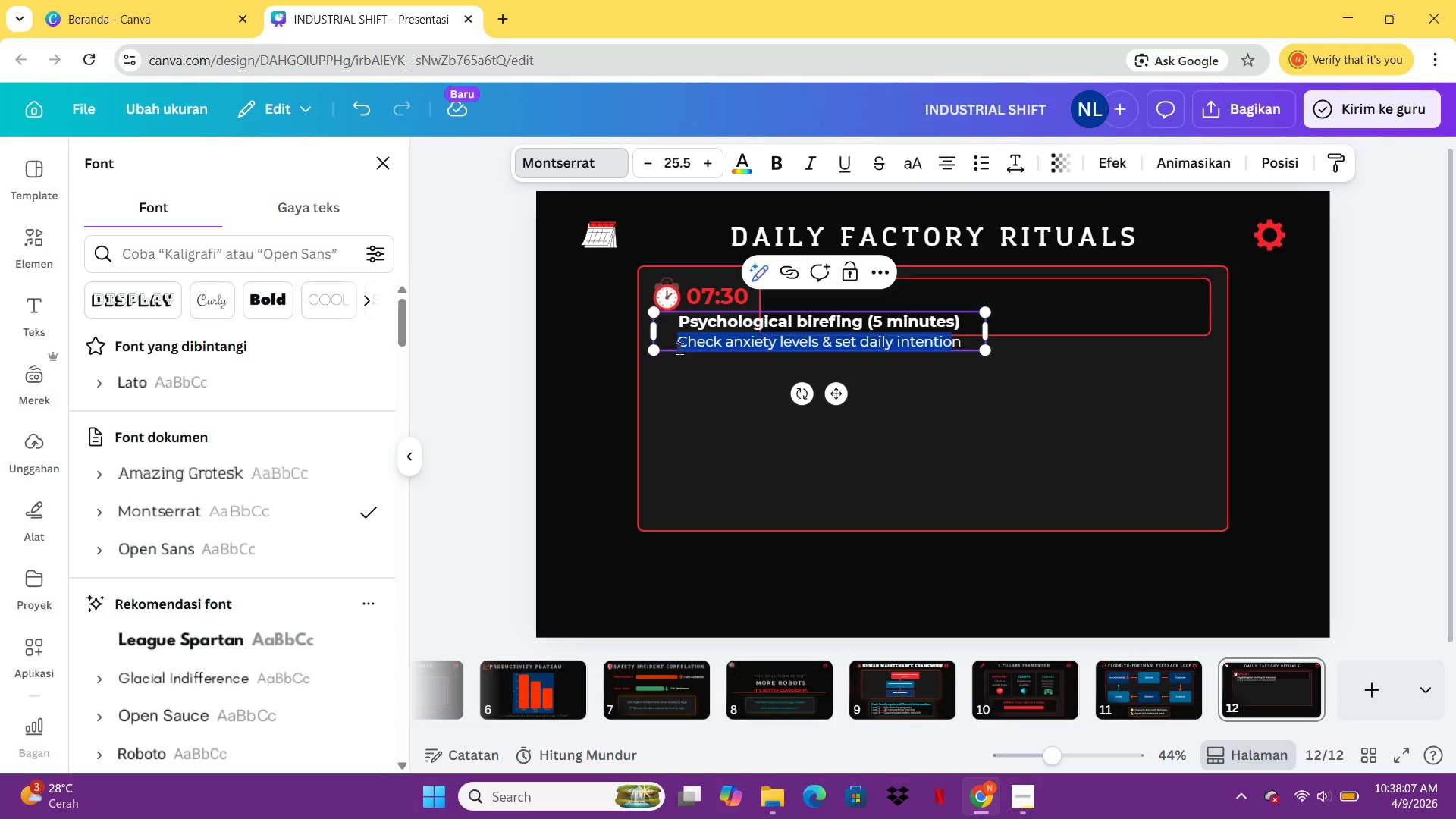 
key(Shift+ArrowRight)
 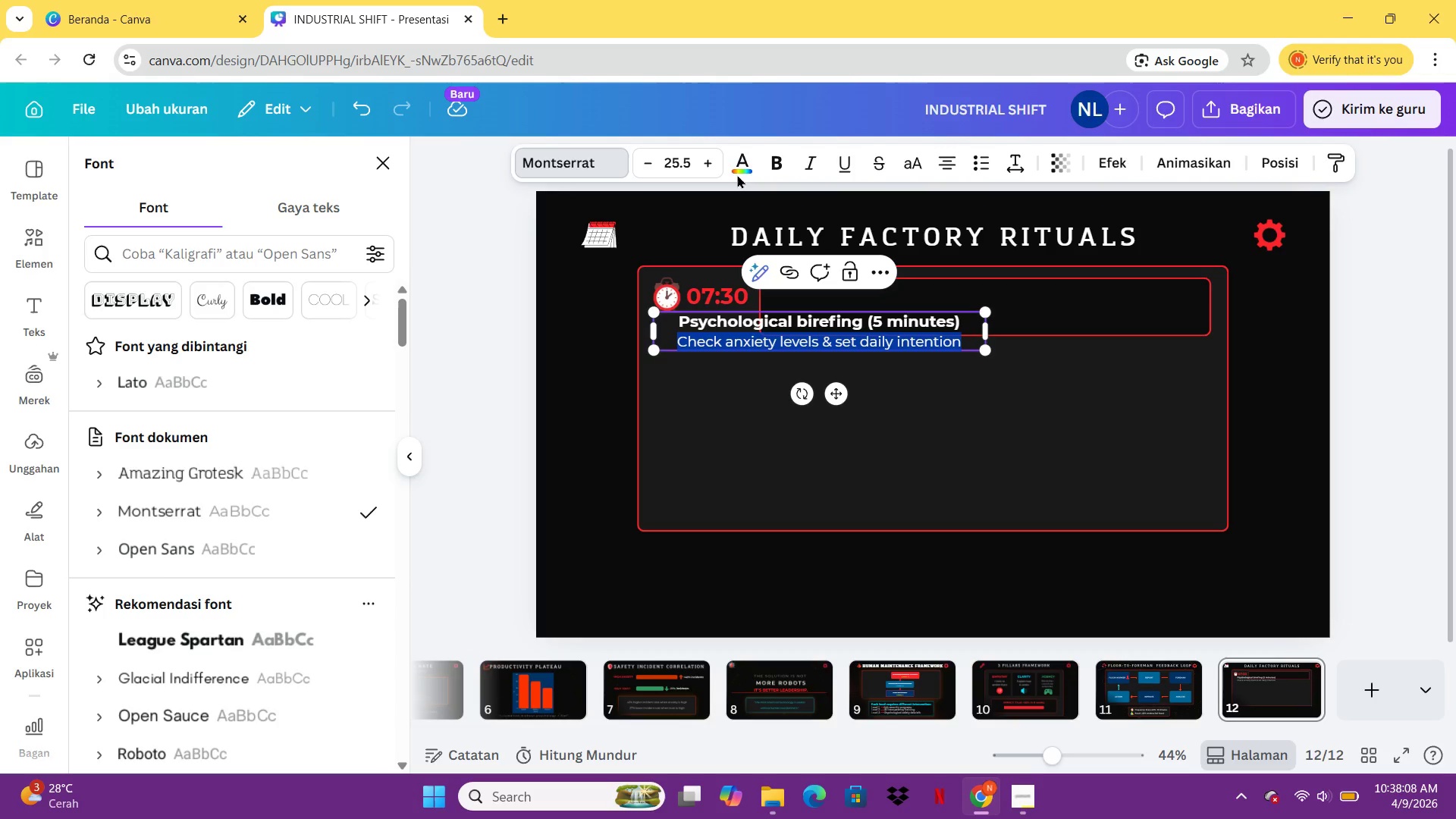 
left_click([744, 165])
 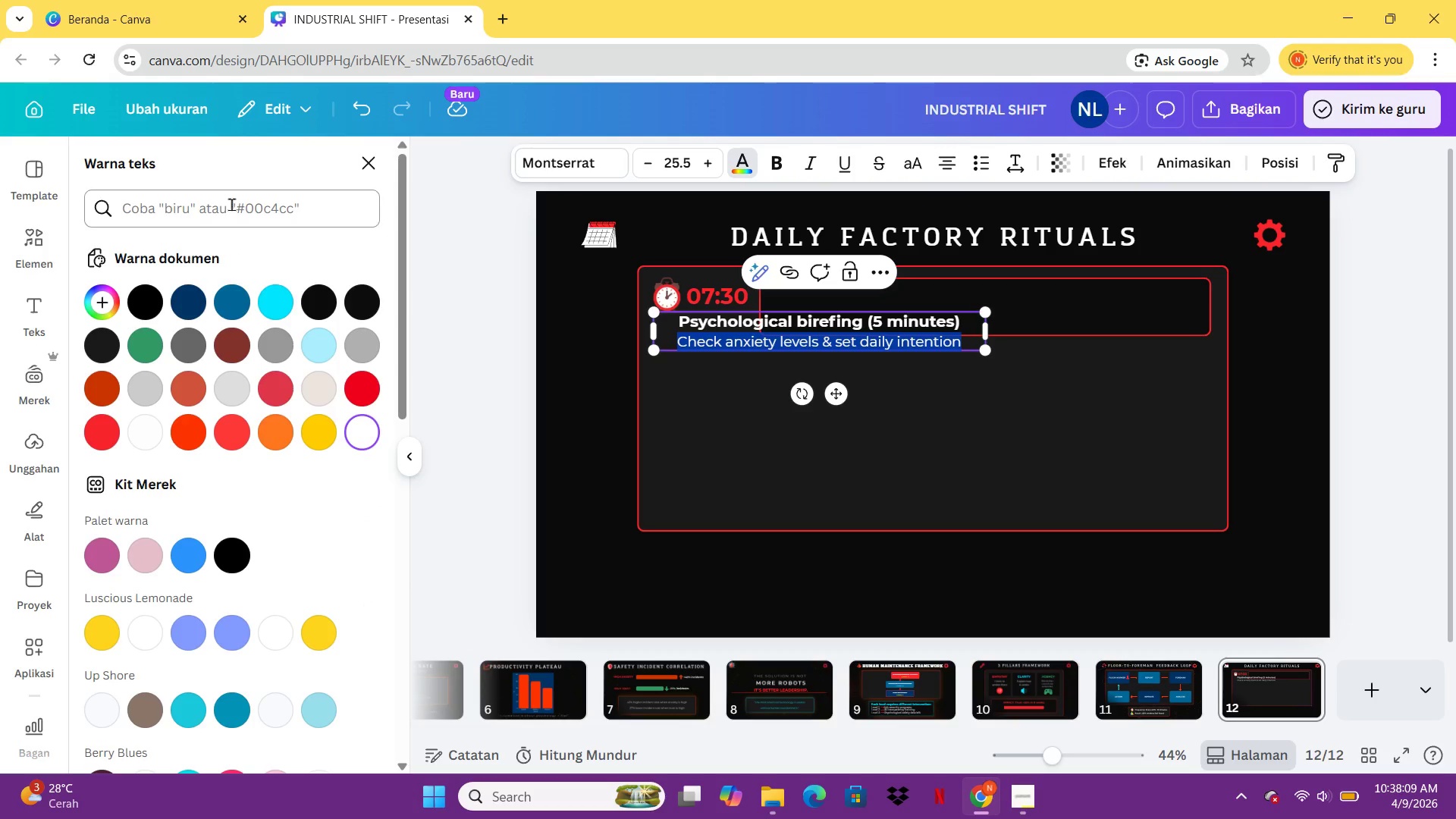 
left_click([232, 202])
 